 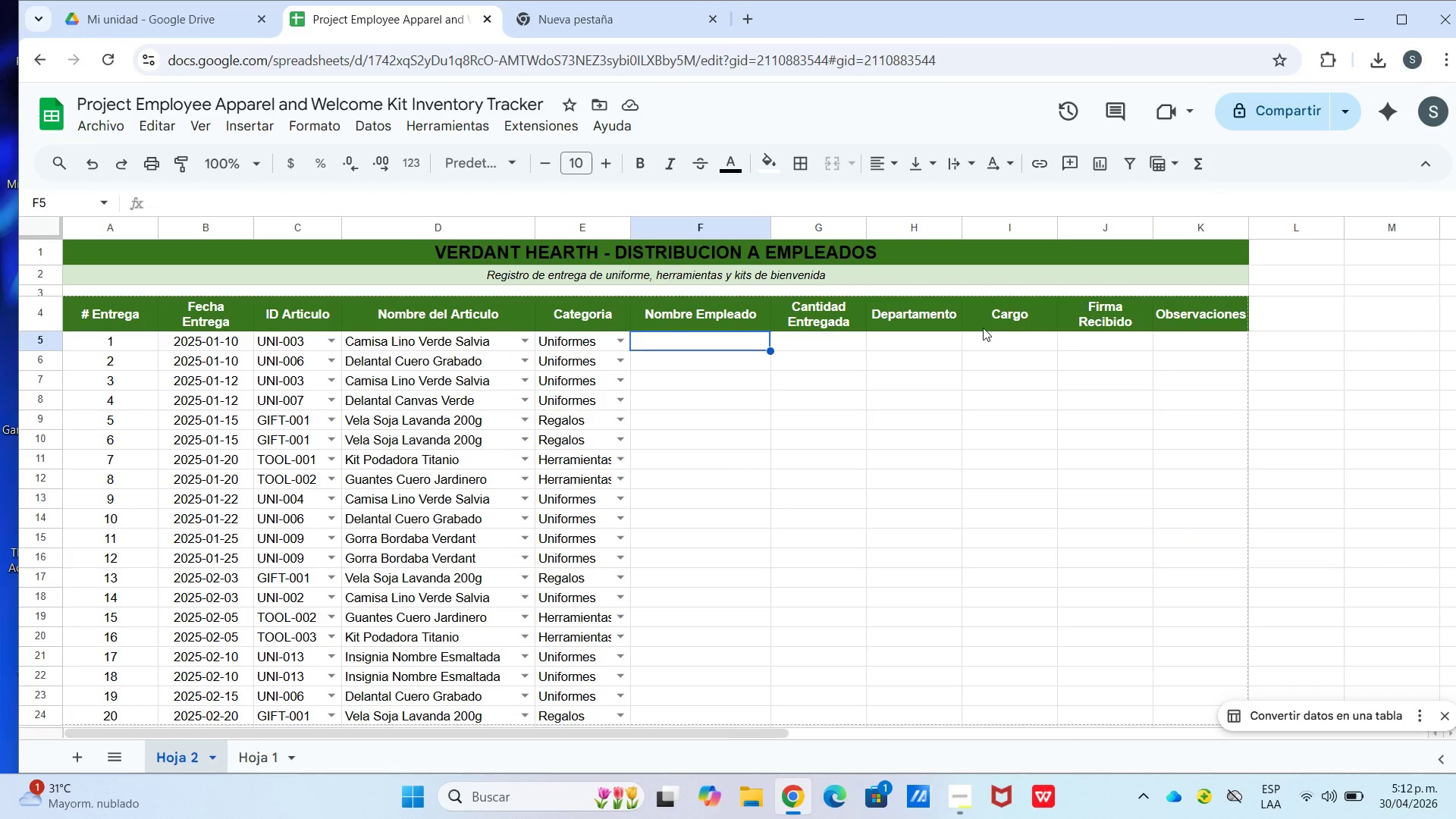 
type(Valentina Torresx)
key(Backspace)
key(Backspace)
type(s)
 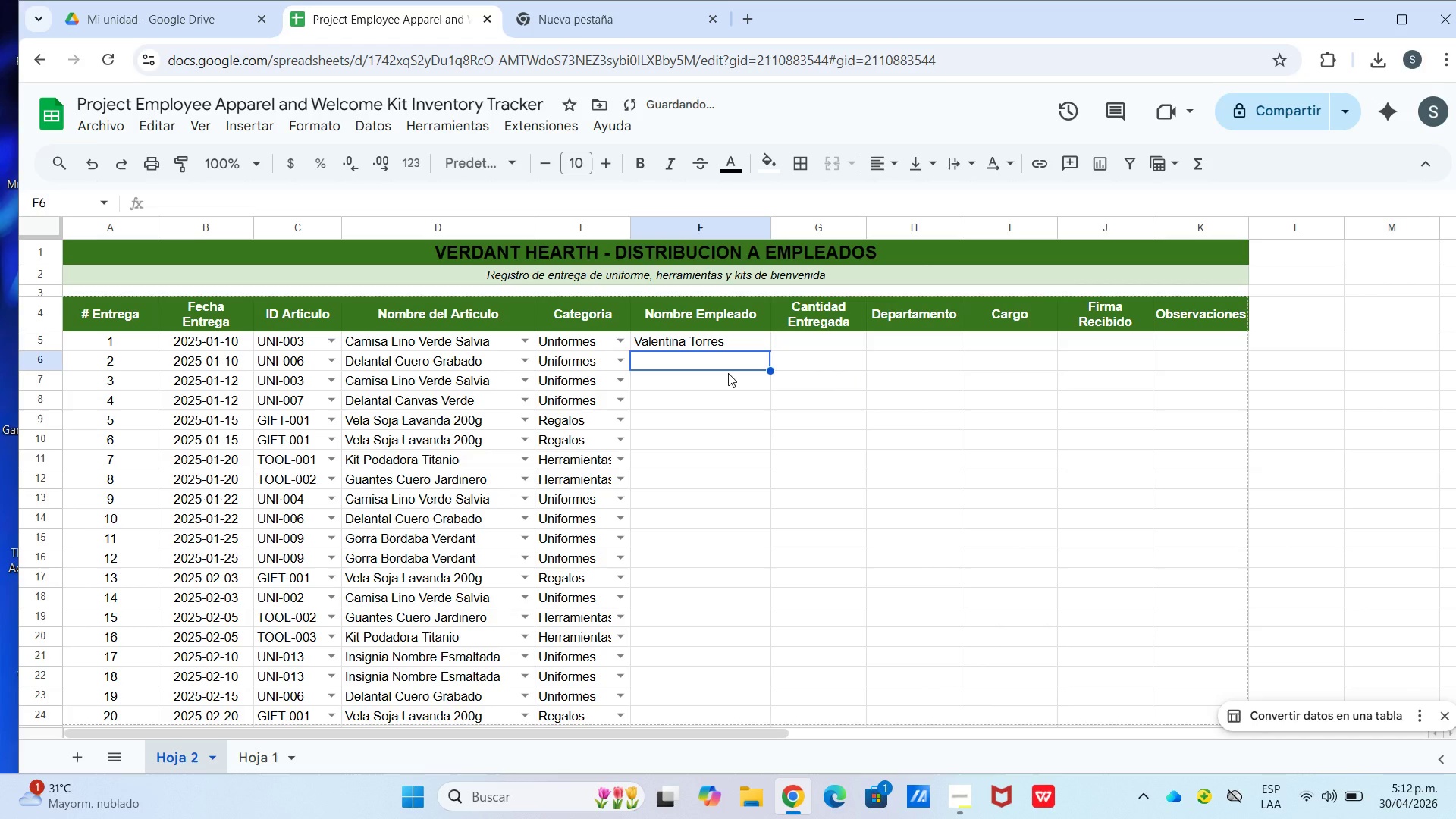 
 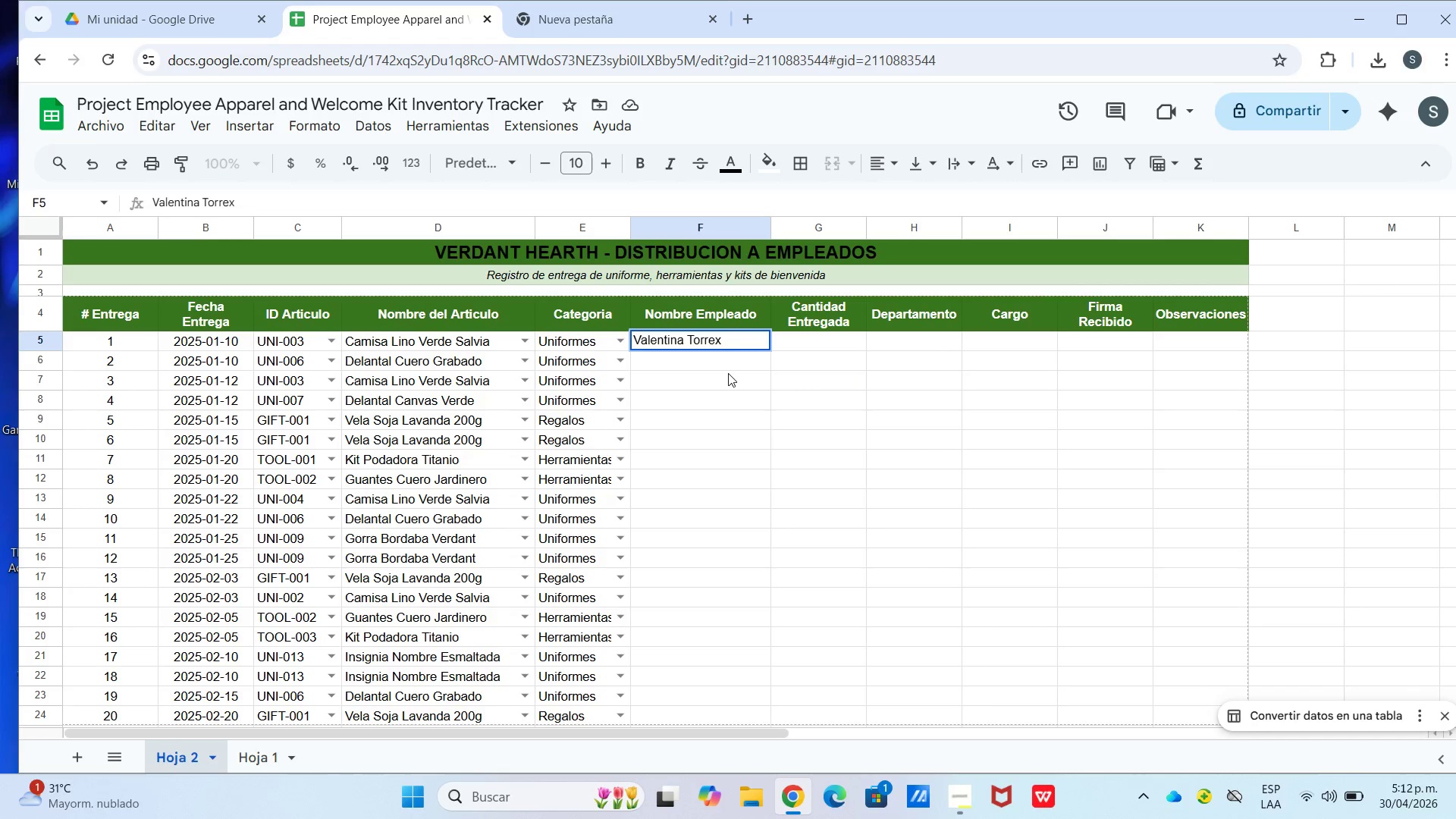 
key(Enter)
 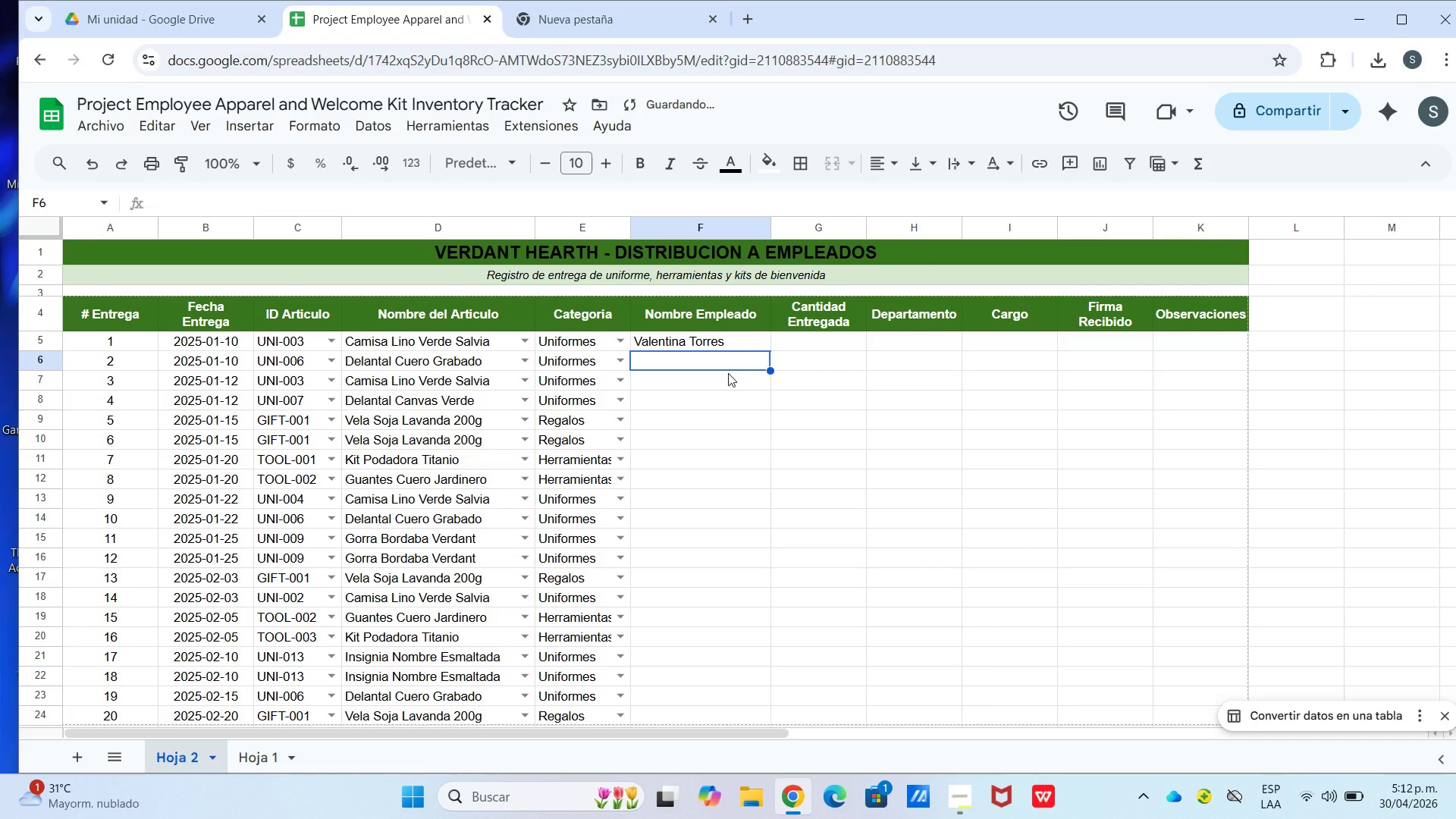 
key(Shift+V)
 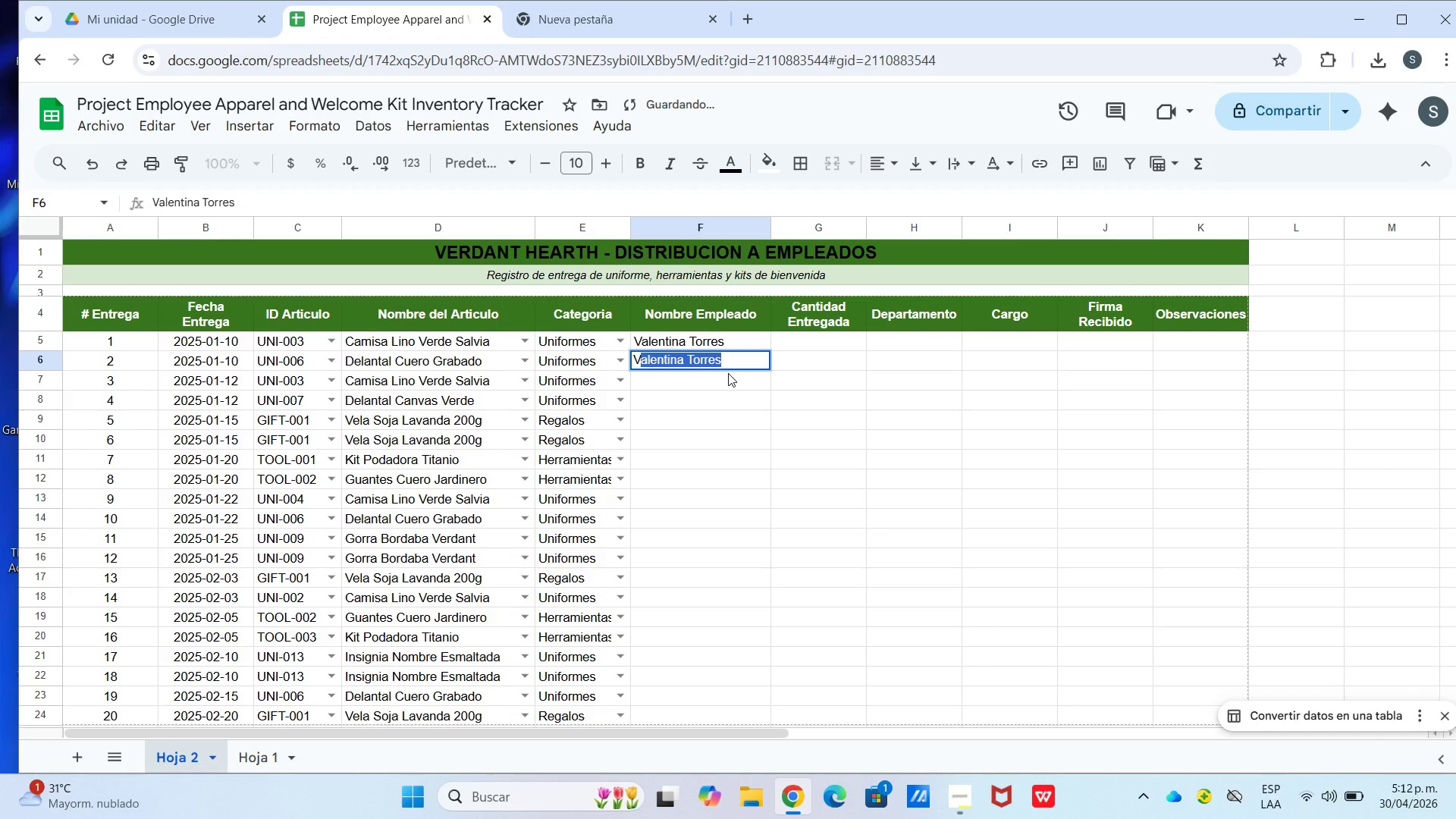 
key(Enter)
 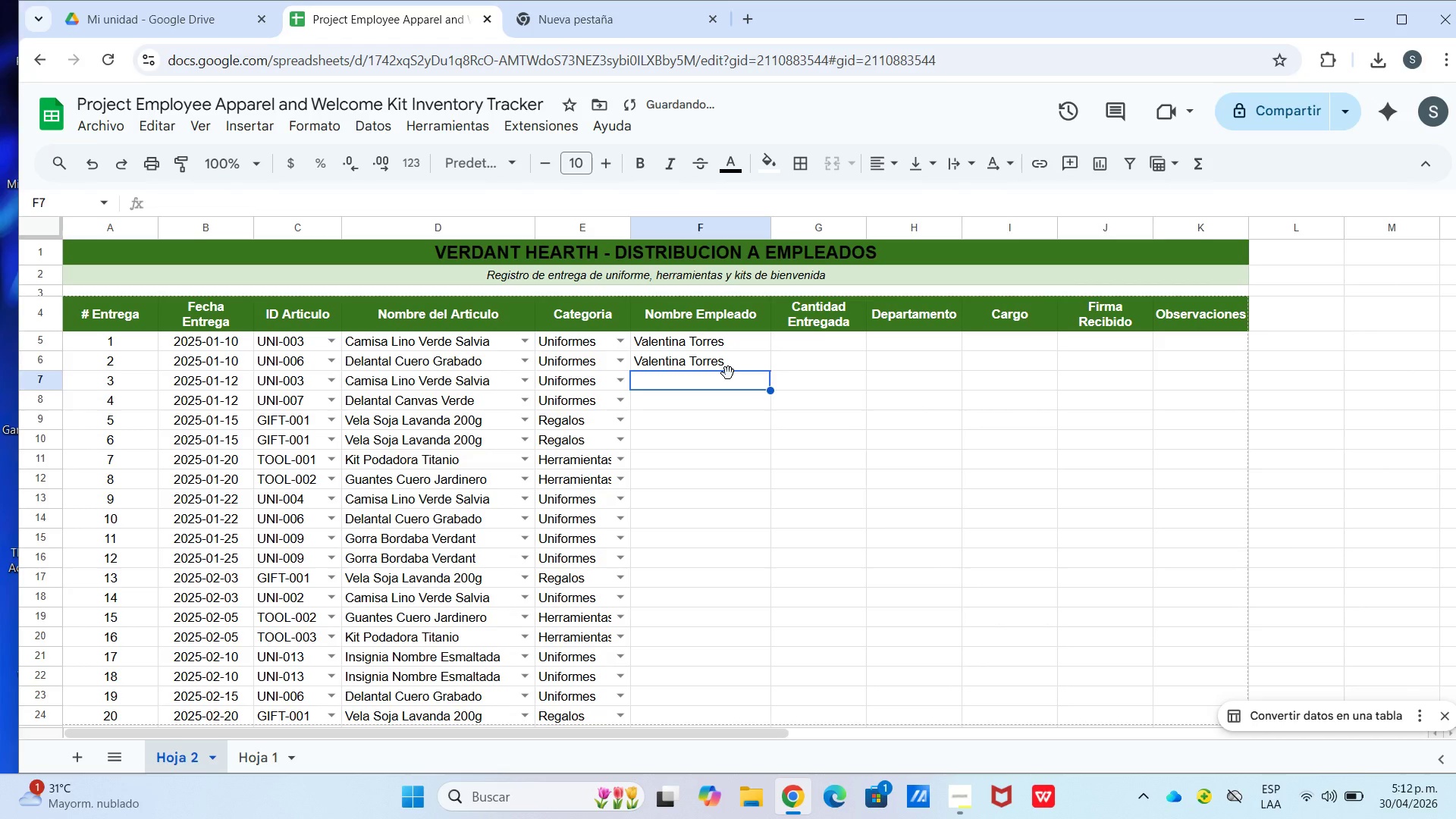 
type(Mateo Herrera)
 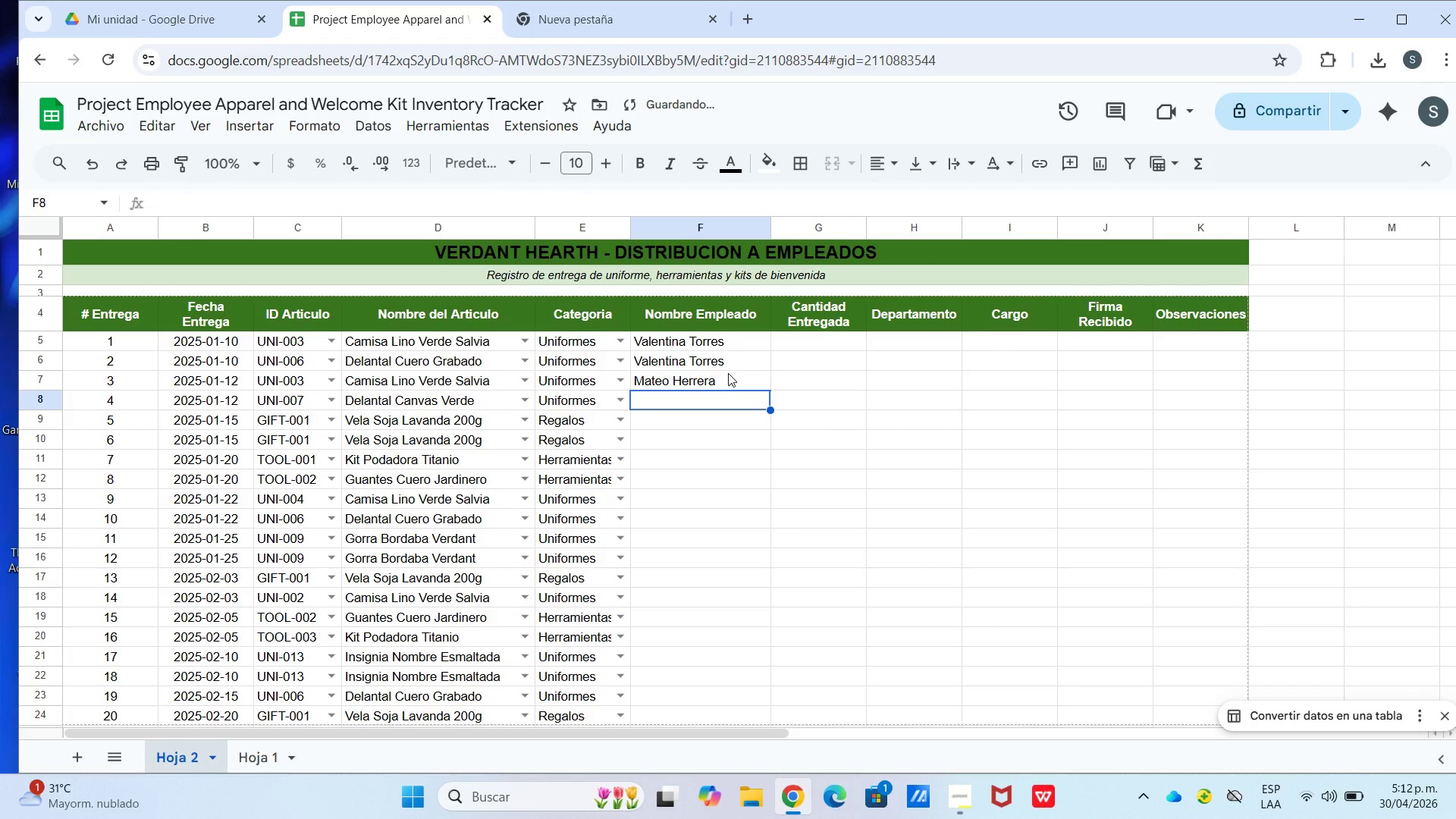 
 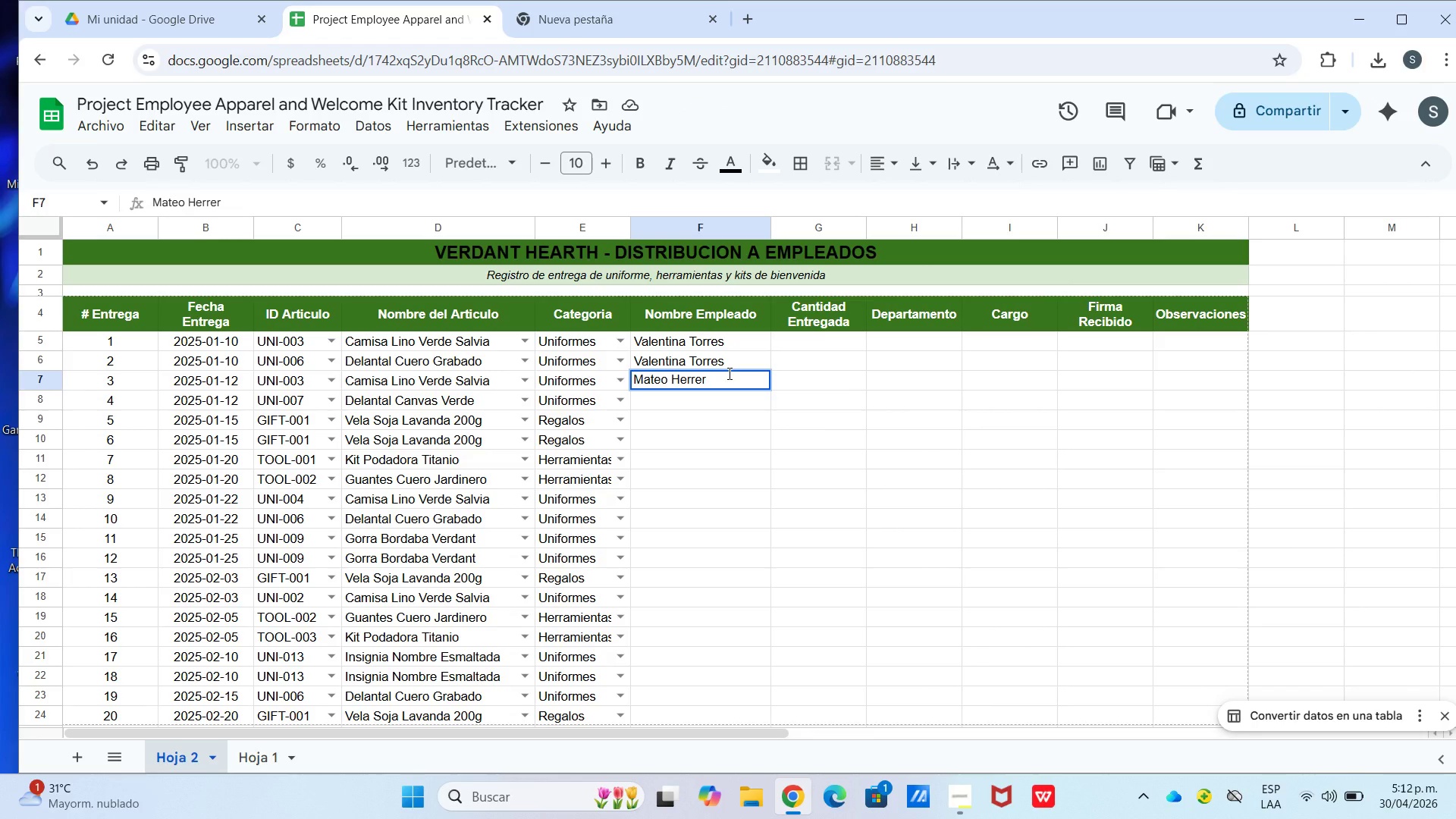 
key(Enter)
 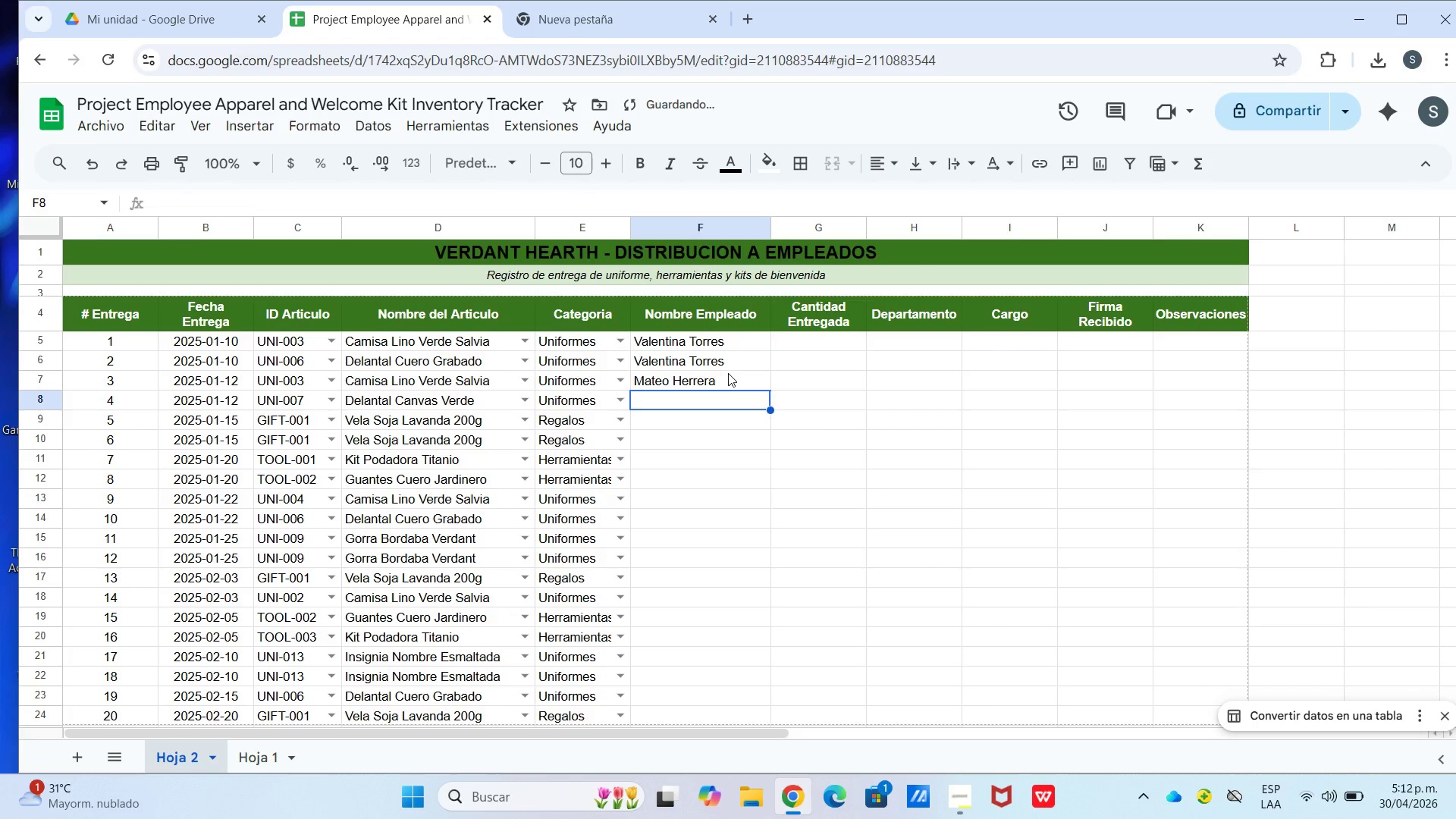 
key(Shift+M)
 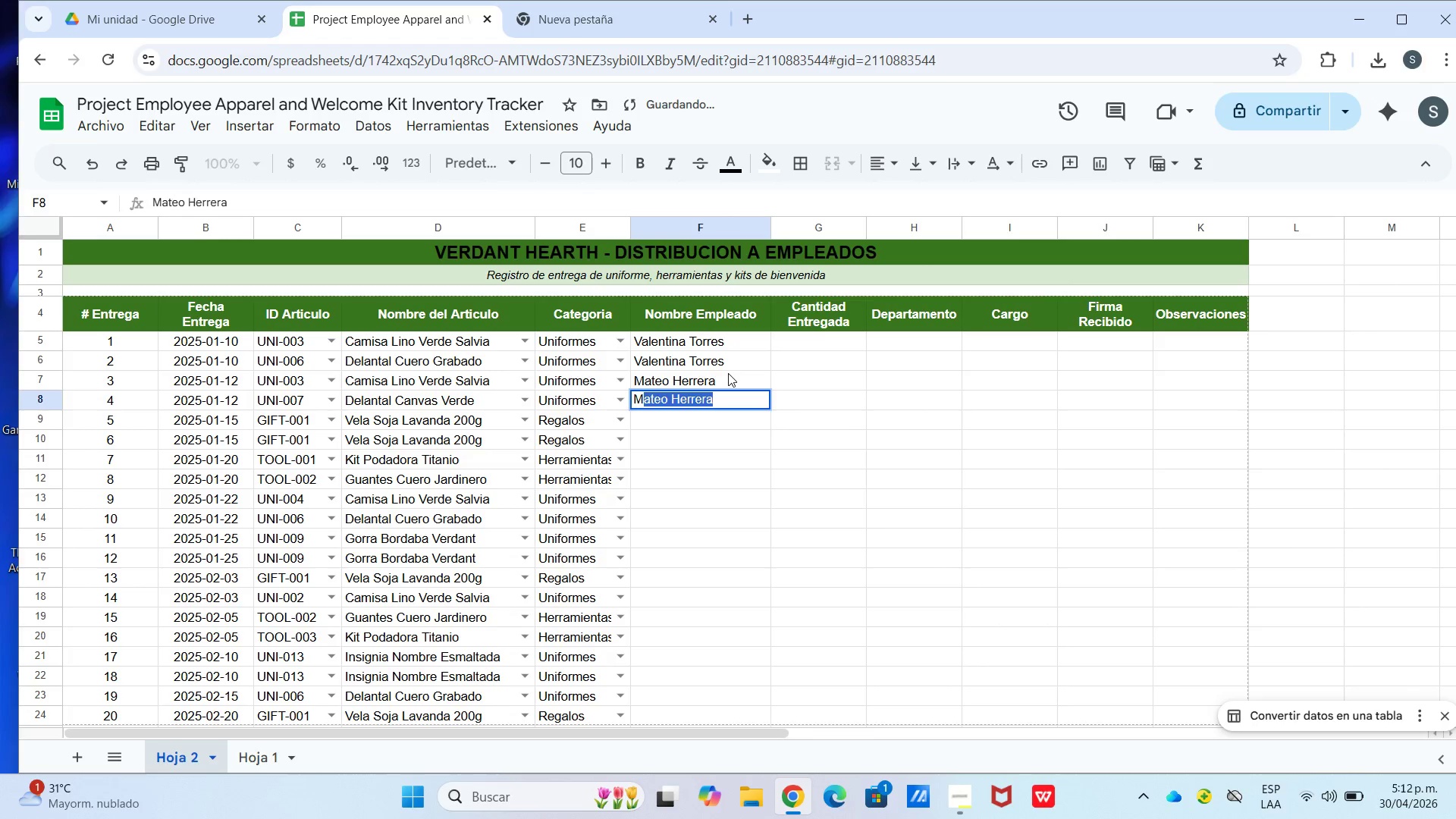 
key(Enter)
 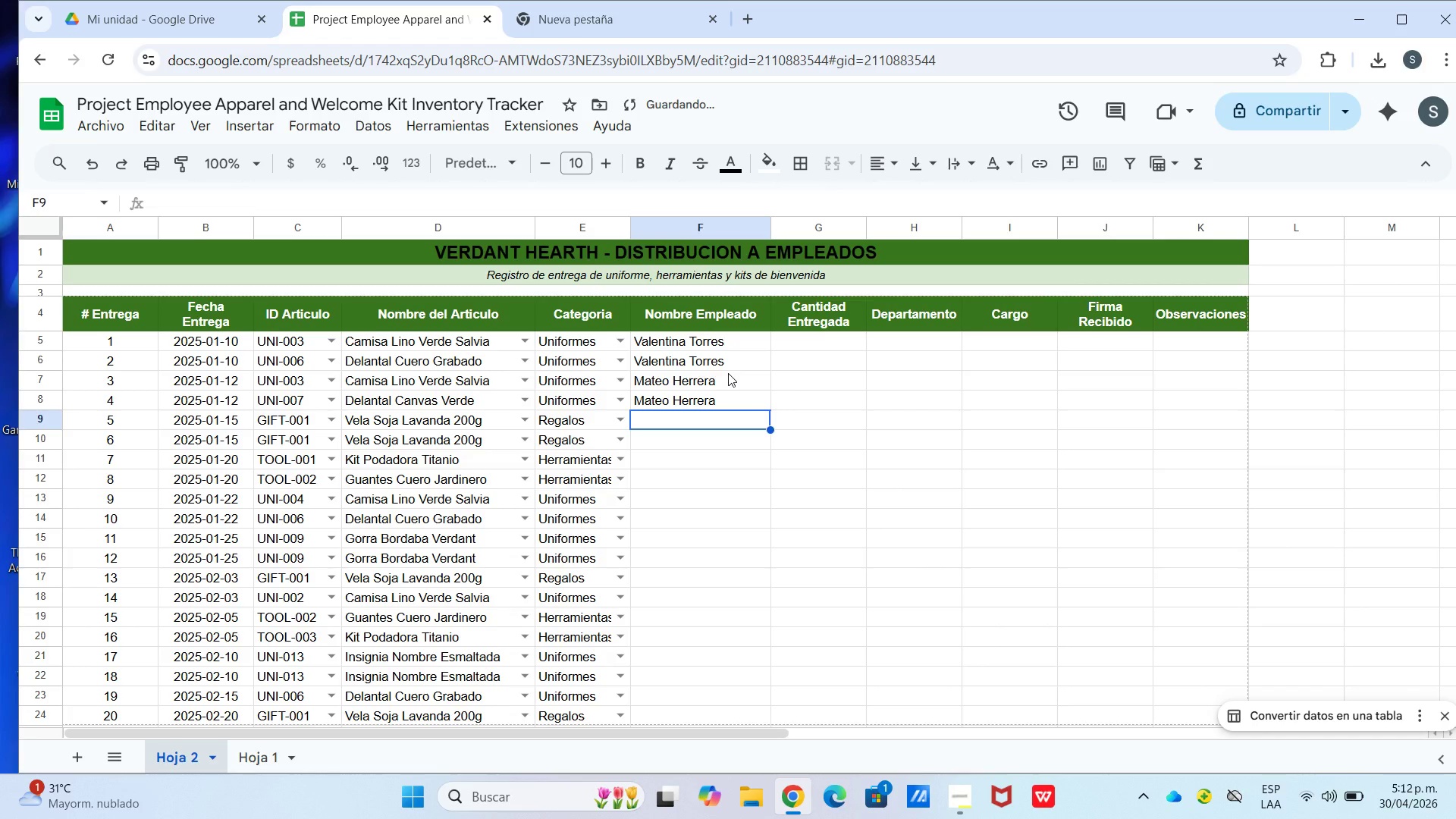 
key(Shift+V)
 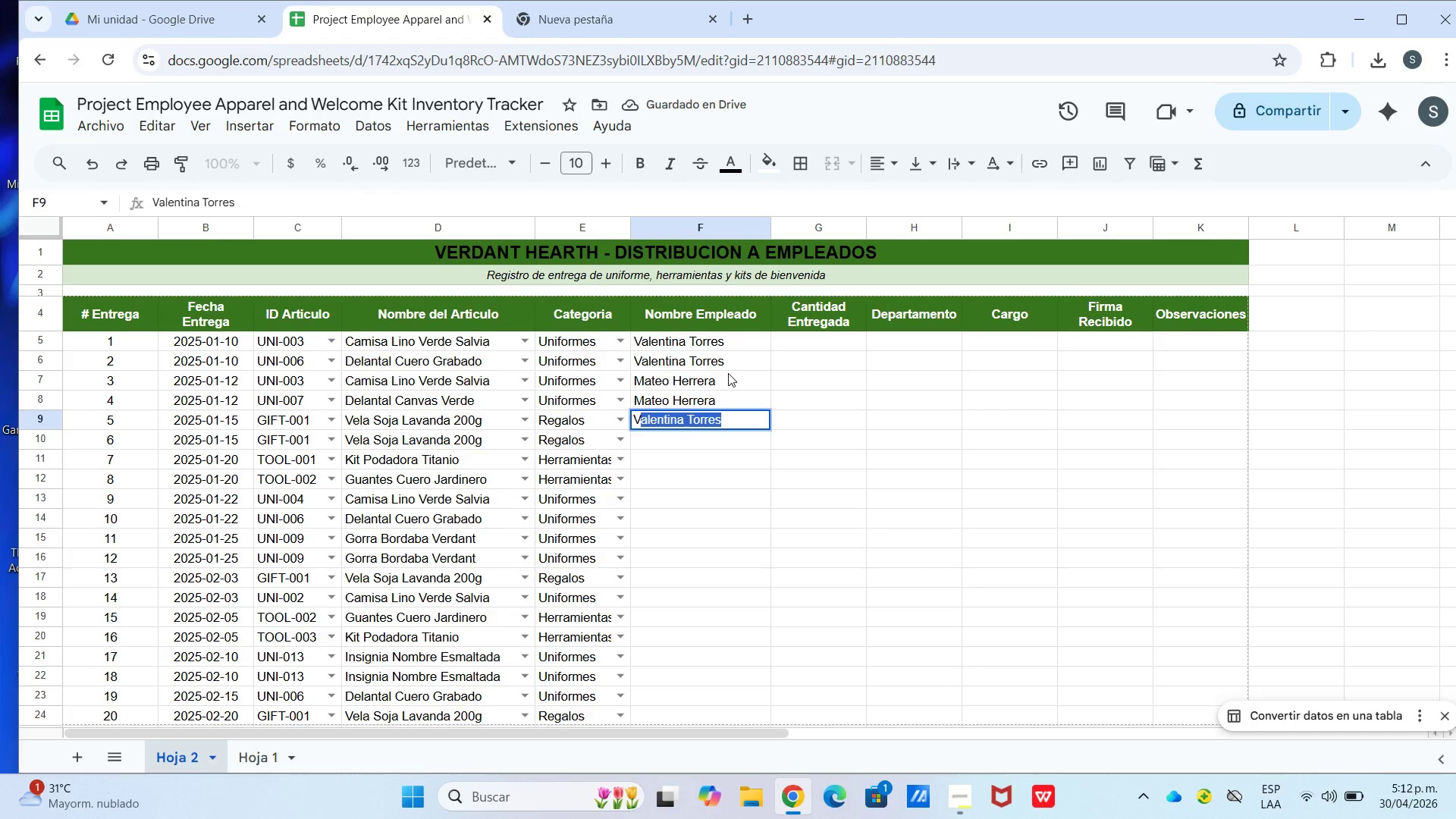 
key(Enter)
 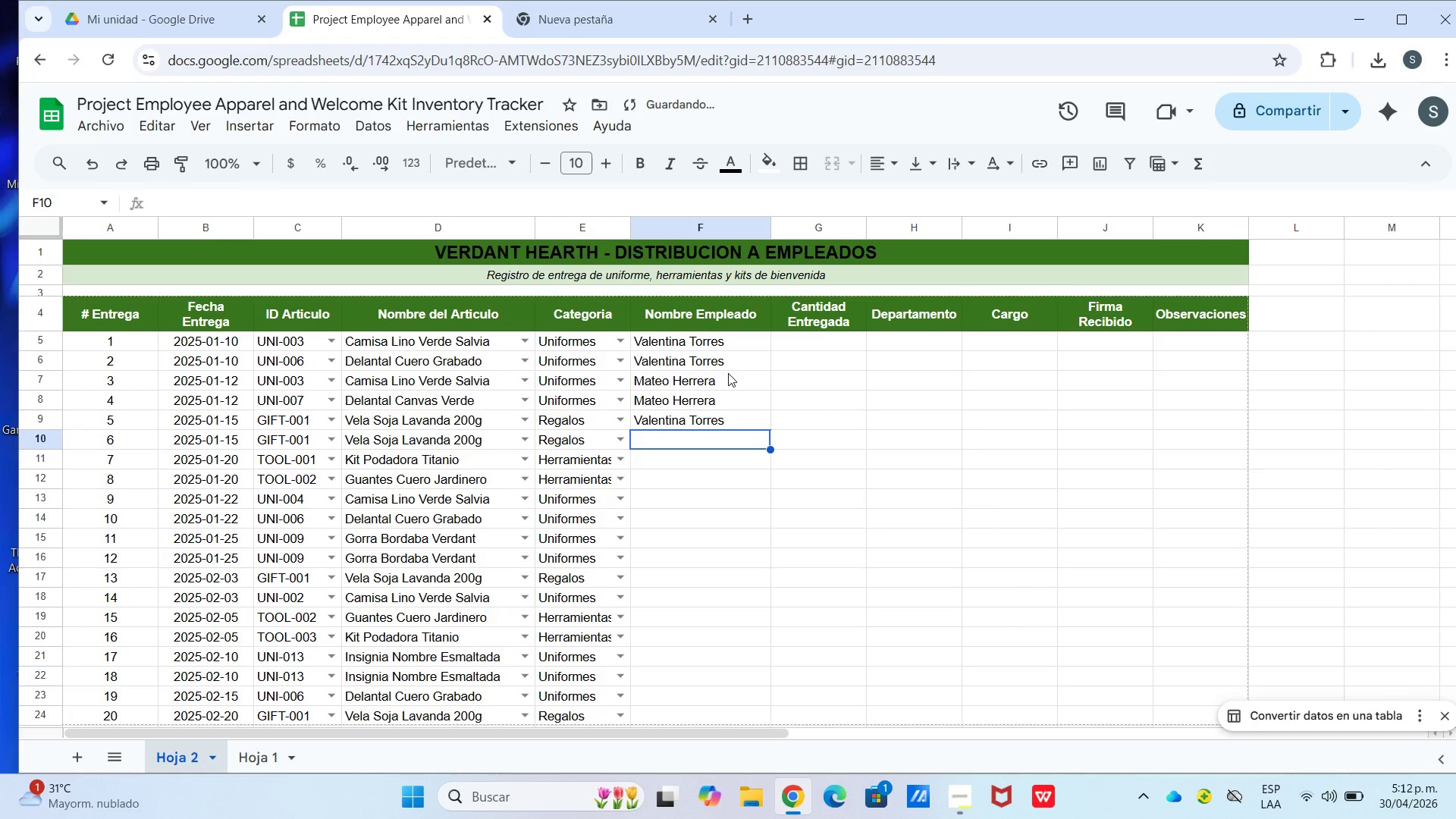 
key(Shift+M)
 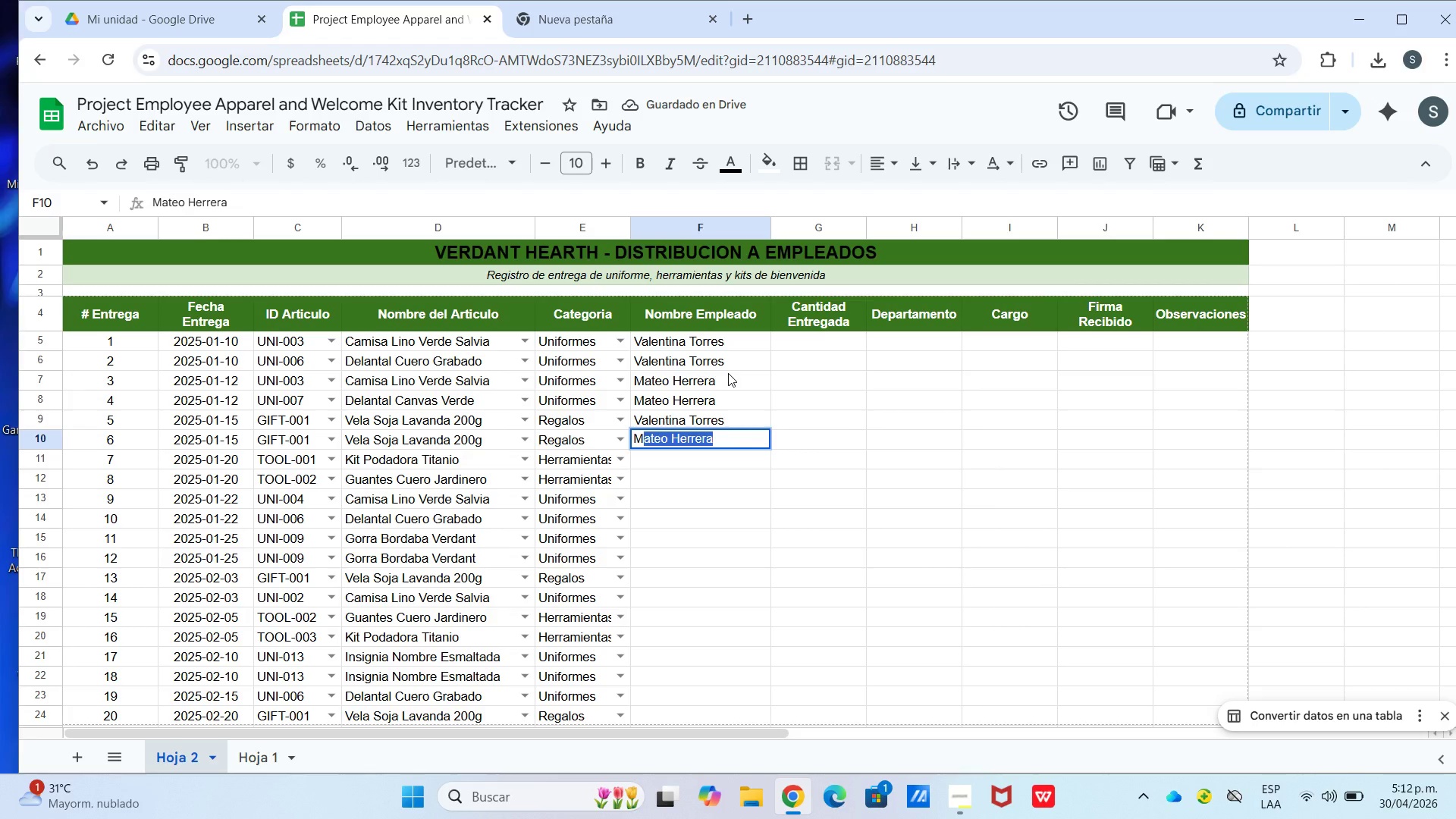 
key(Enter)
 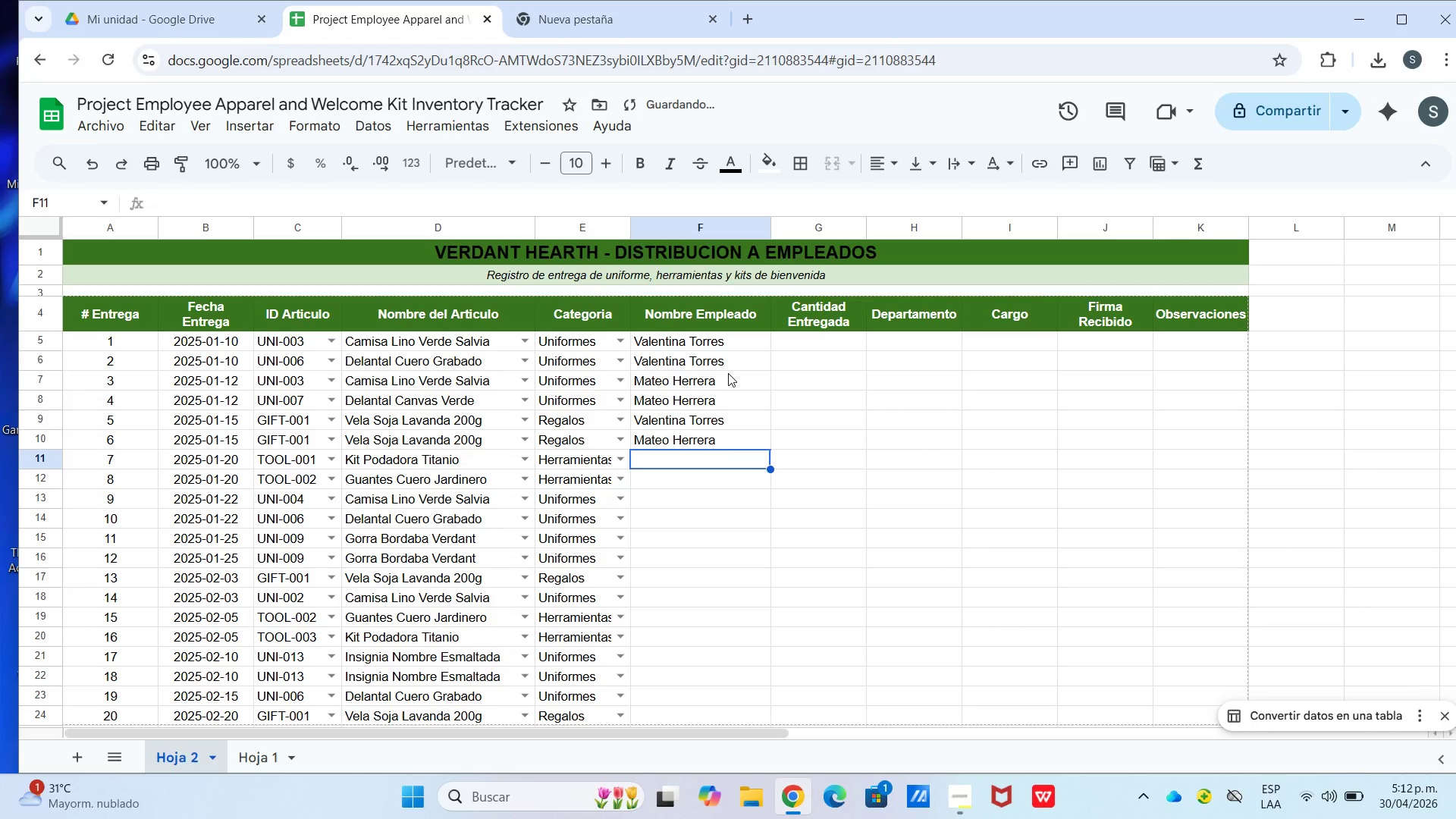 
type(Sofia Reyes)
 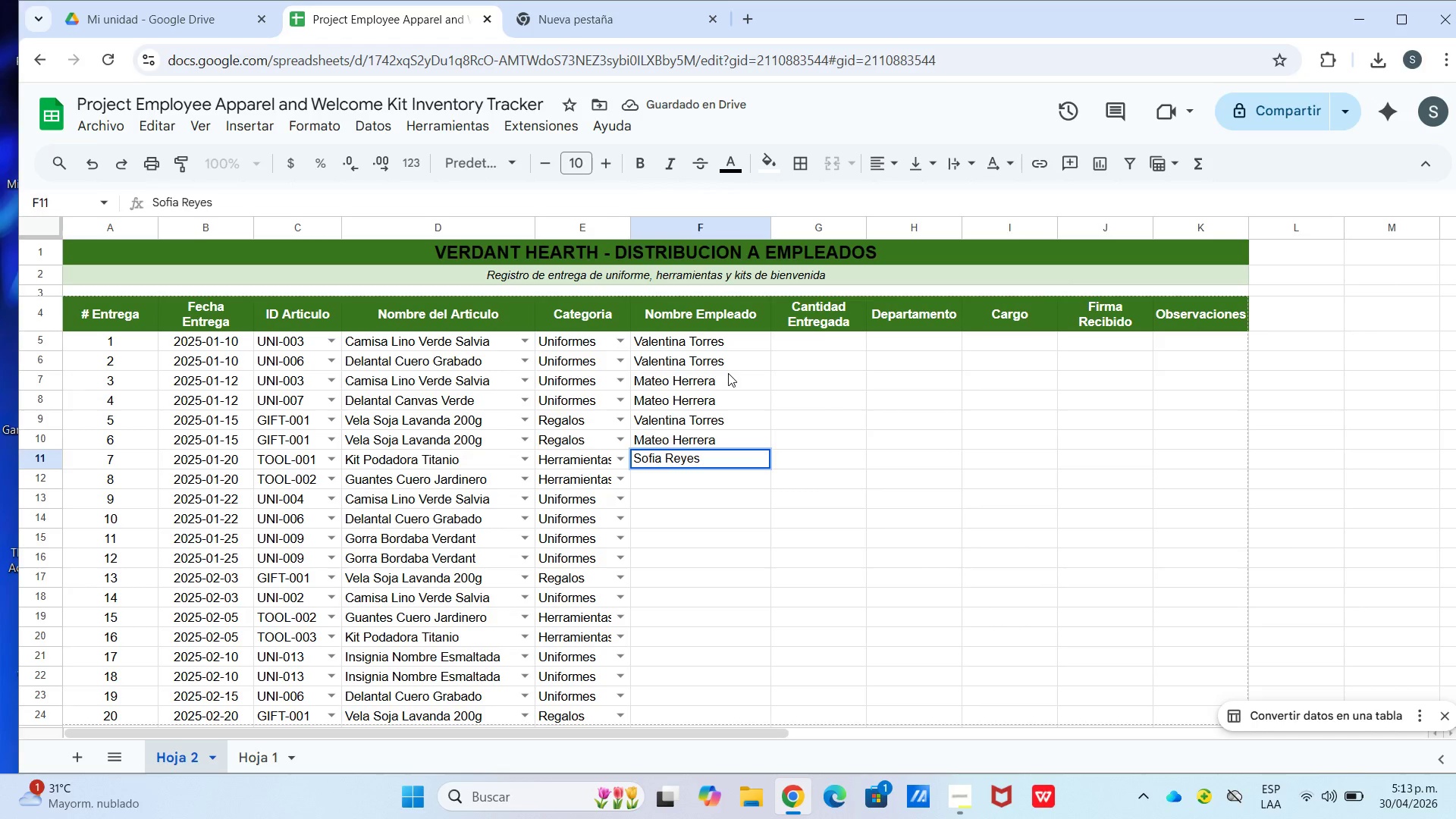 
key(Enter)
 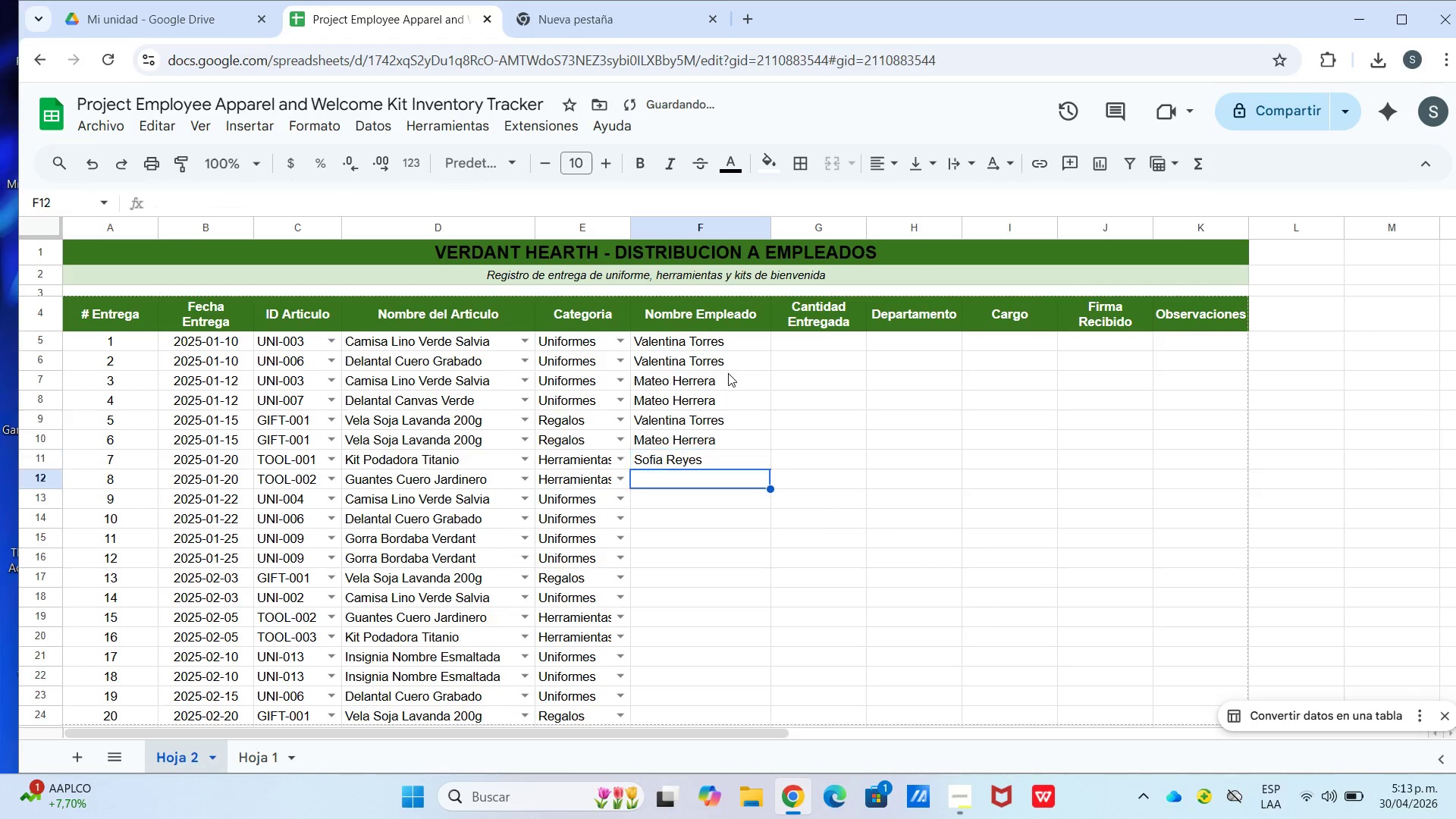 
type(Sofia)
 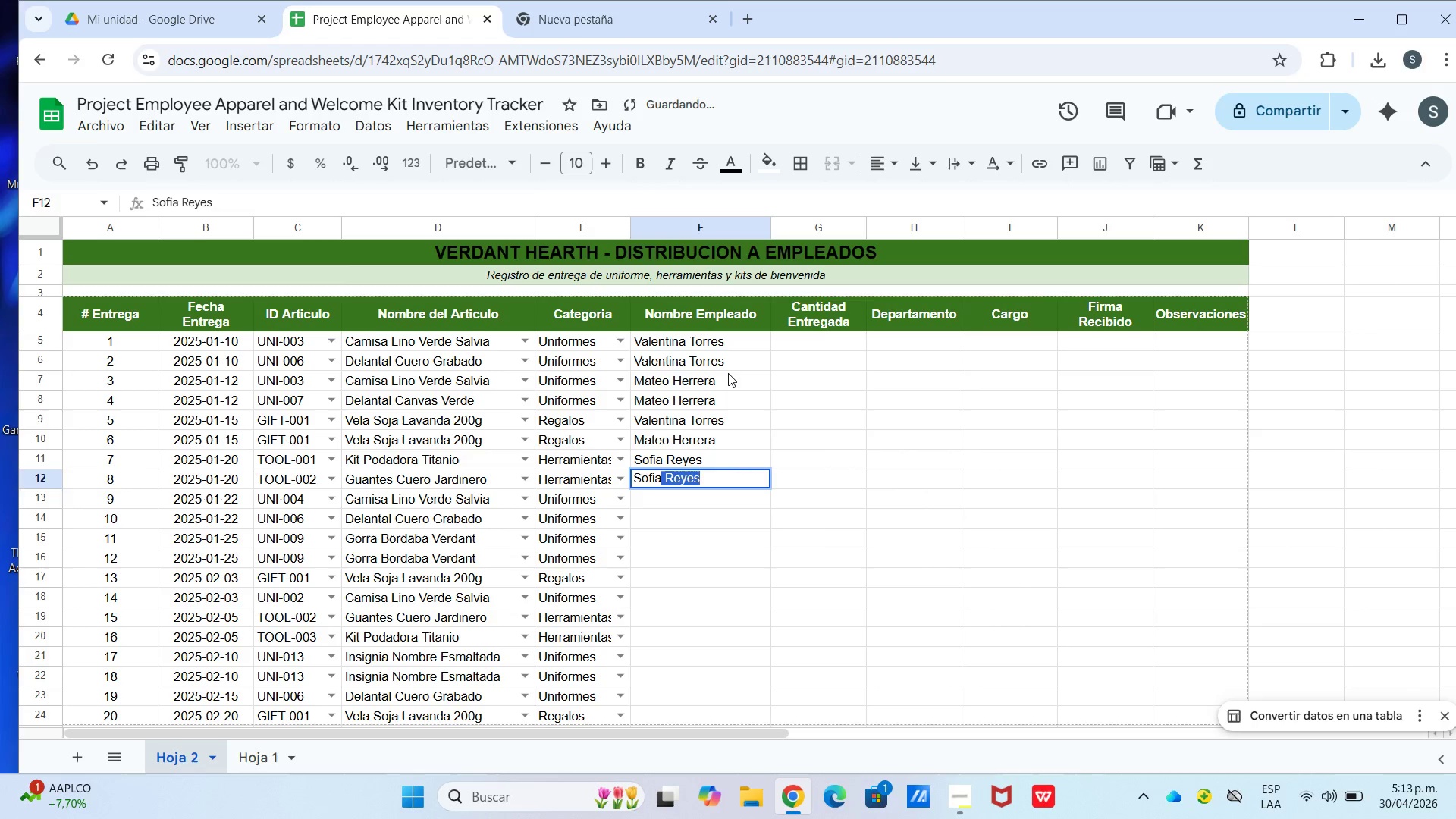 
key(Enter)
 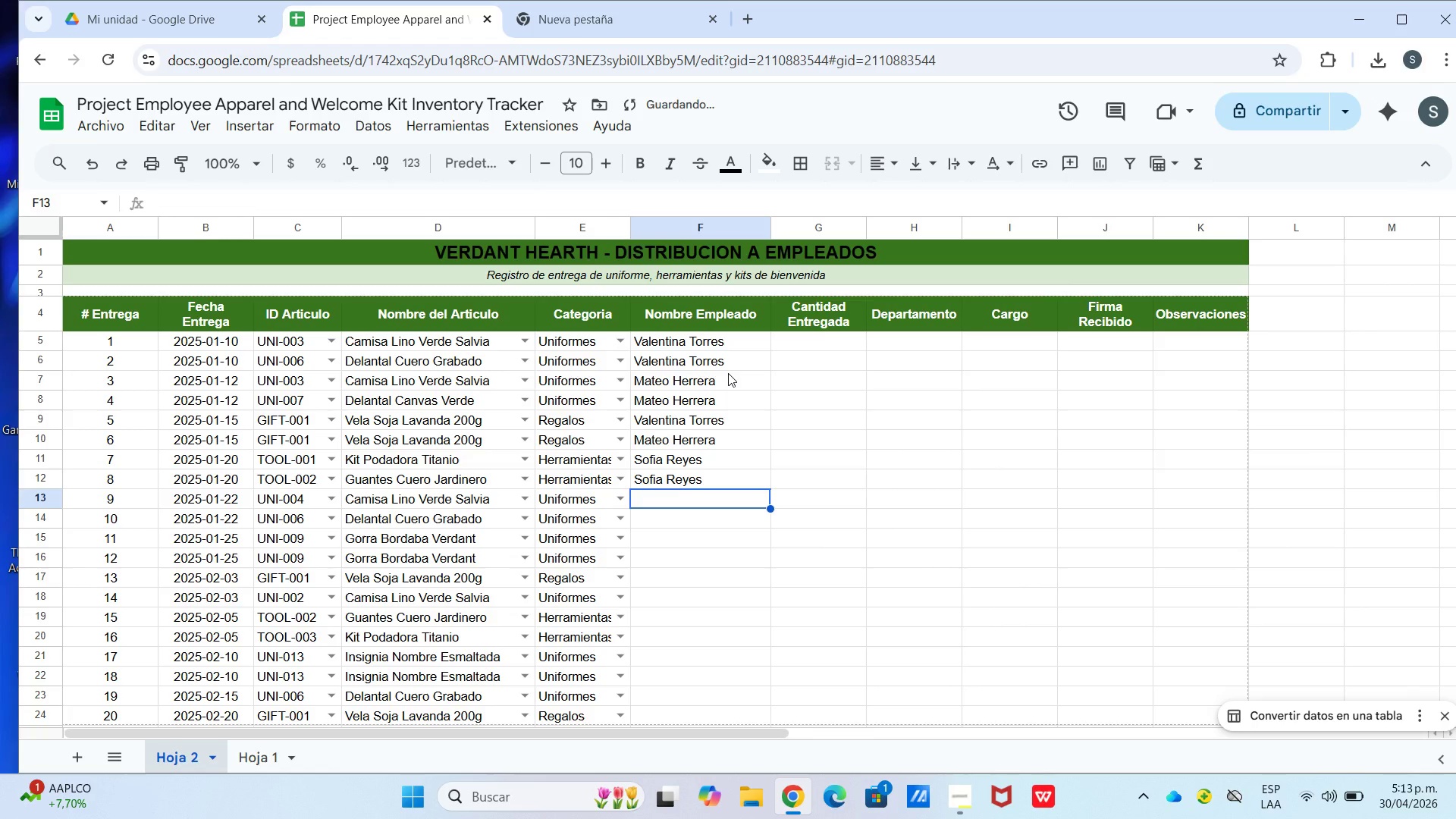 
type(Carlos Mendaza)
 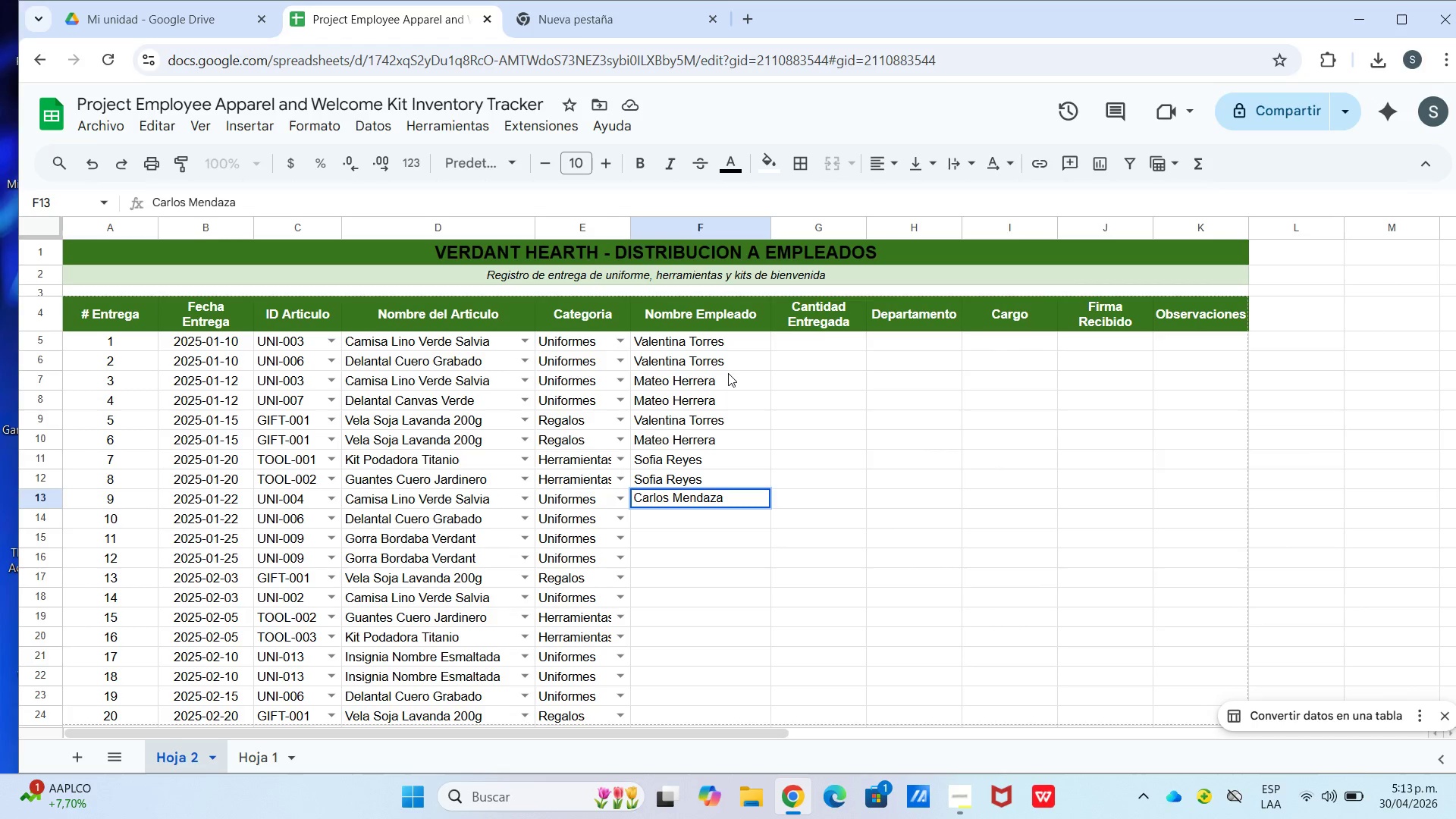 
wait(5.42)
 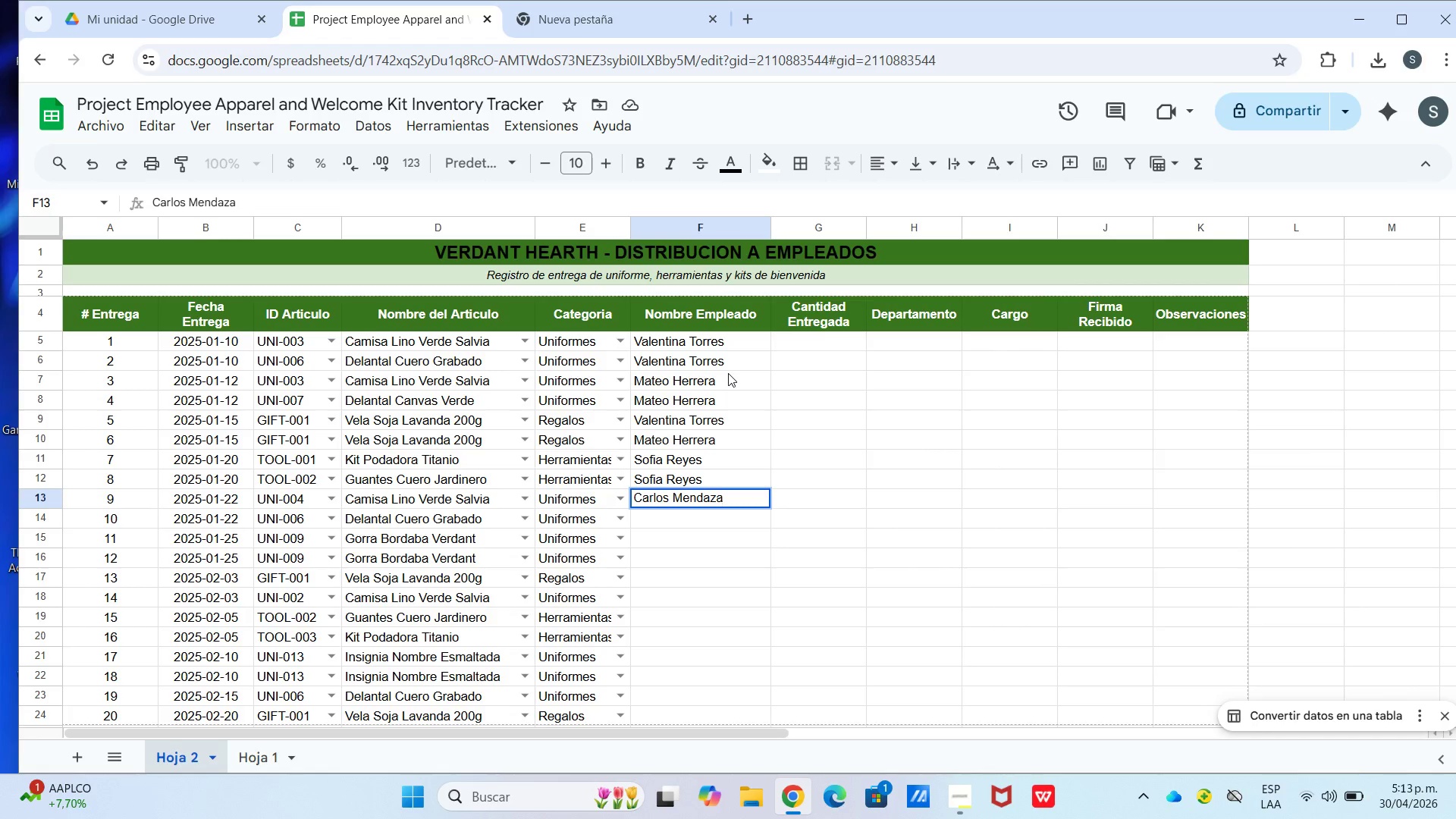 
key(Enter)
 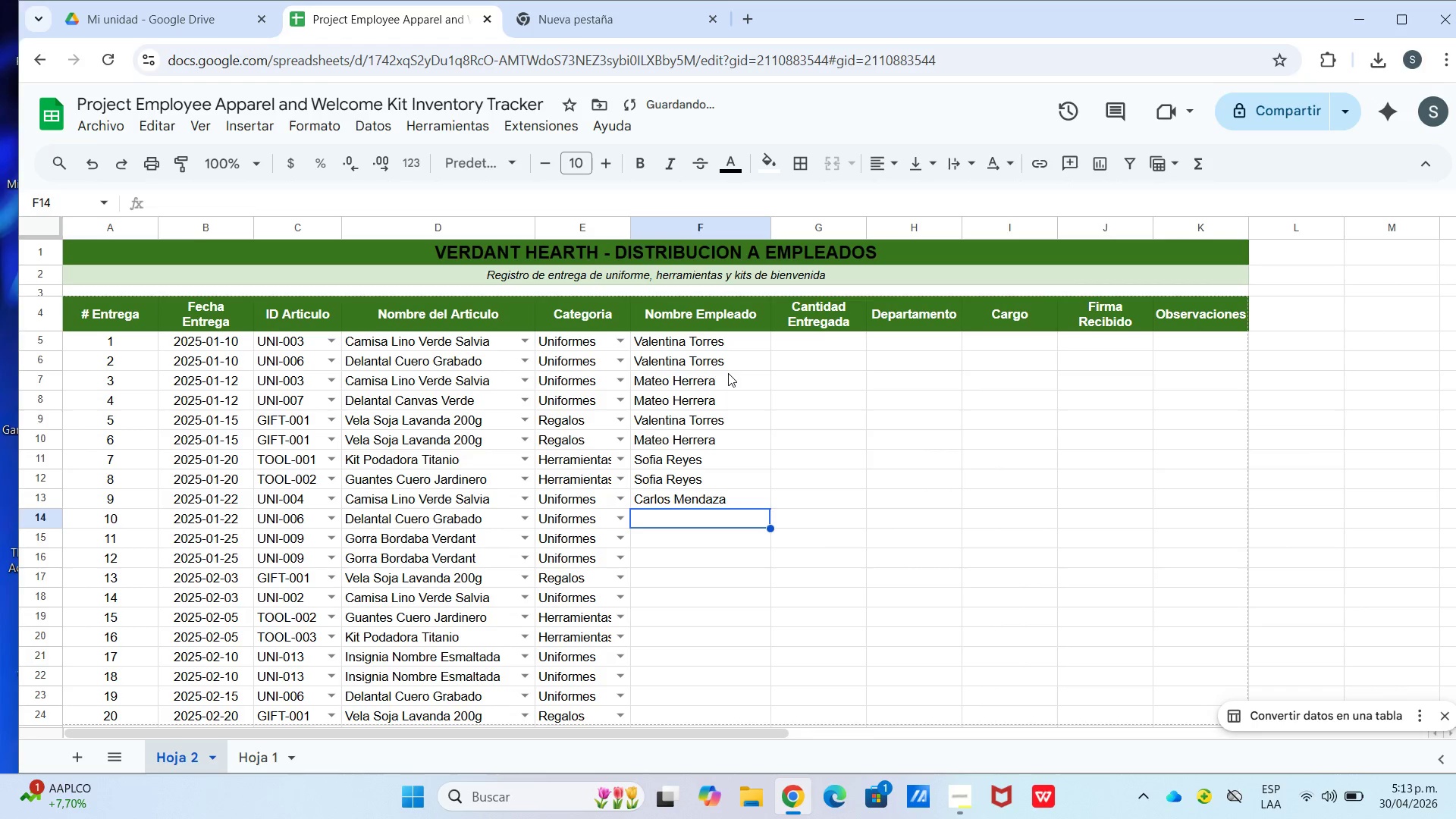 
type(Carl)
 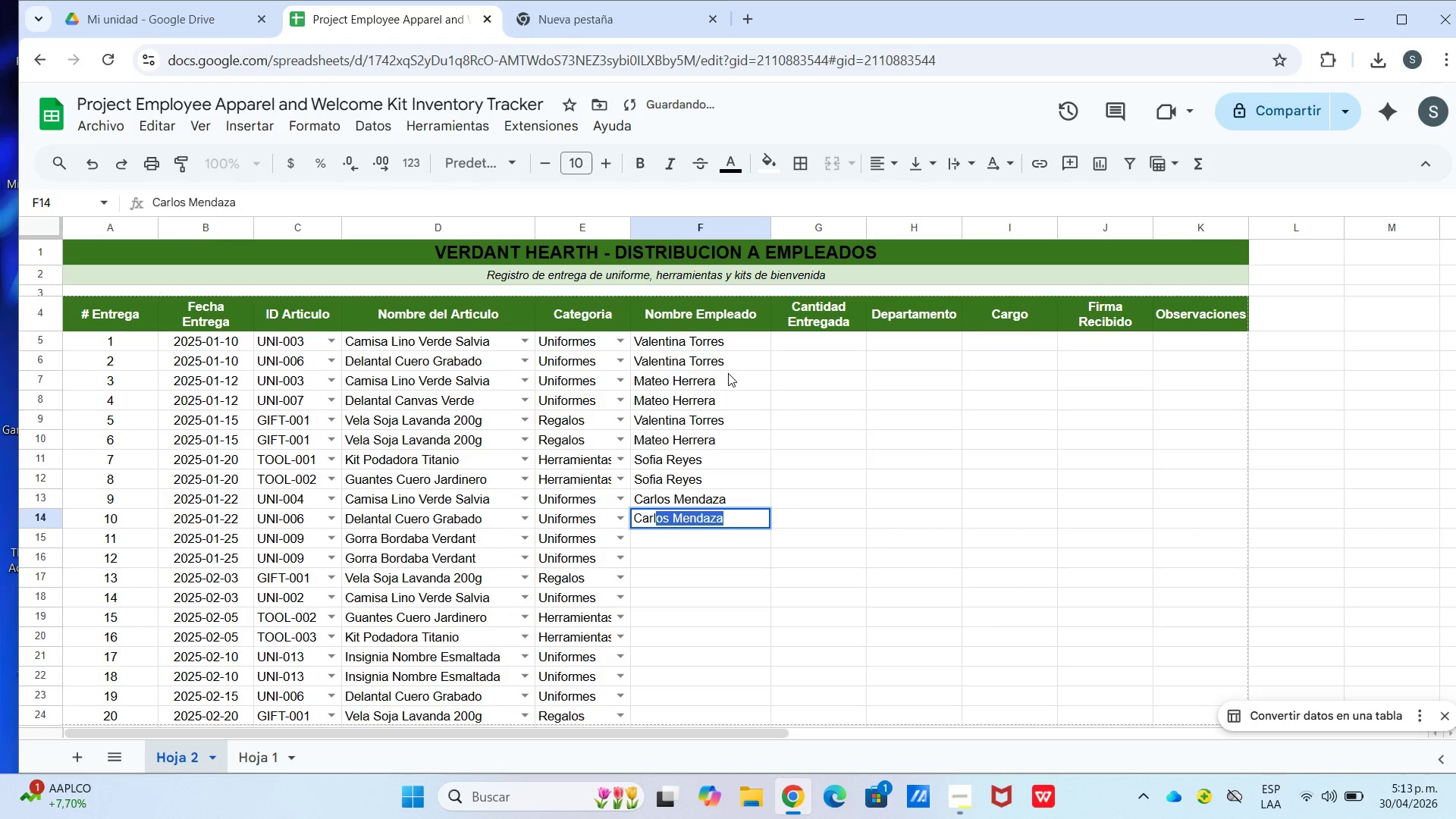 
key(Enter)
 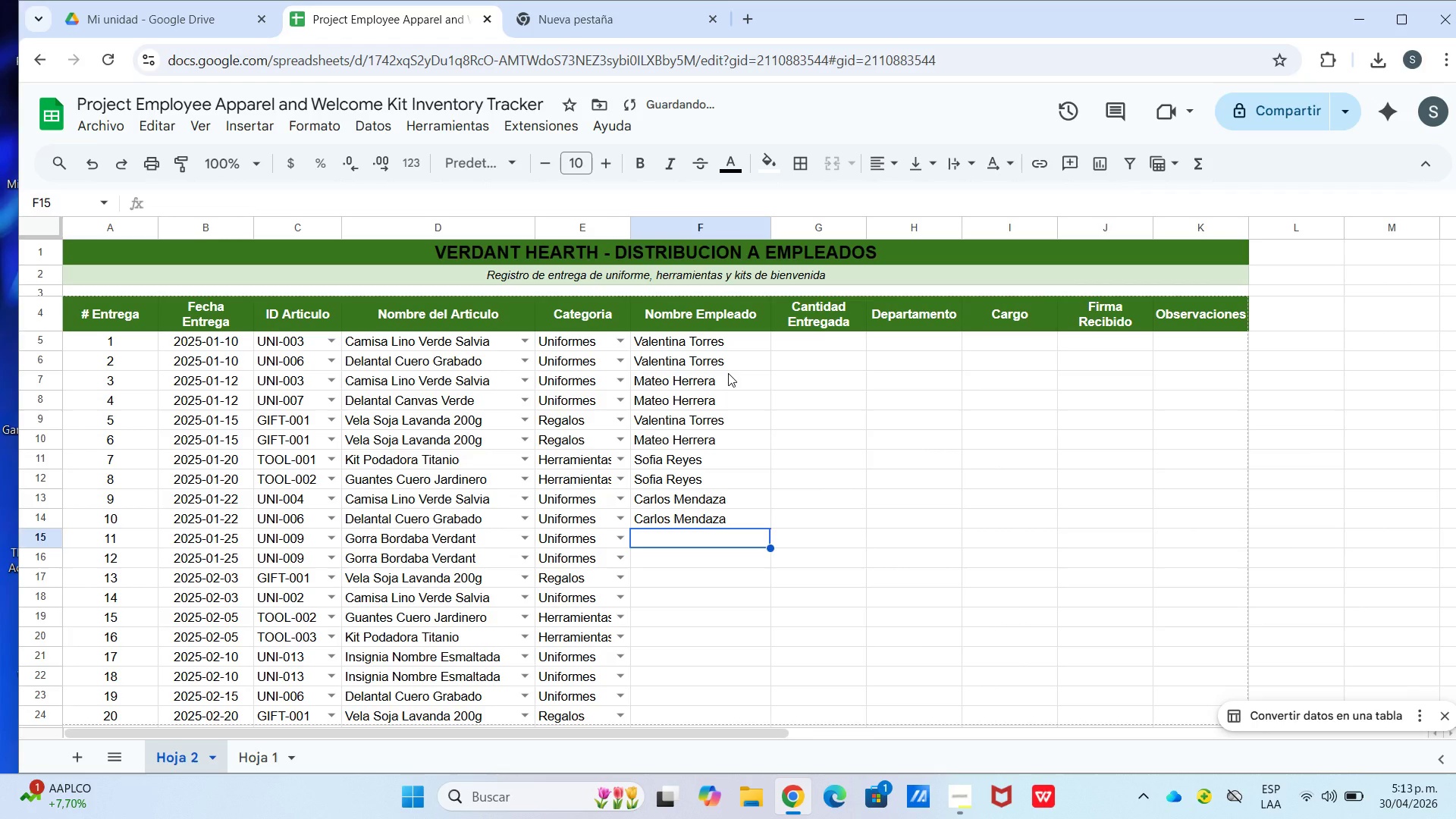 
type(Sofia)
 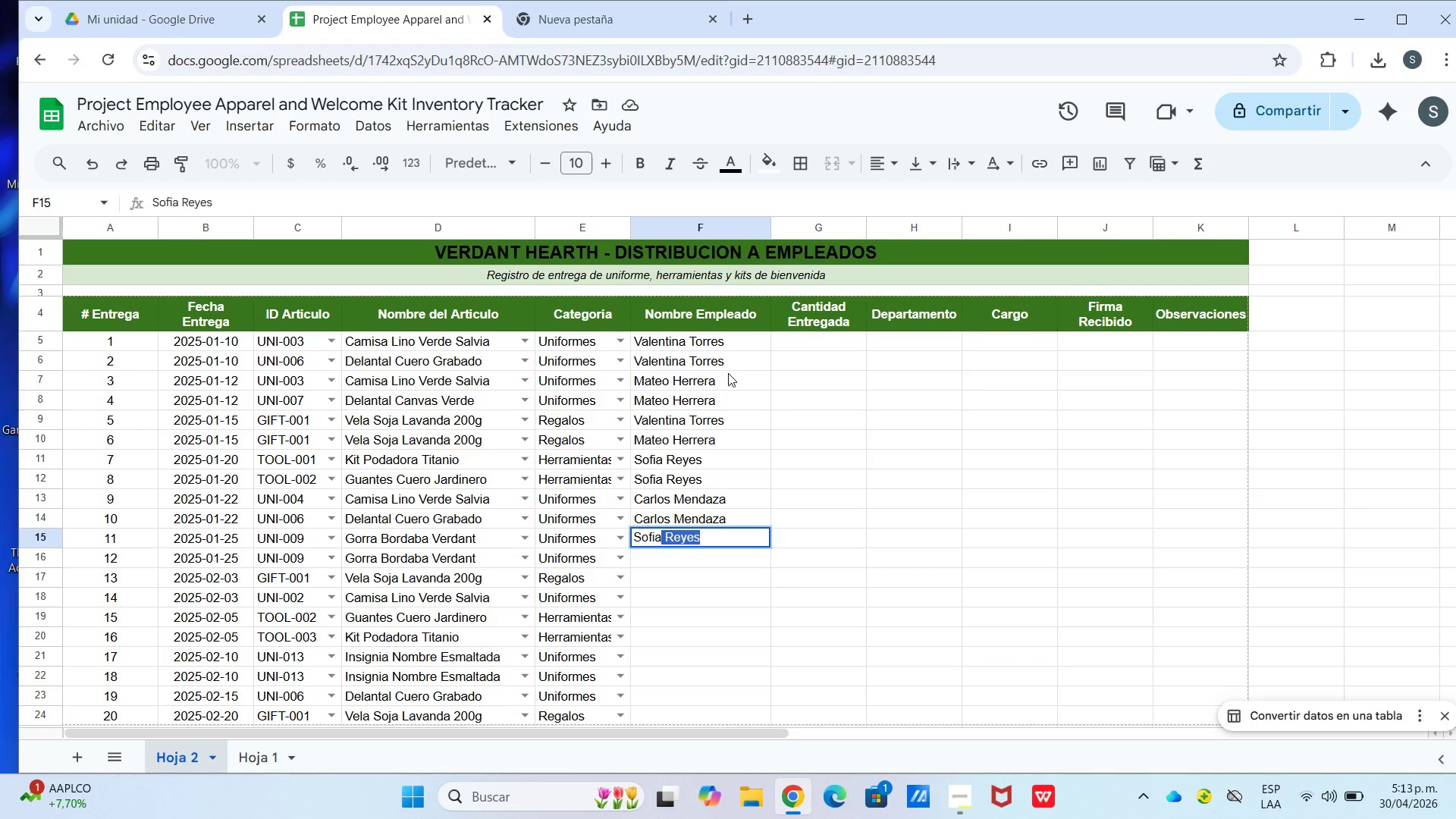 
key(Enter)
 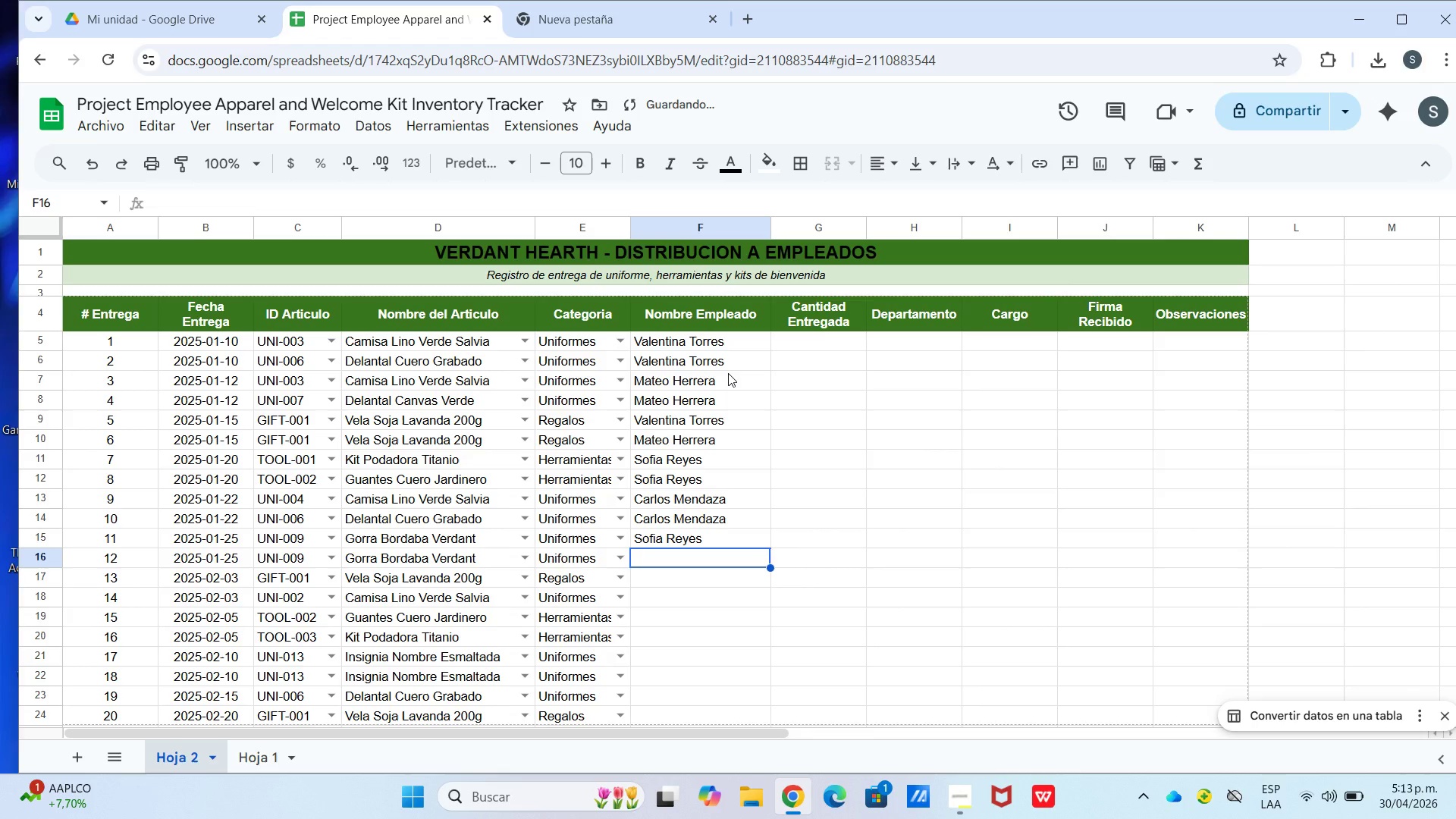 
type(Mate)
 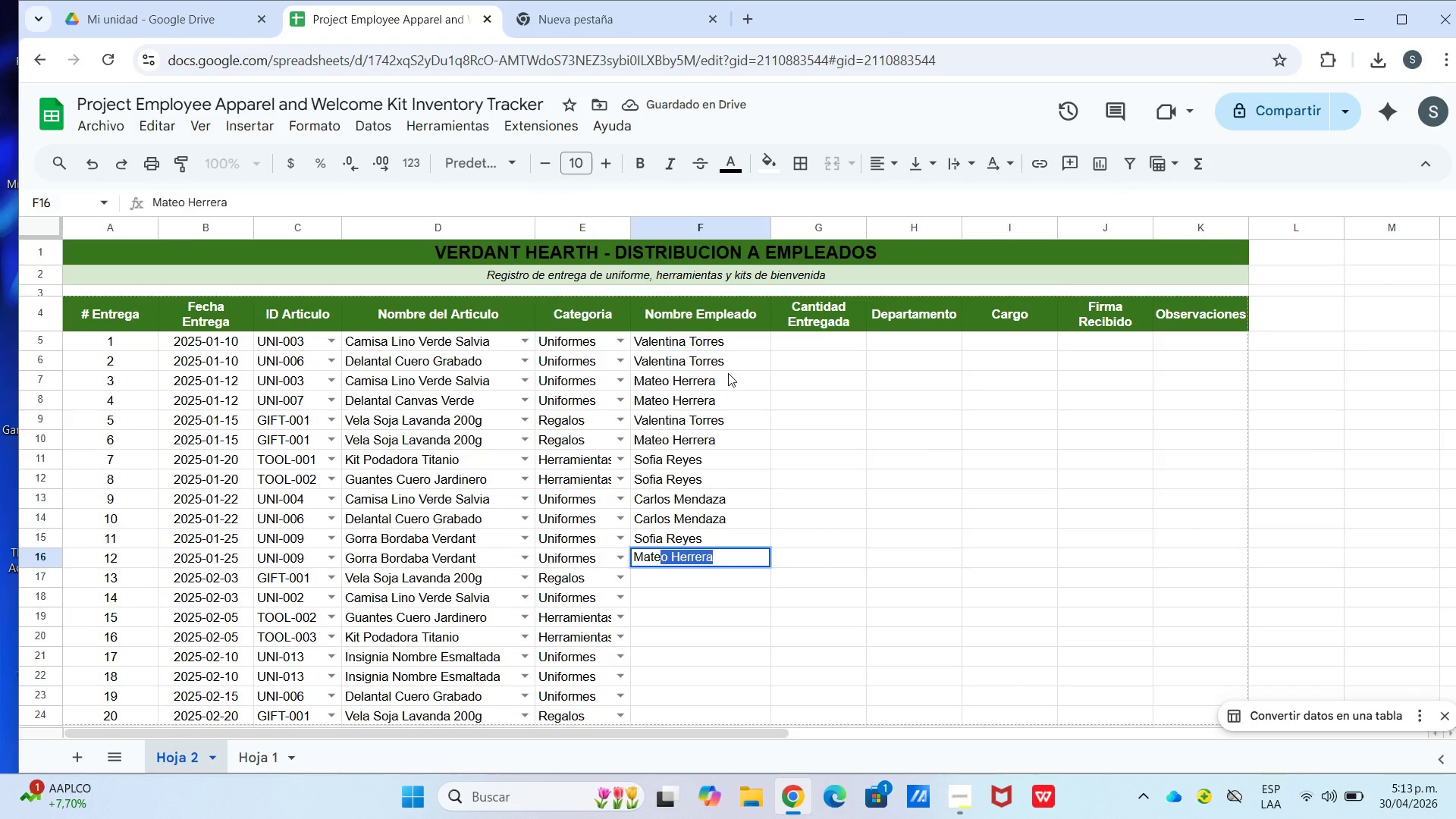 
key(Enter)
 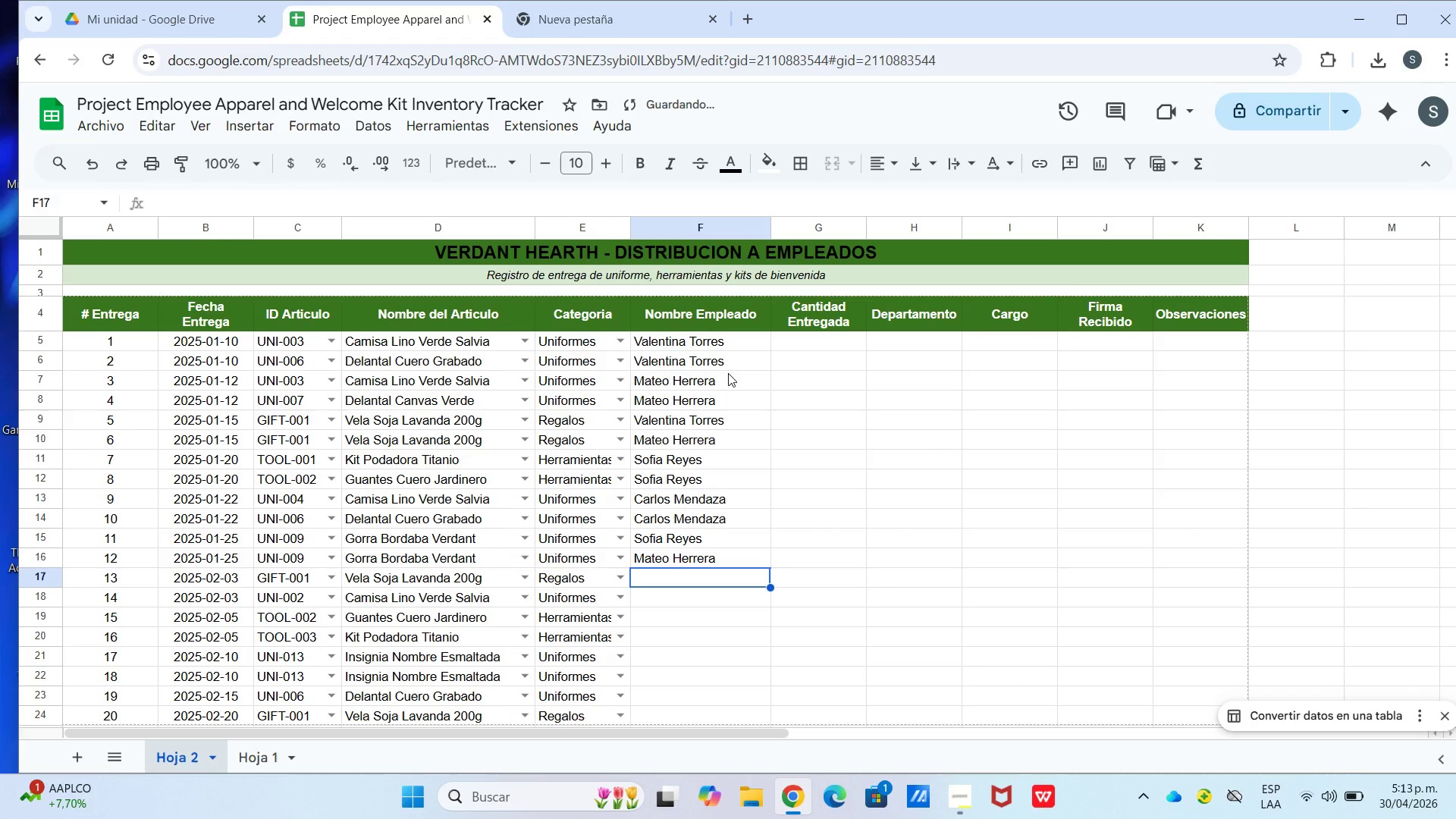 
type(Lucia Fernandae)
key(Backspace)
key(Backspace)
type(es)
key(Backspace)
type(z)
 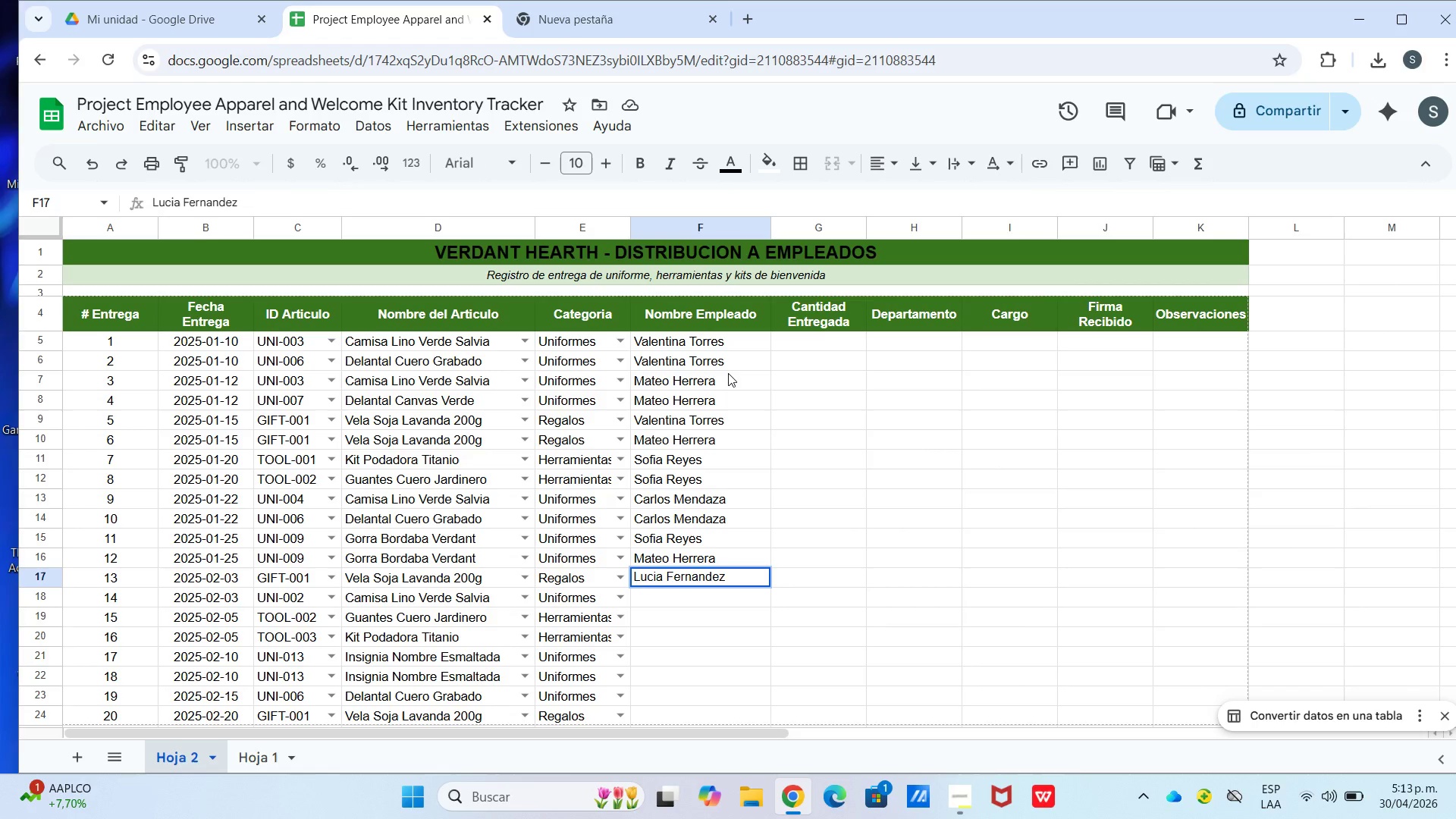 
key(Enter)
 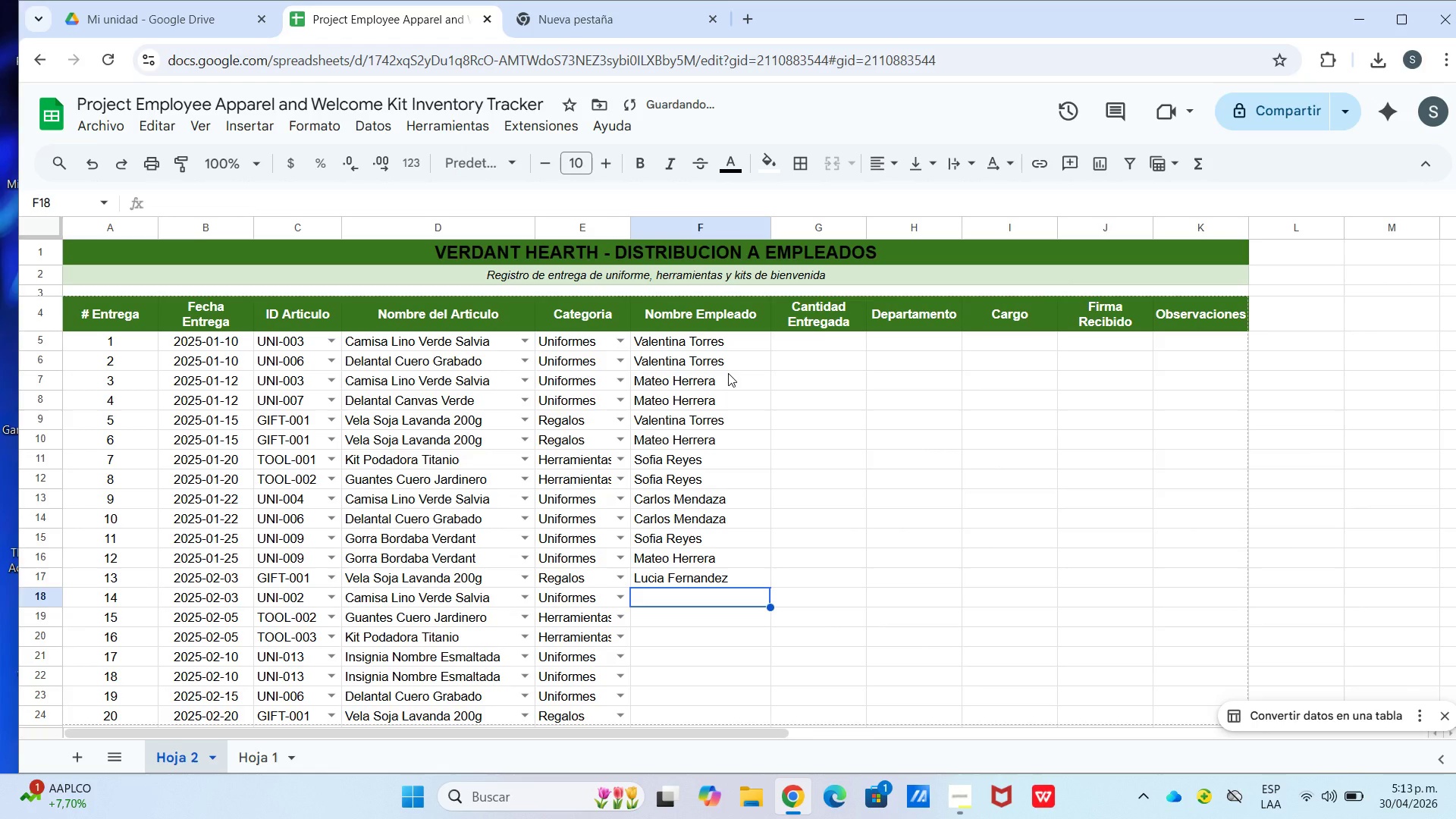 
key(Shift+L)
 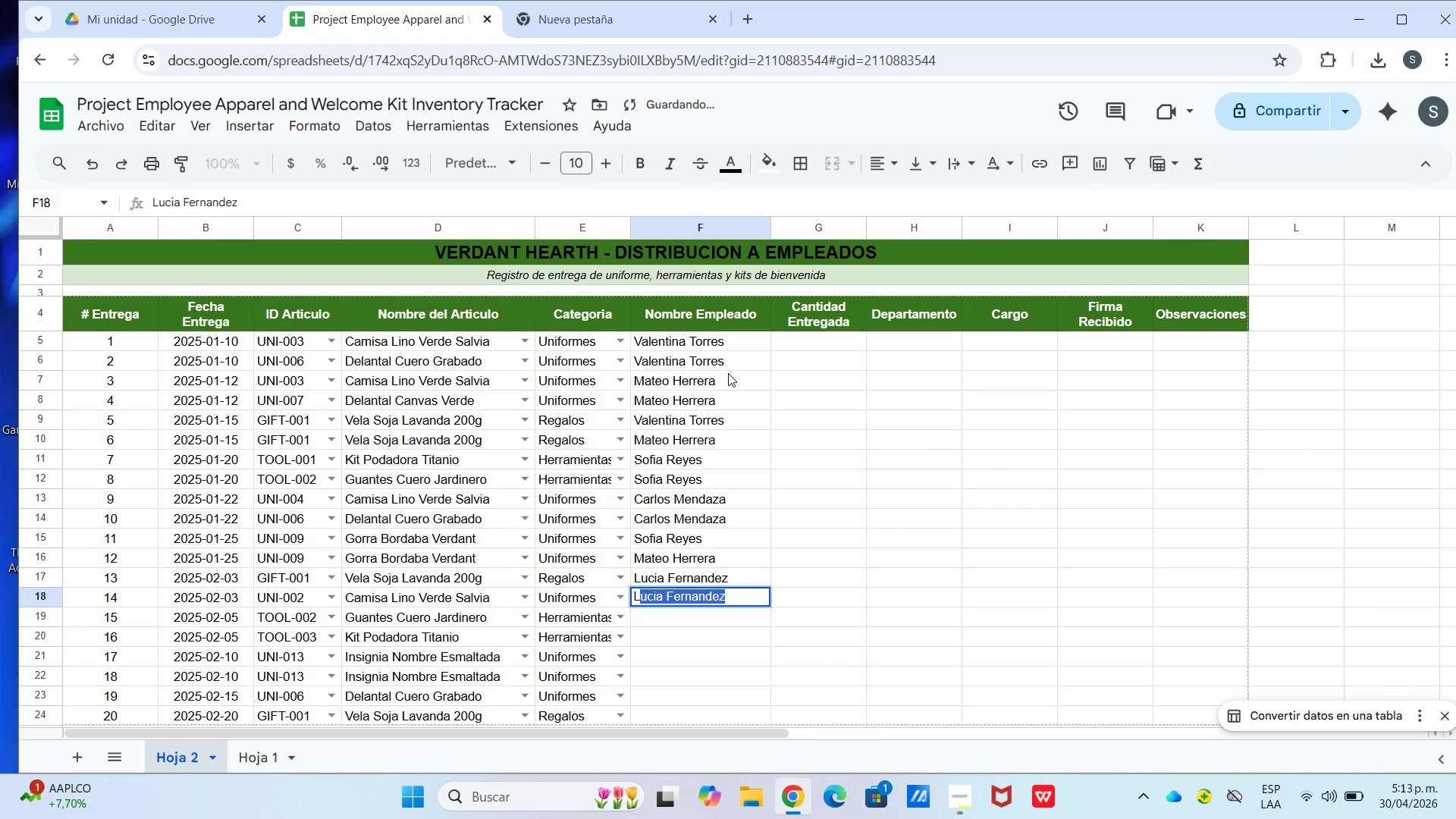 
key(Enter)
 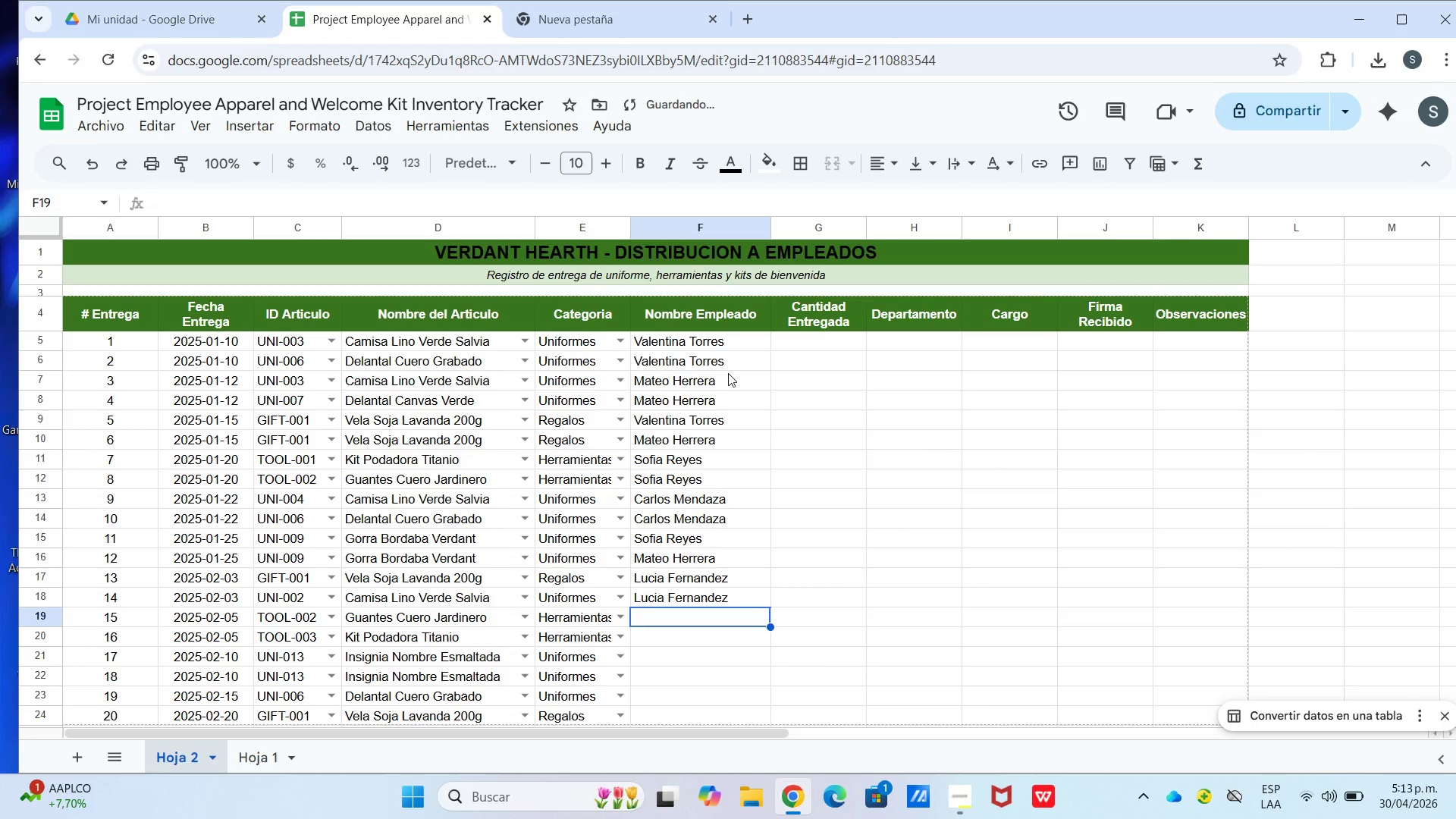 
type(Andres Gui)
key(Backspace)
type(tierres)
 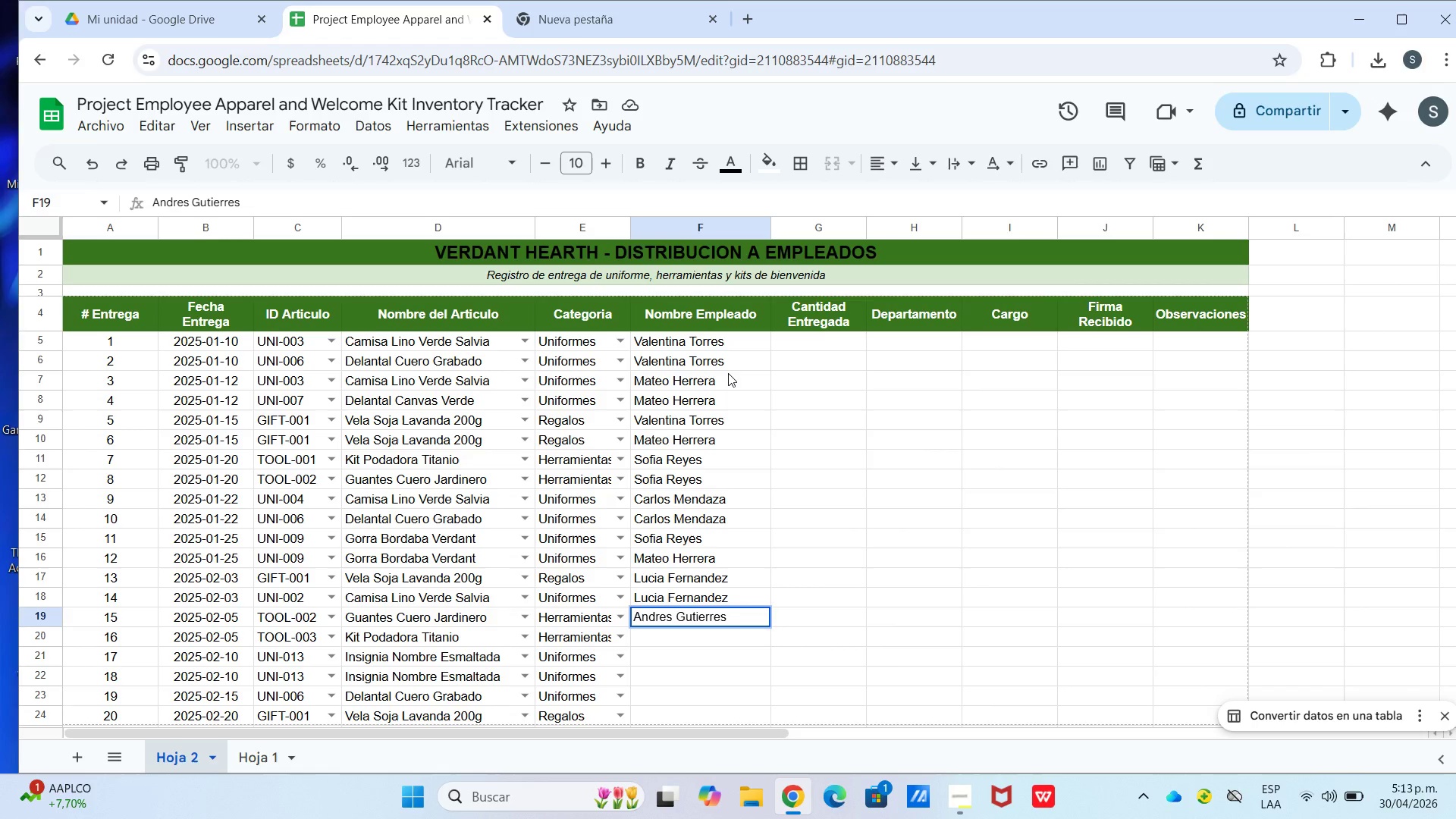 
key(Enter)
 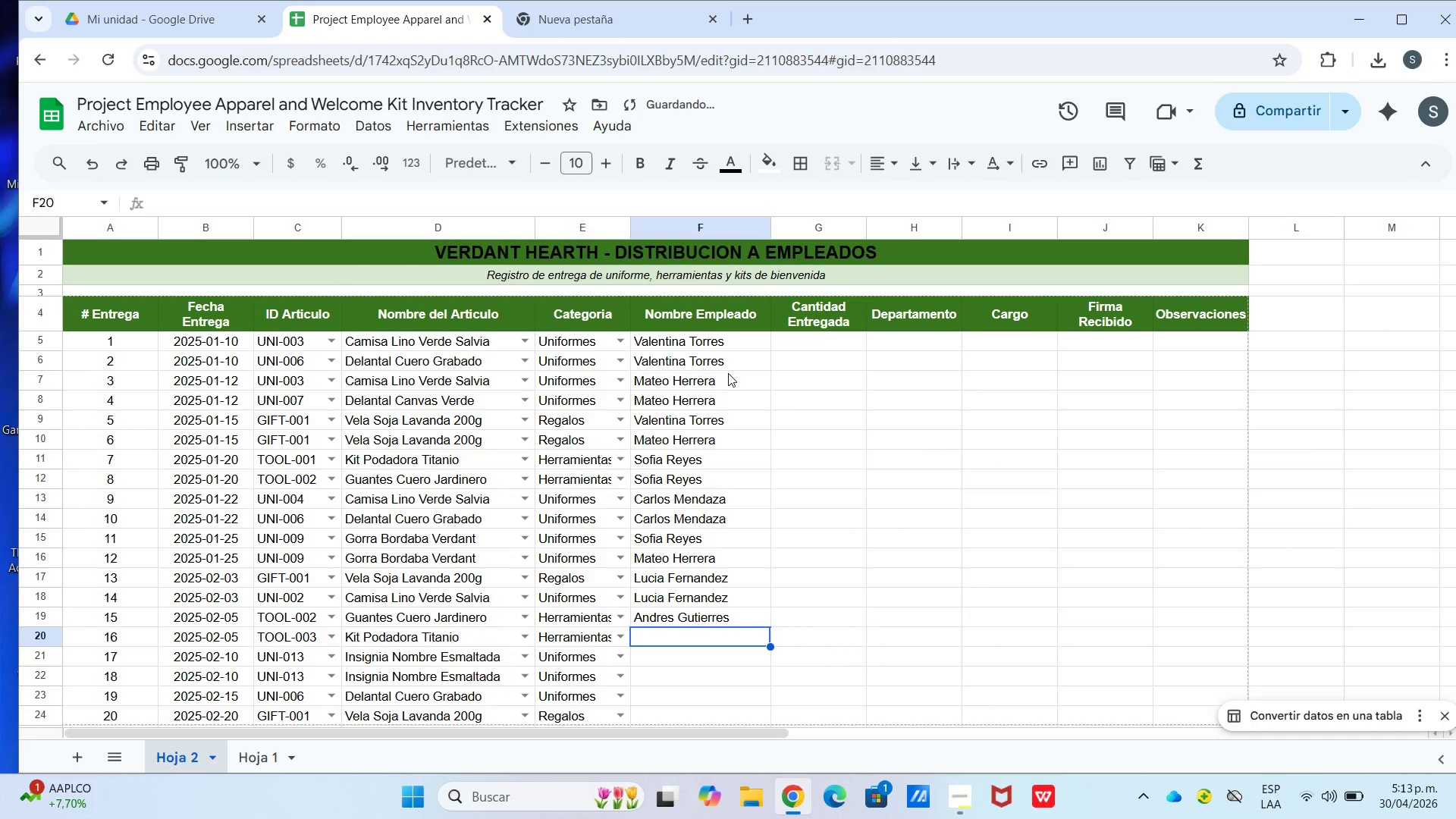 
type(Vale)
 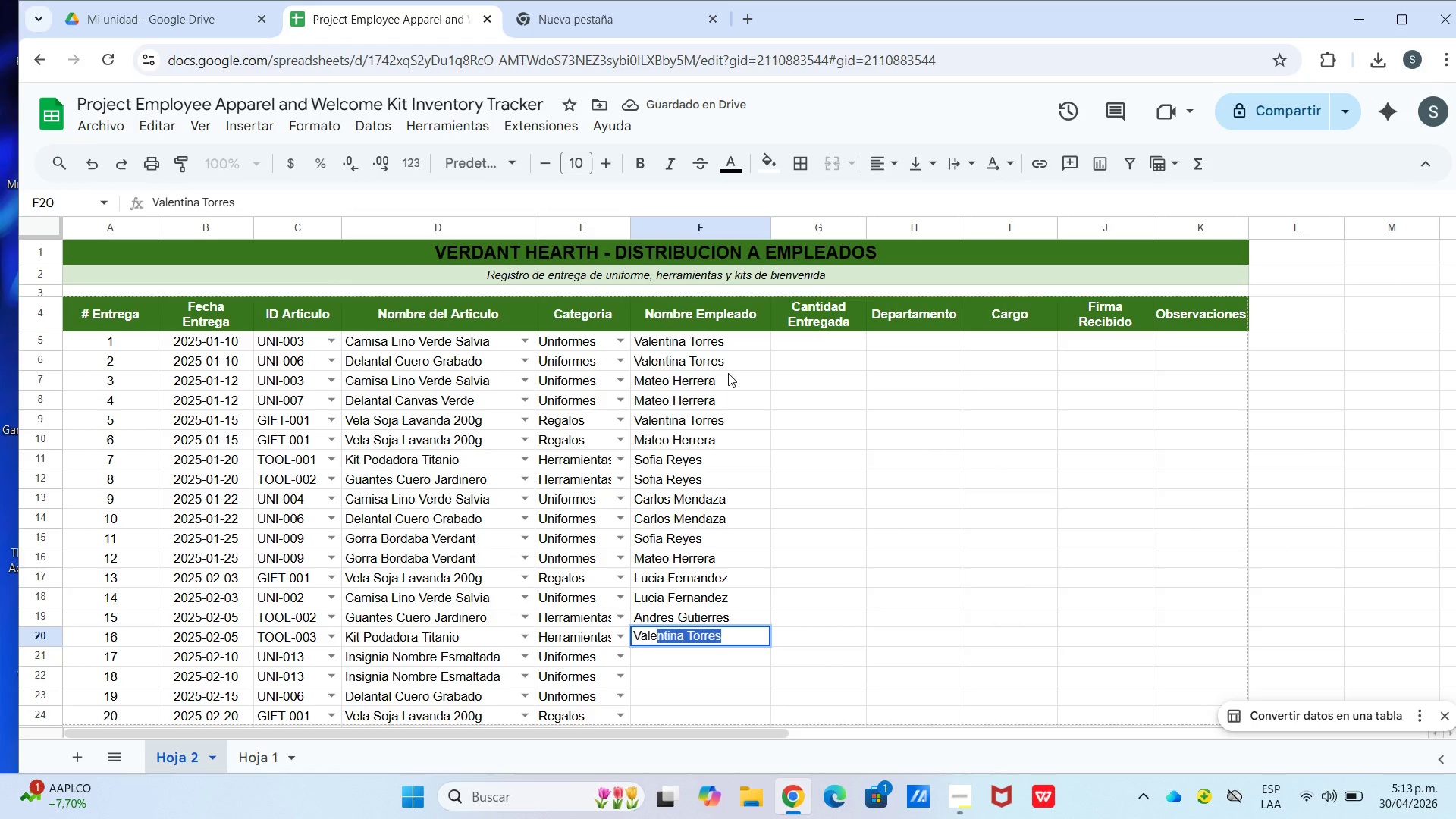 
key(Enter)
 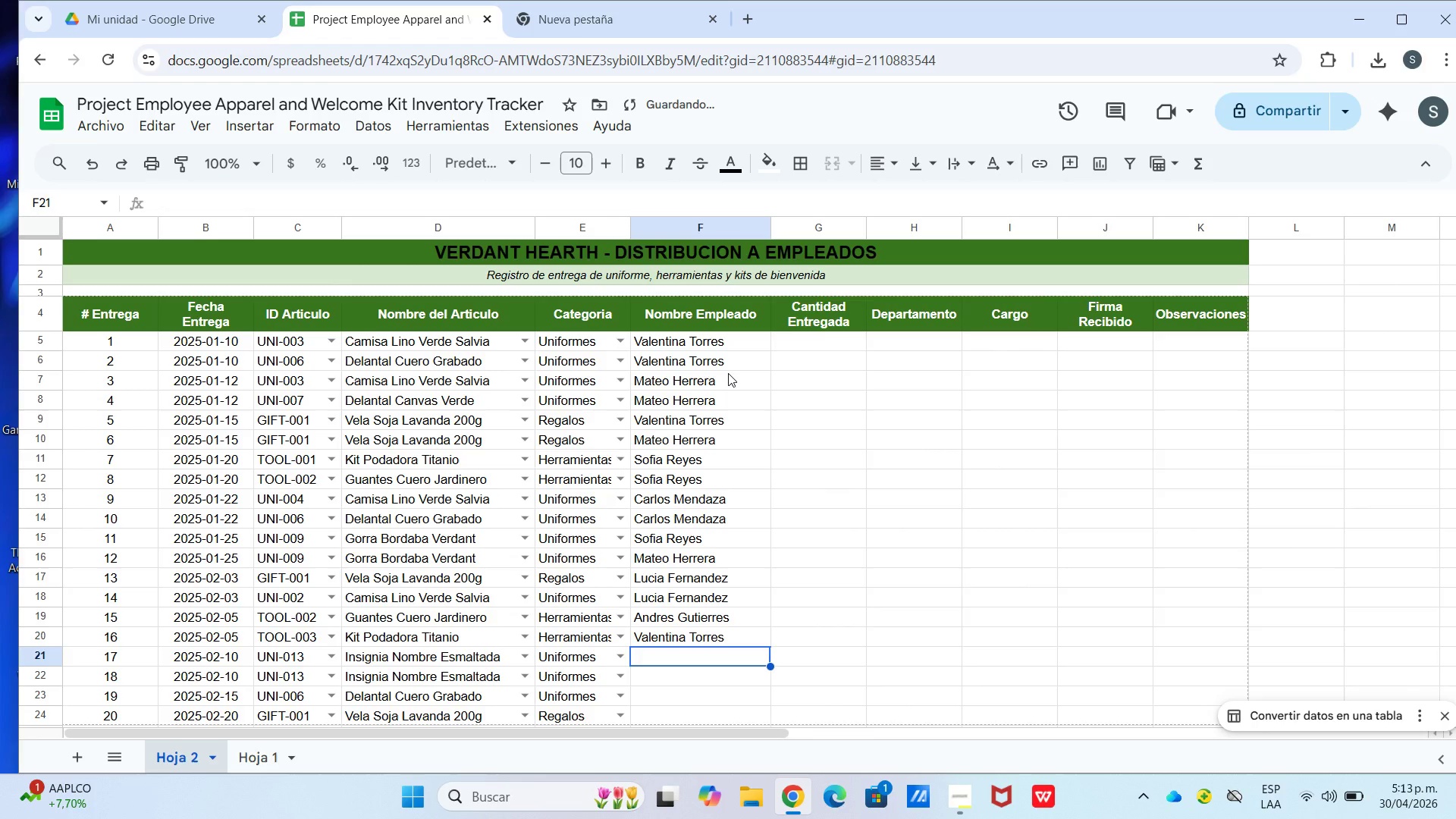 
type(Mateo Herrera)
 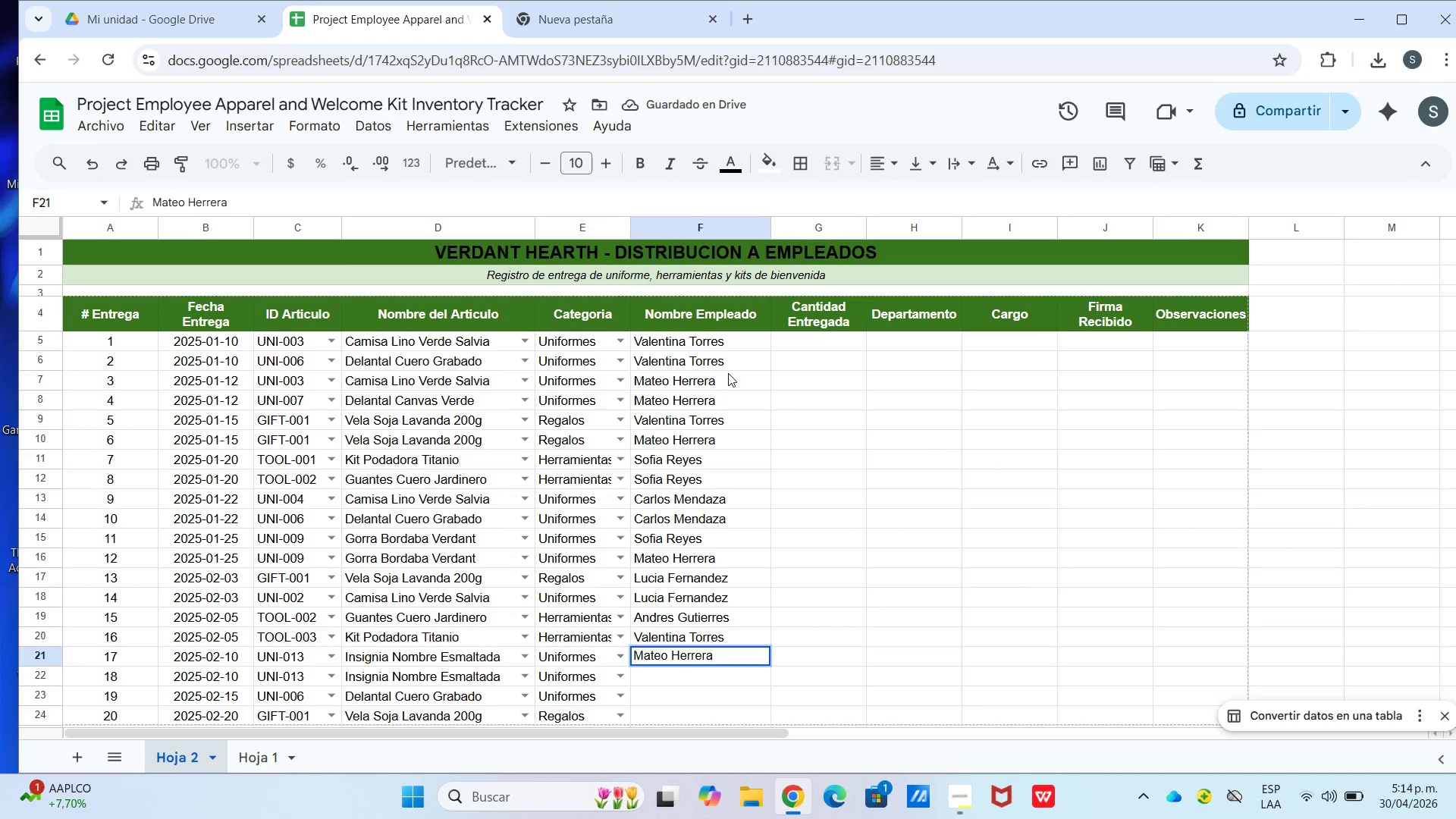 
key(Enter)
 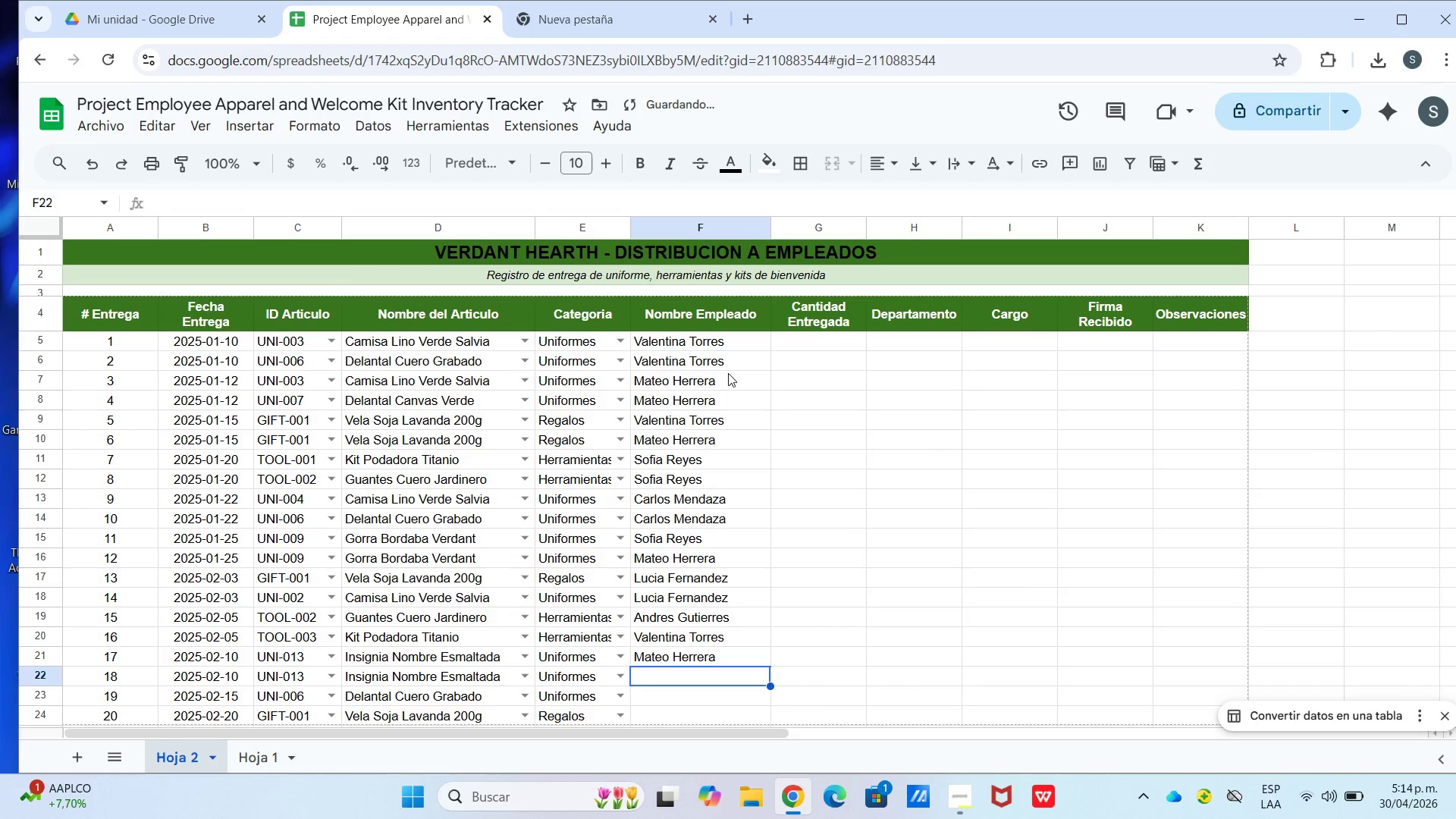 
type(Sofia )
 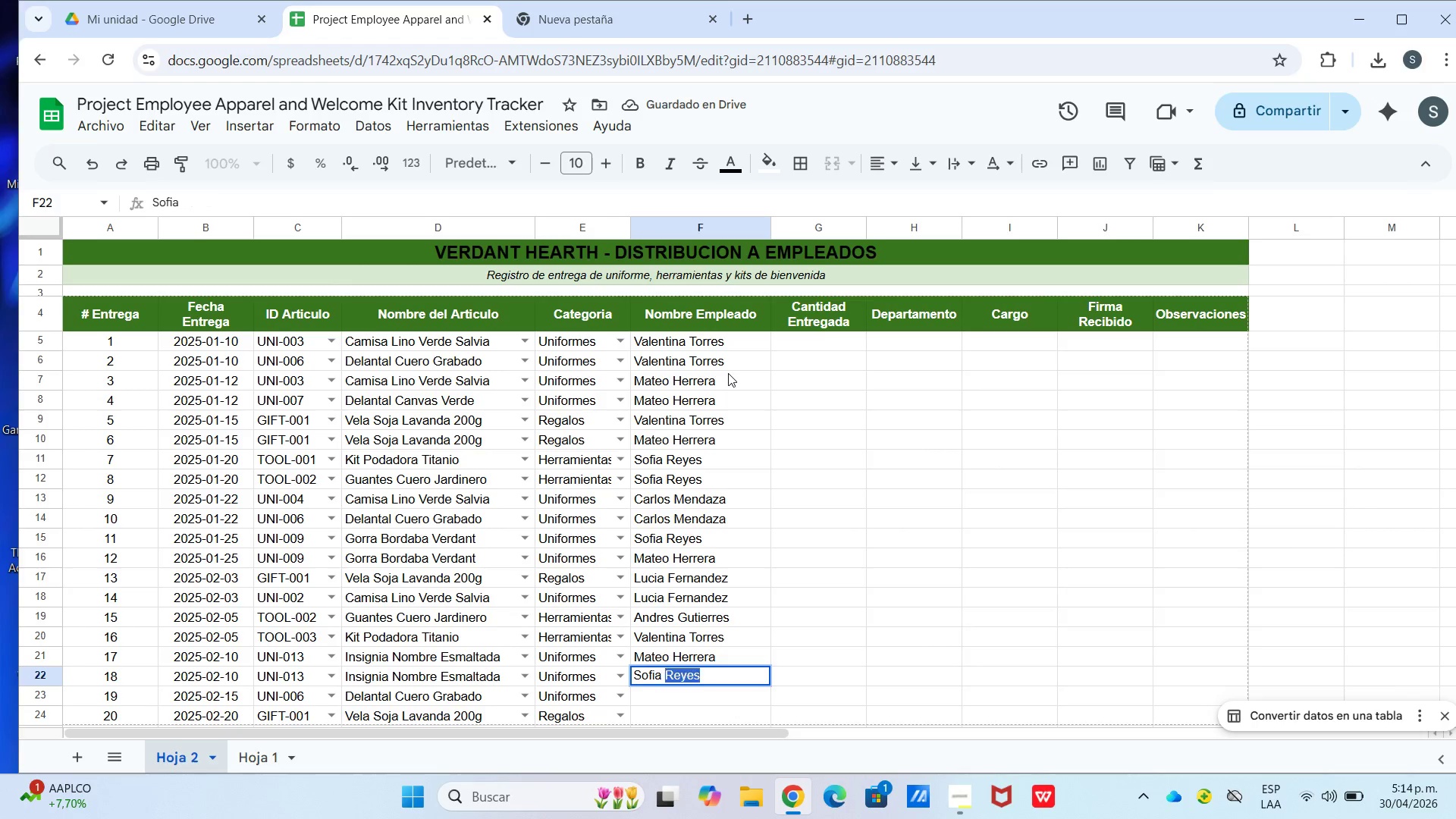 
key(Enter)
 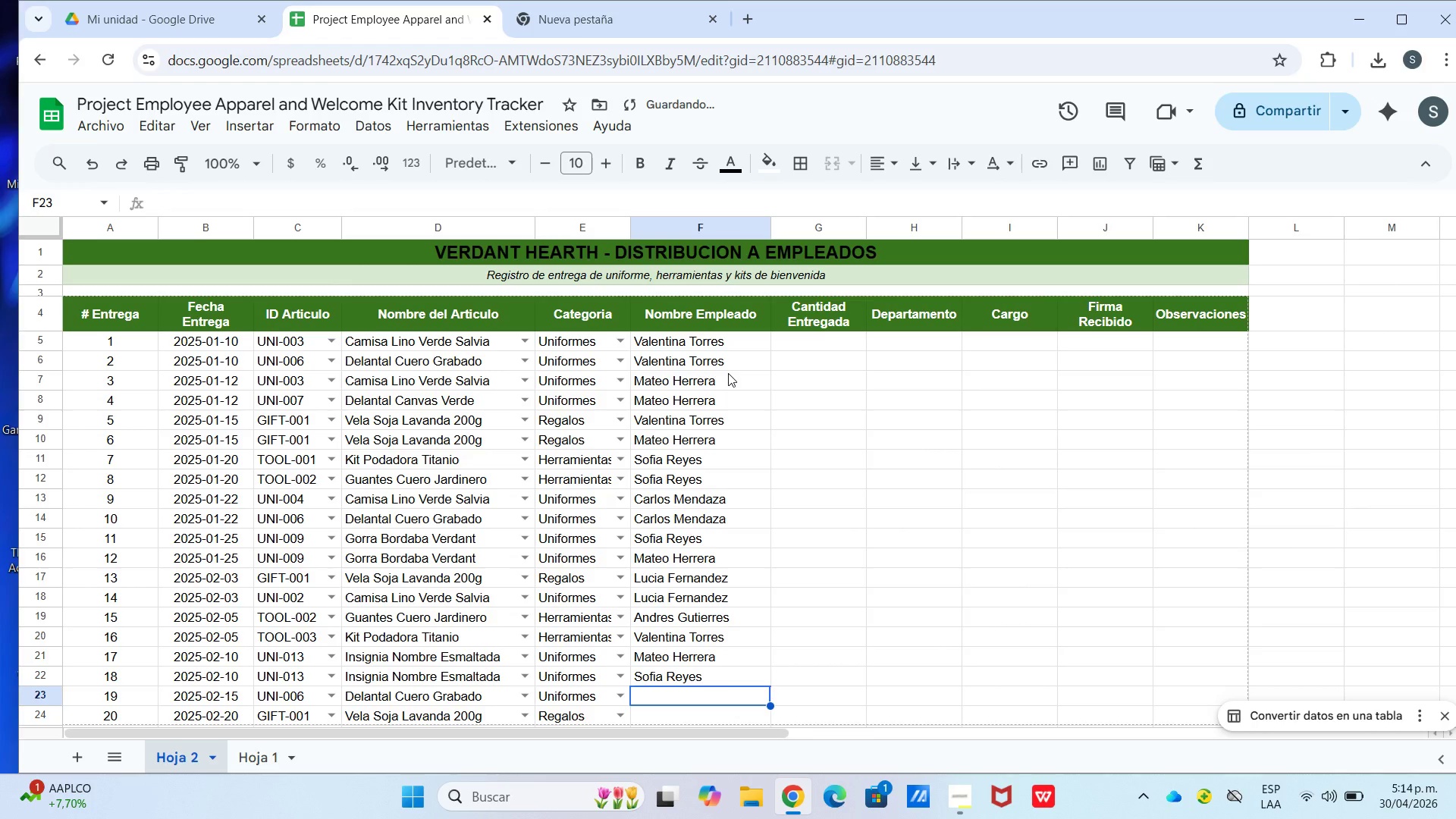 
type(Carls)
key(Backspace)
type(os)
 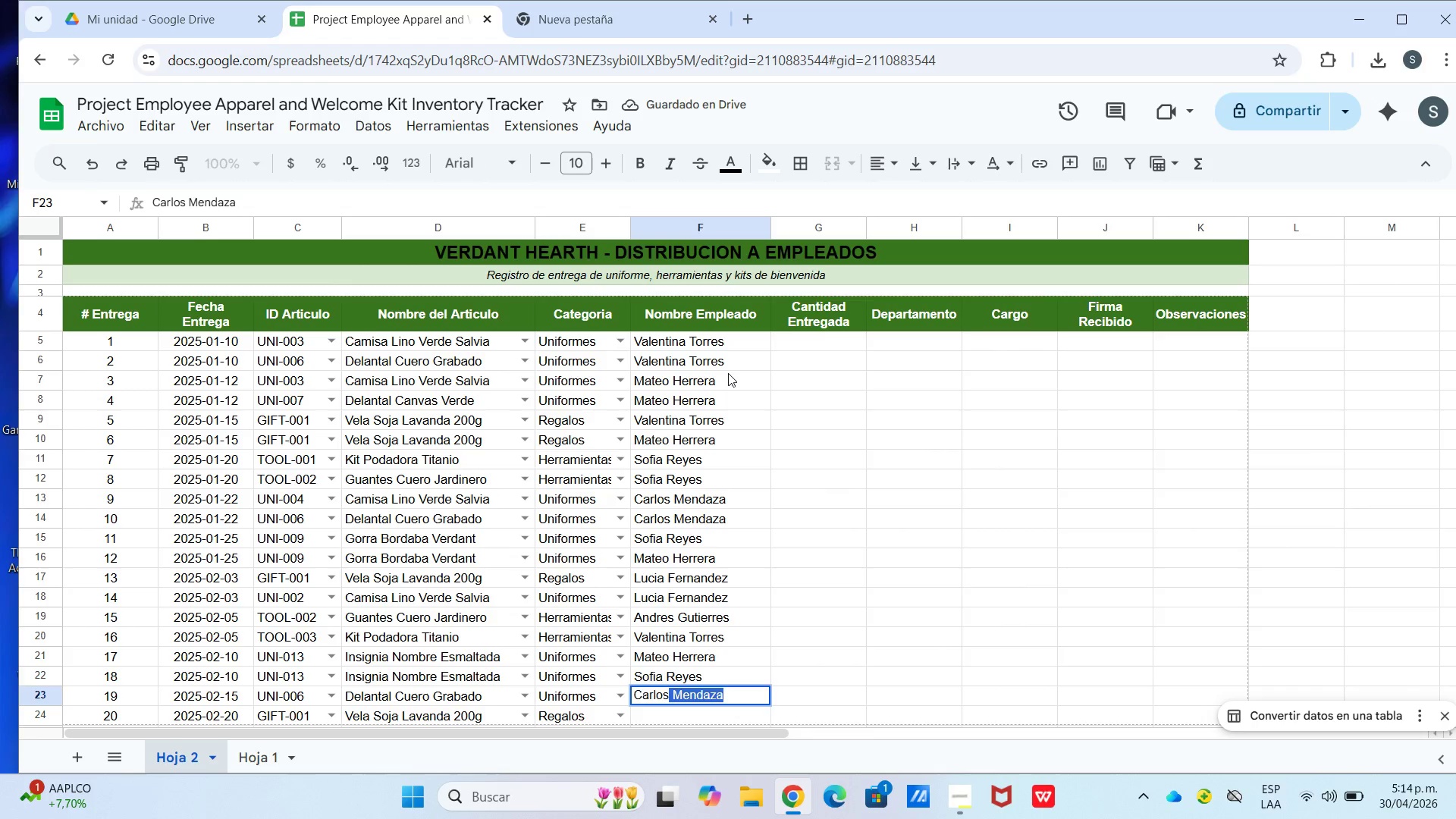 
key(Enter)
 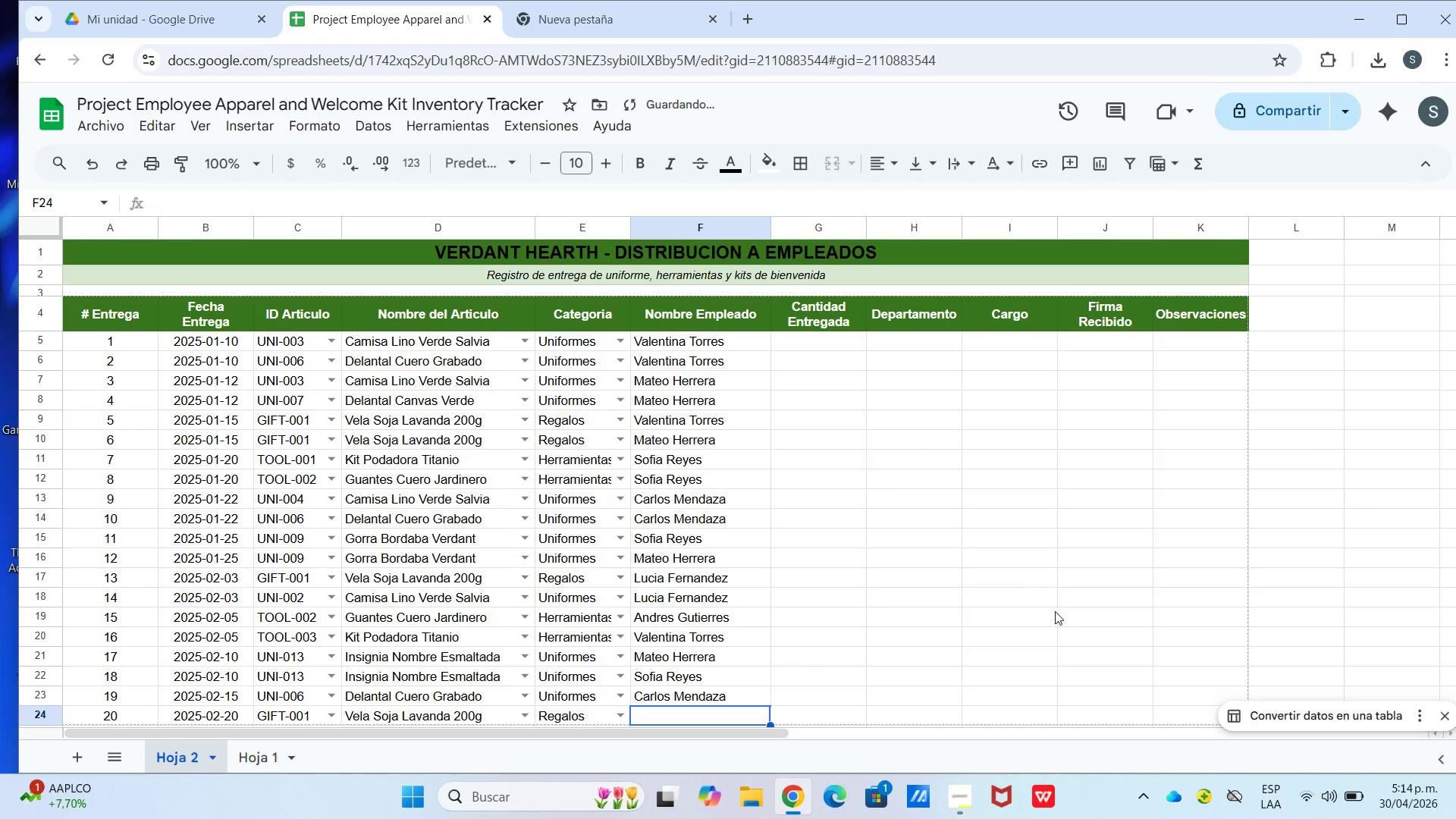 
scroll: coordinate [855, 451], scroll_direction: down, amount: 1.0
 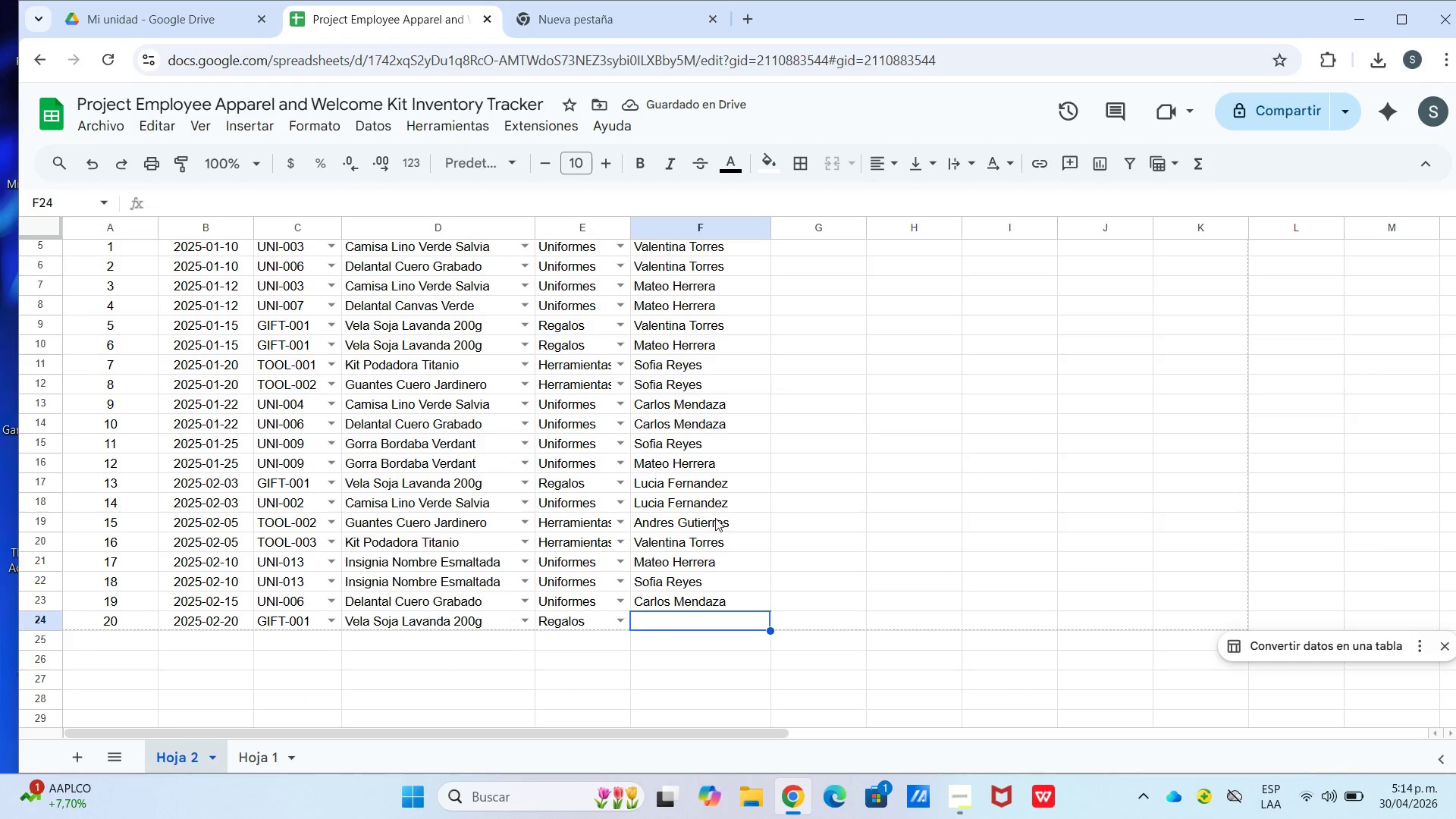 
left_click([719, 460])
 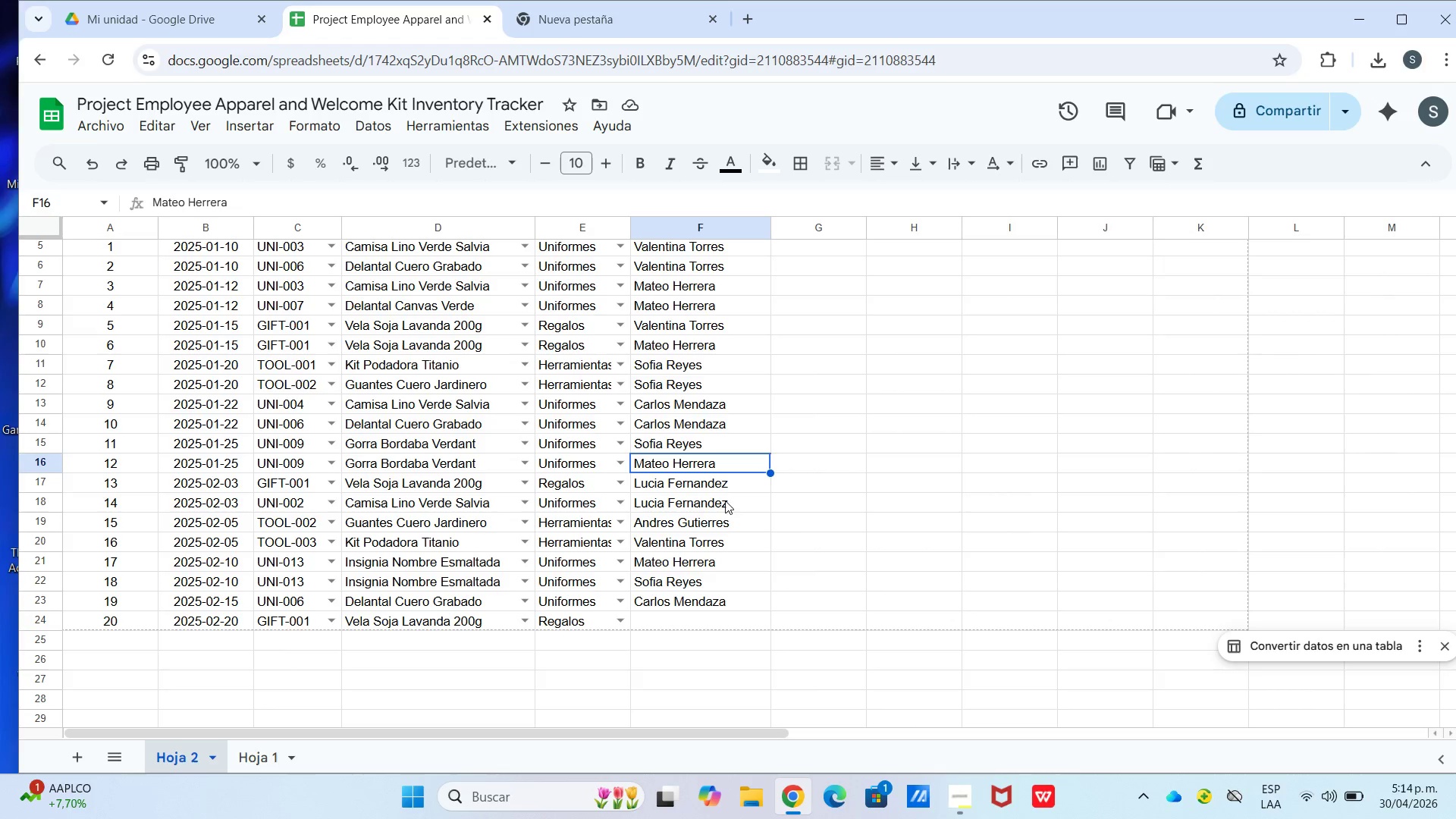 
wait(5.84)
 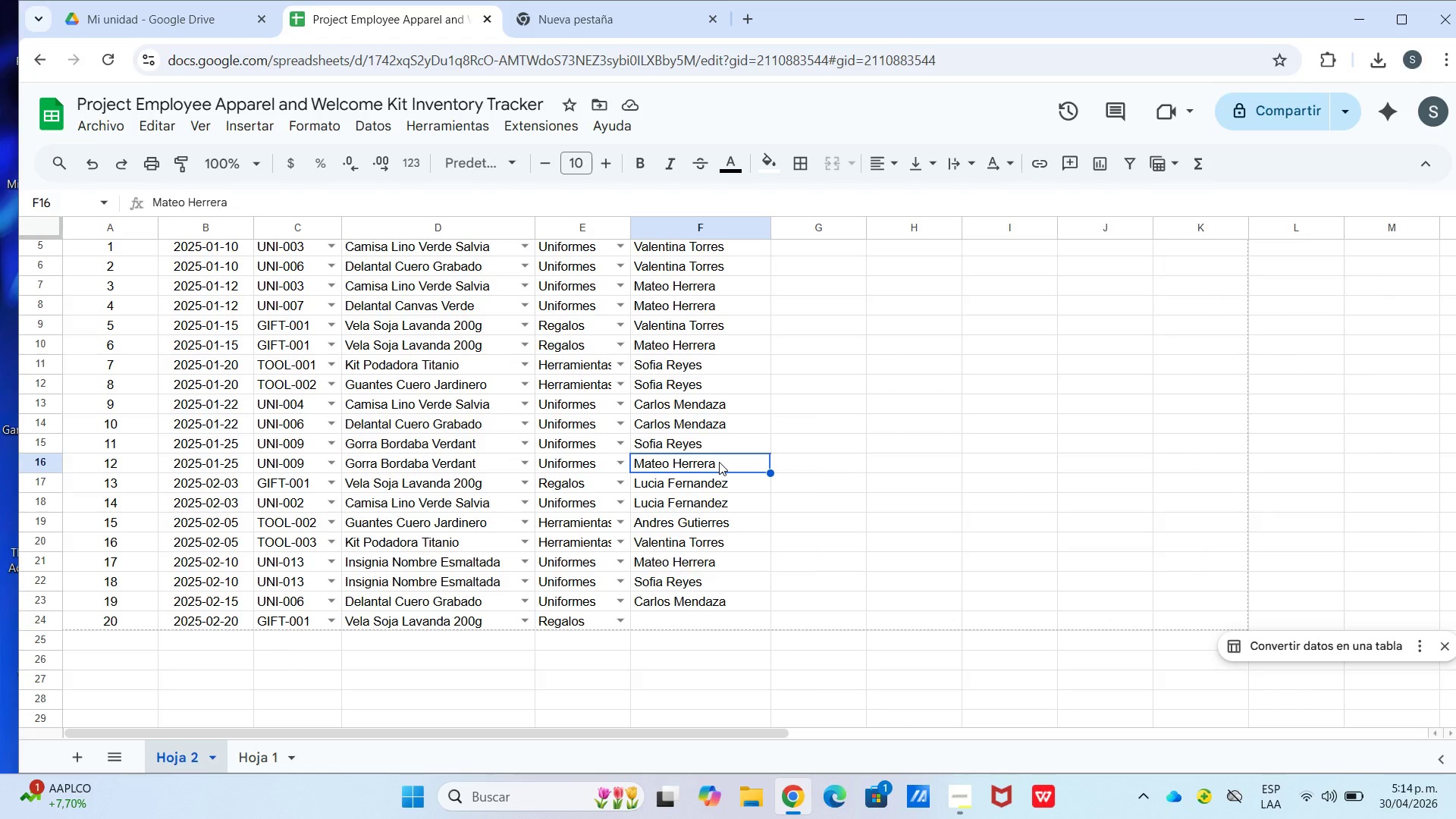 
left_click_drag(start_coordinate=[697, 549], to_coordinate=[704, 612])
 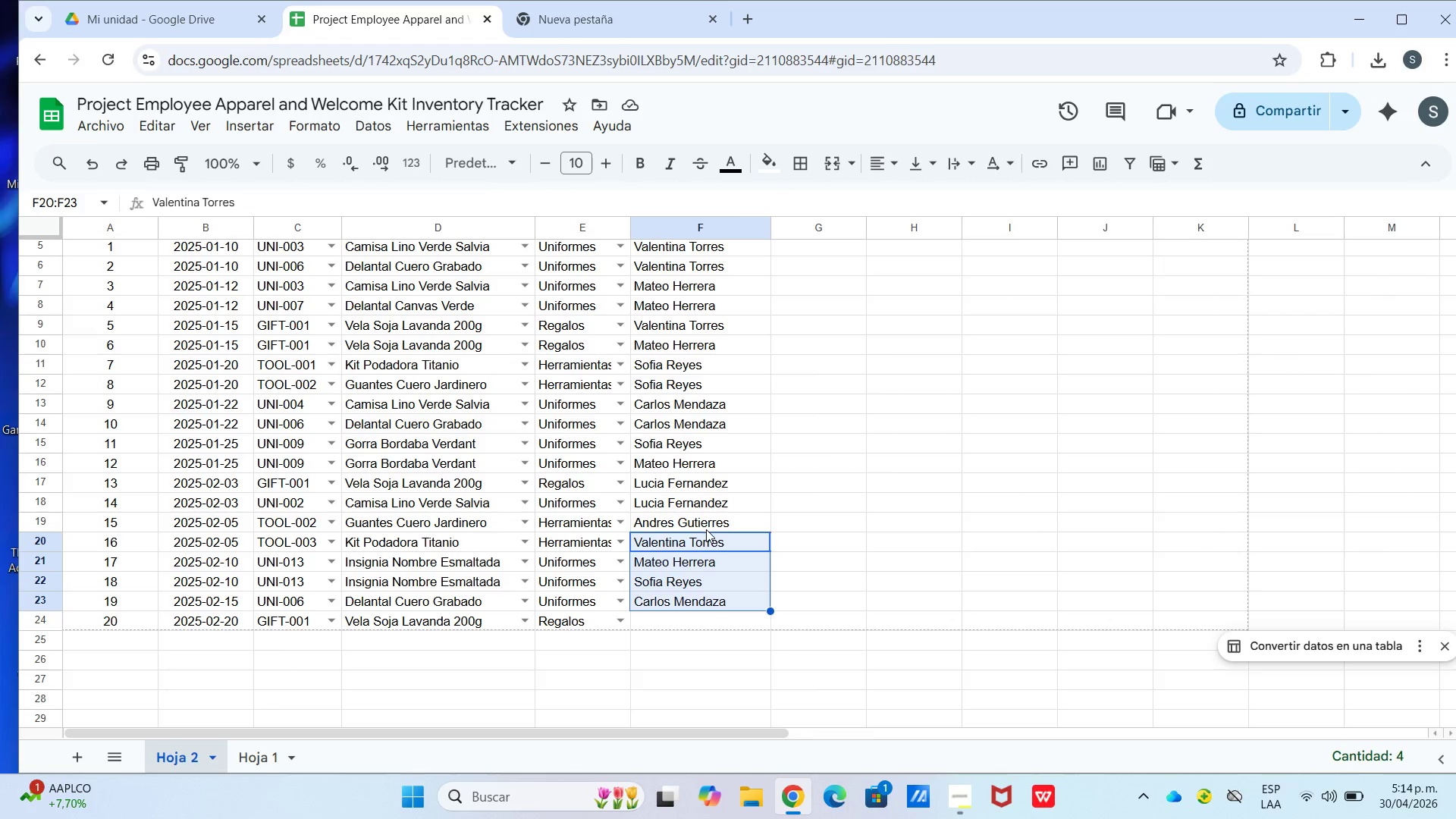 
left_click_drag(start_coordinate=[708, 534], to_coordinate=[709, 565])
 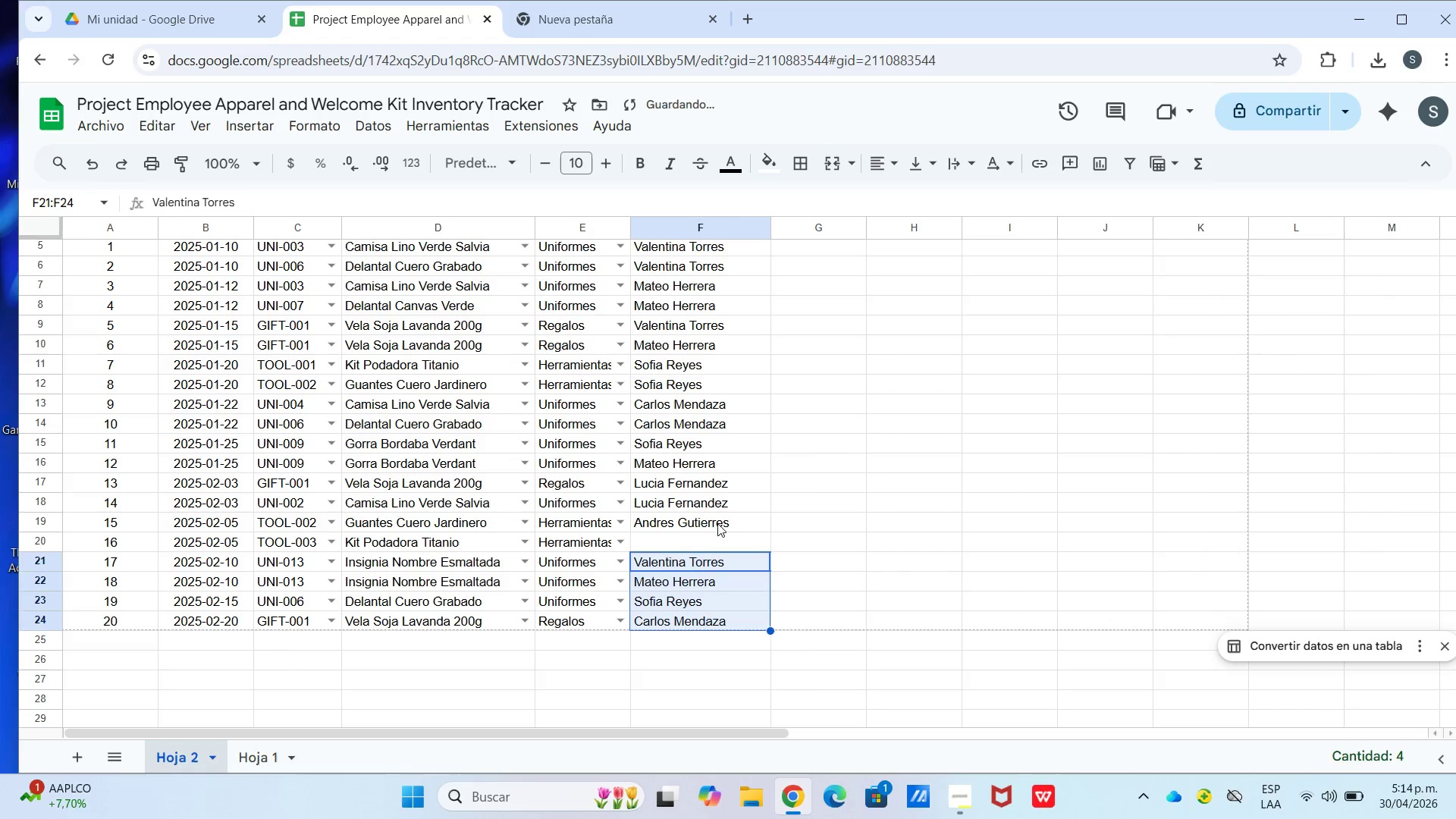 
left_click([717, 523])
 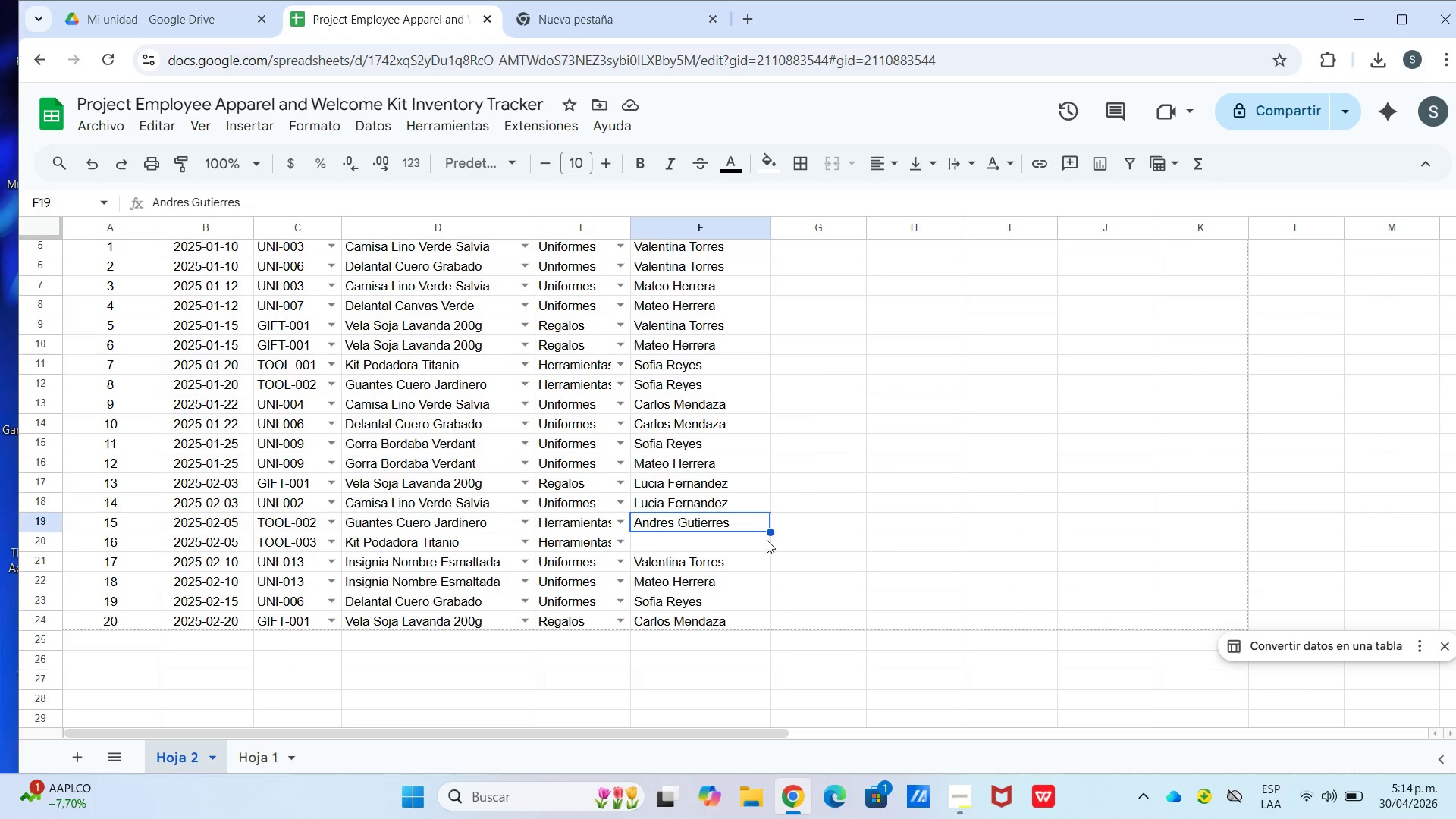 
wait(16.56)
 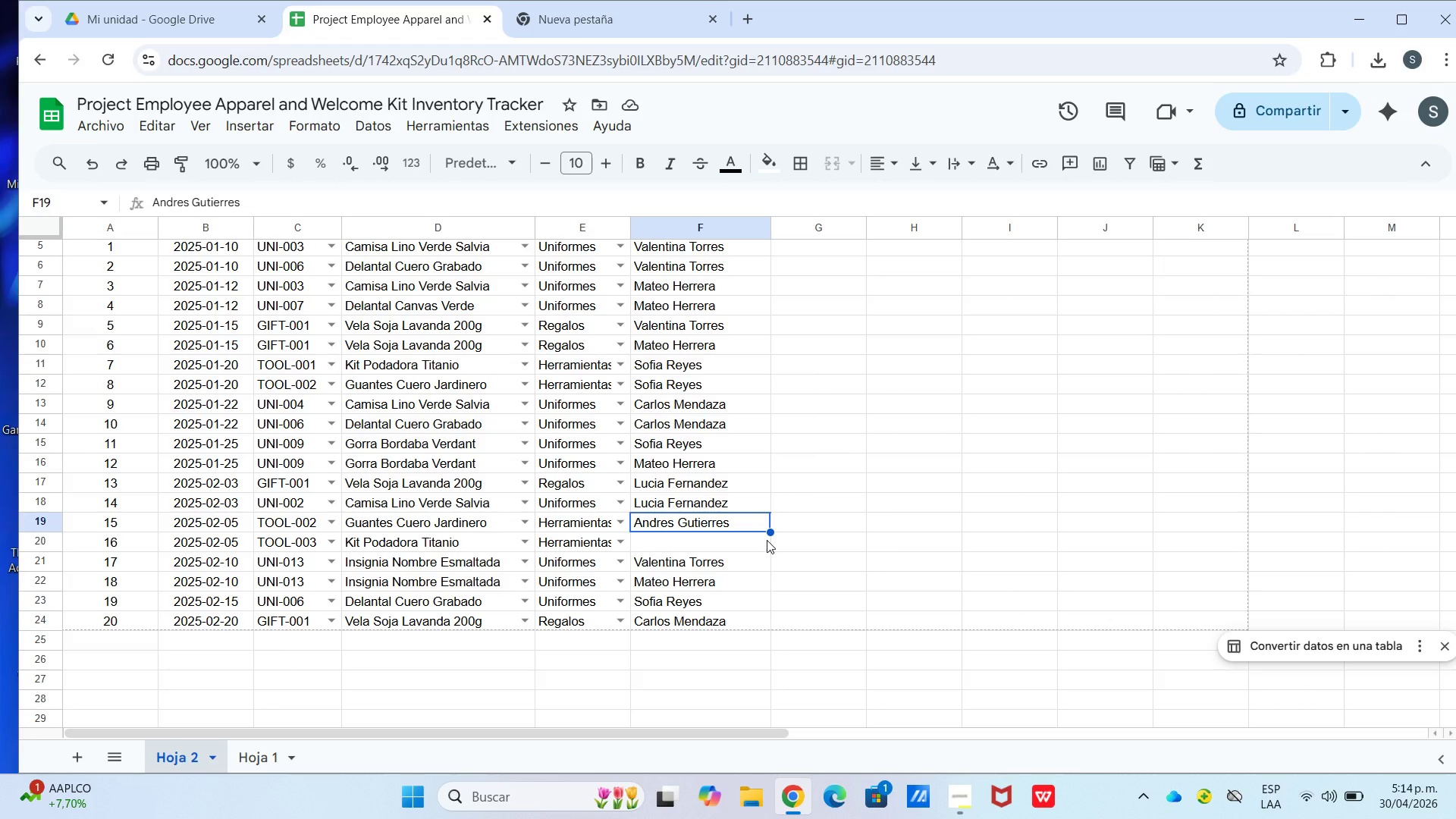 
double_click([744, 527])
 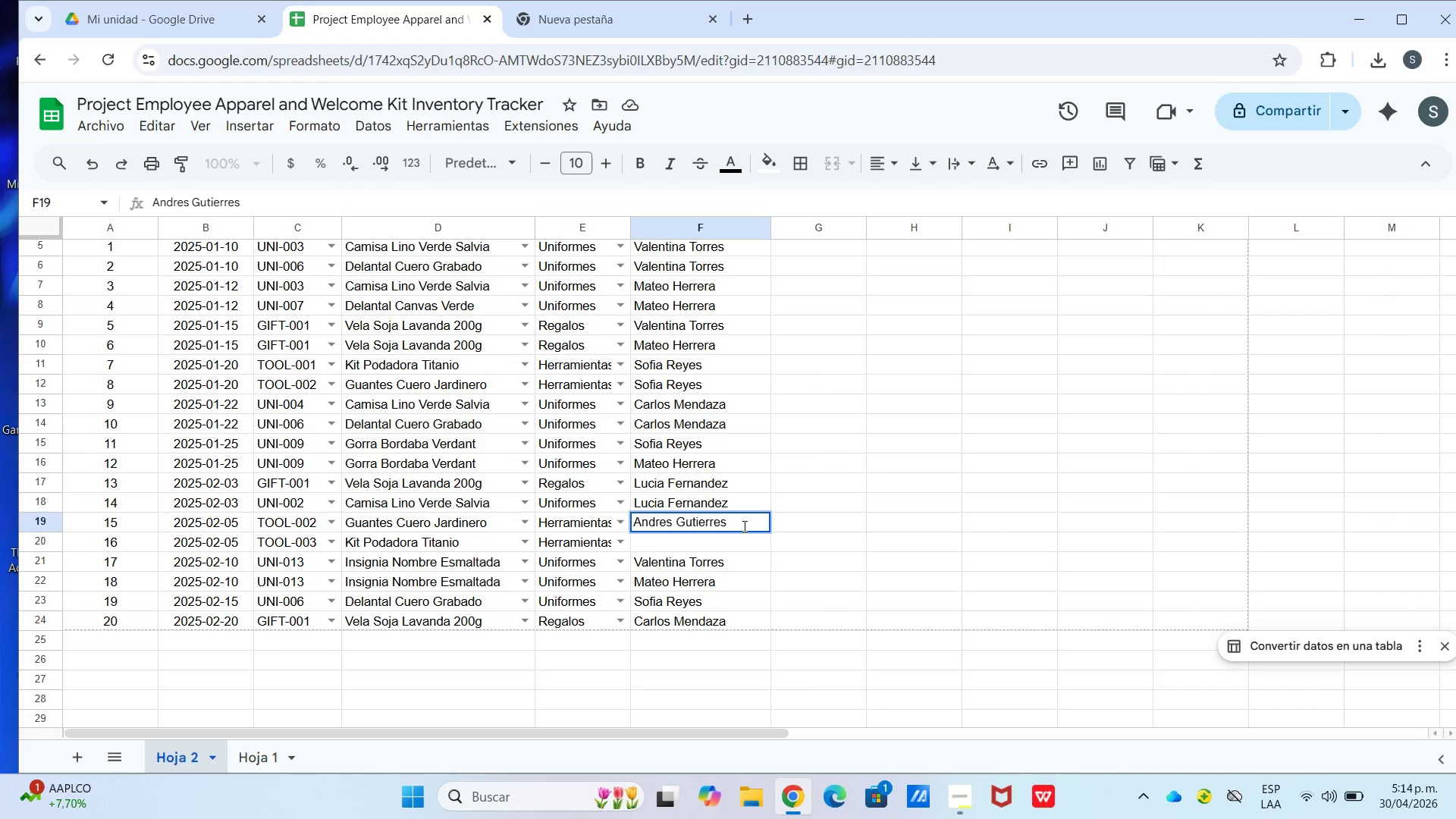 
key(Backspace)
 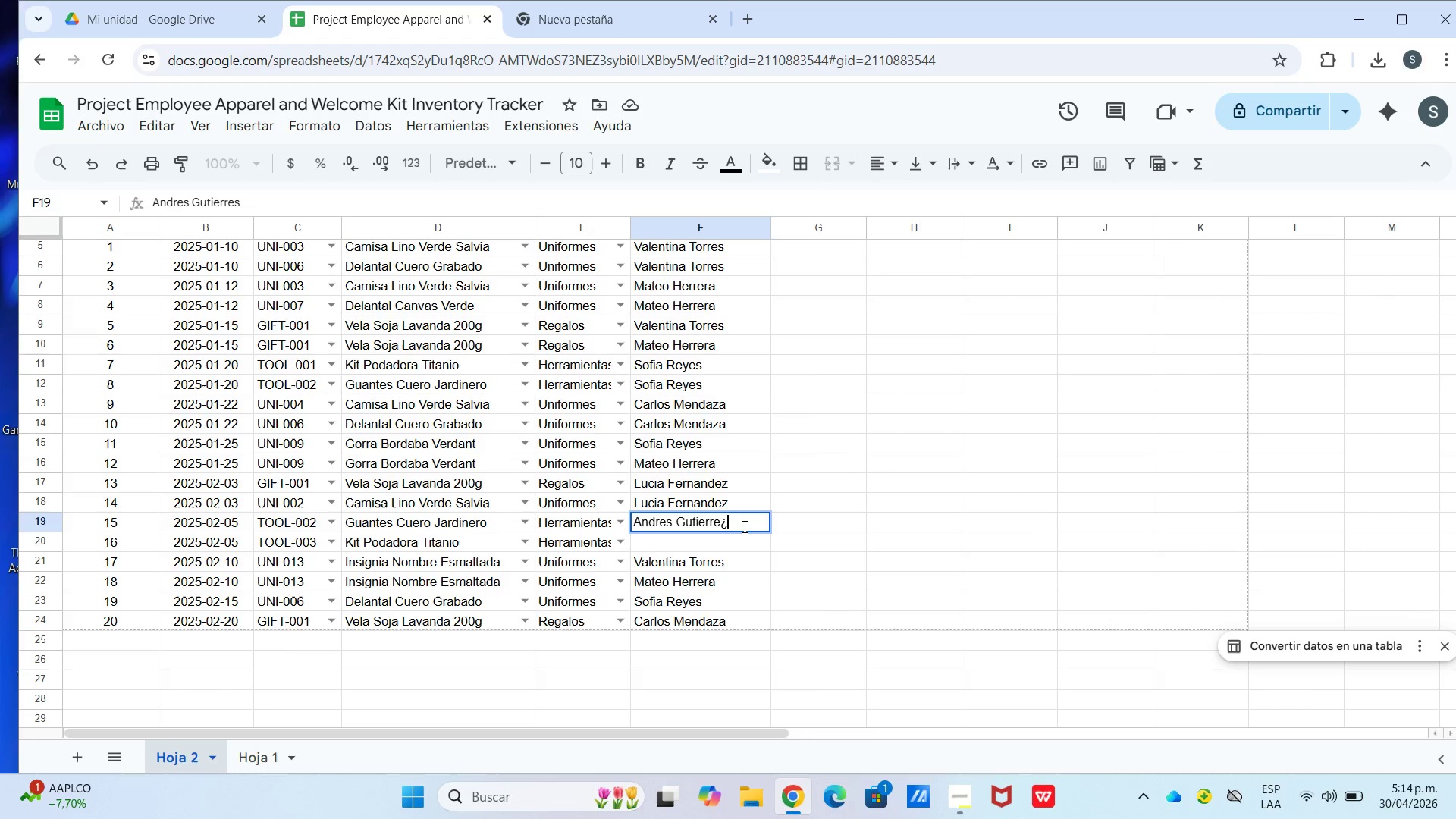 
key(BracketRight)
 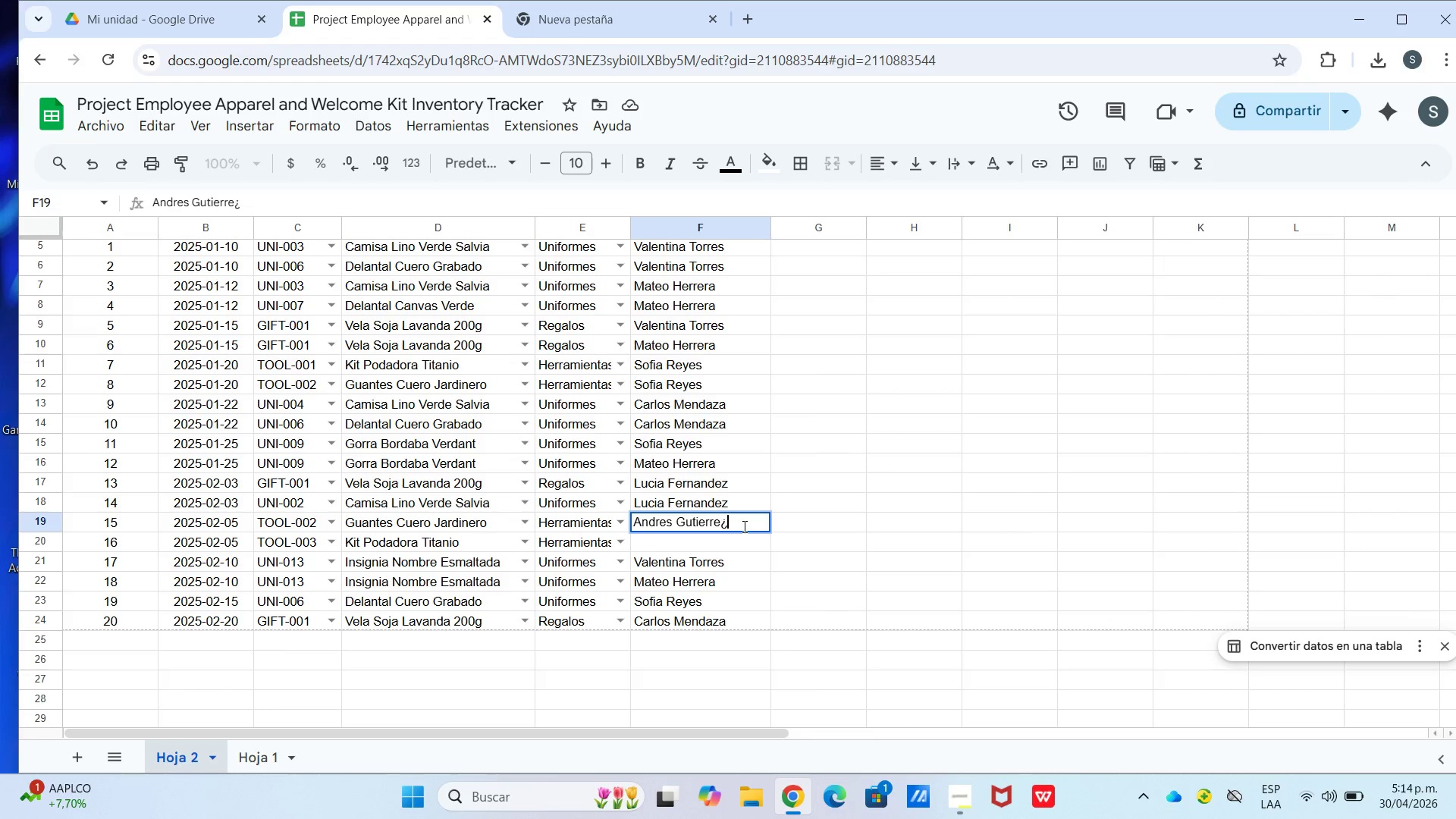 
key(Z)
 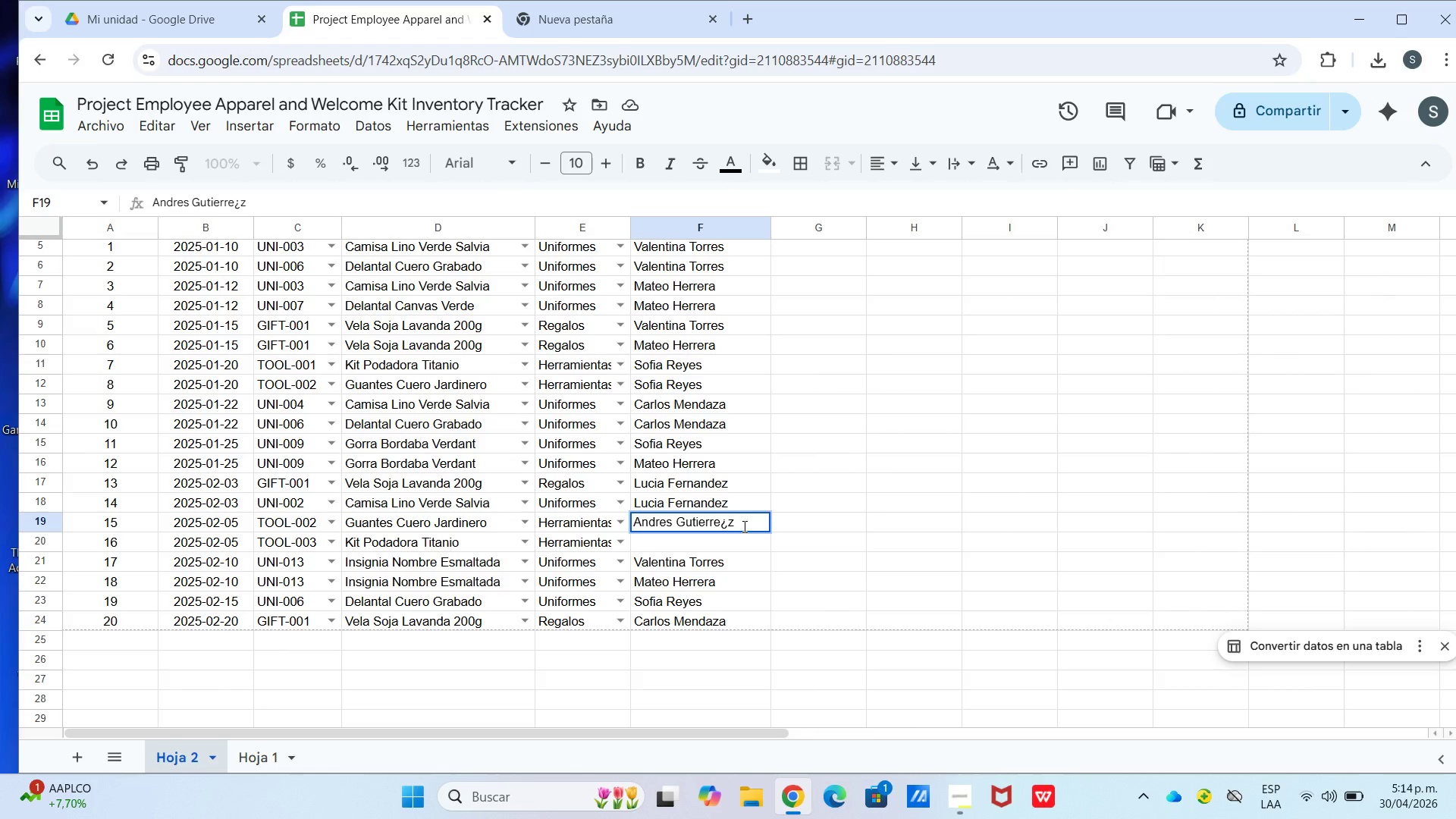 
key(Backspace)
 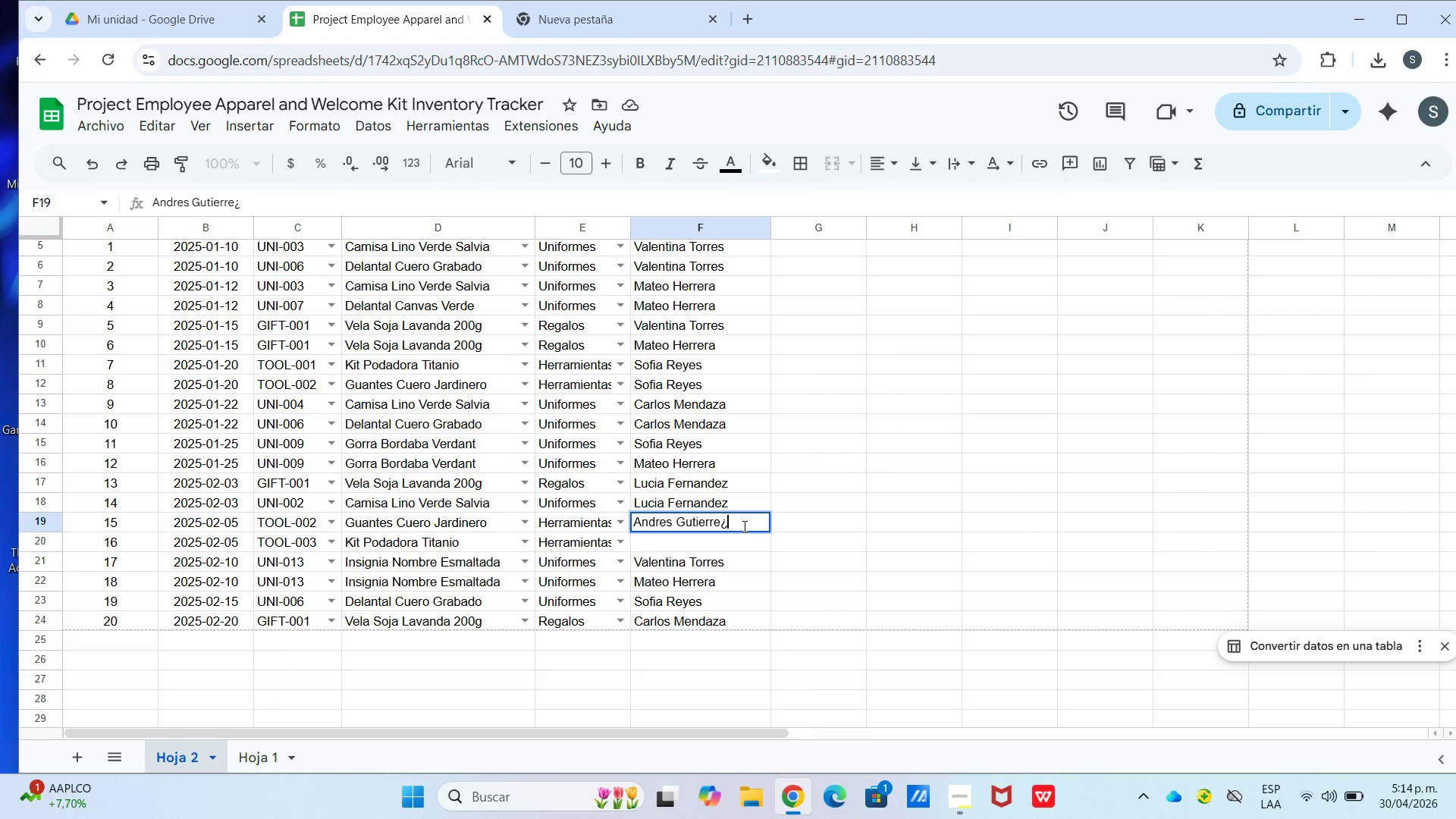 
key(Backspace)
 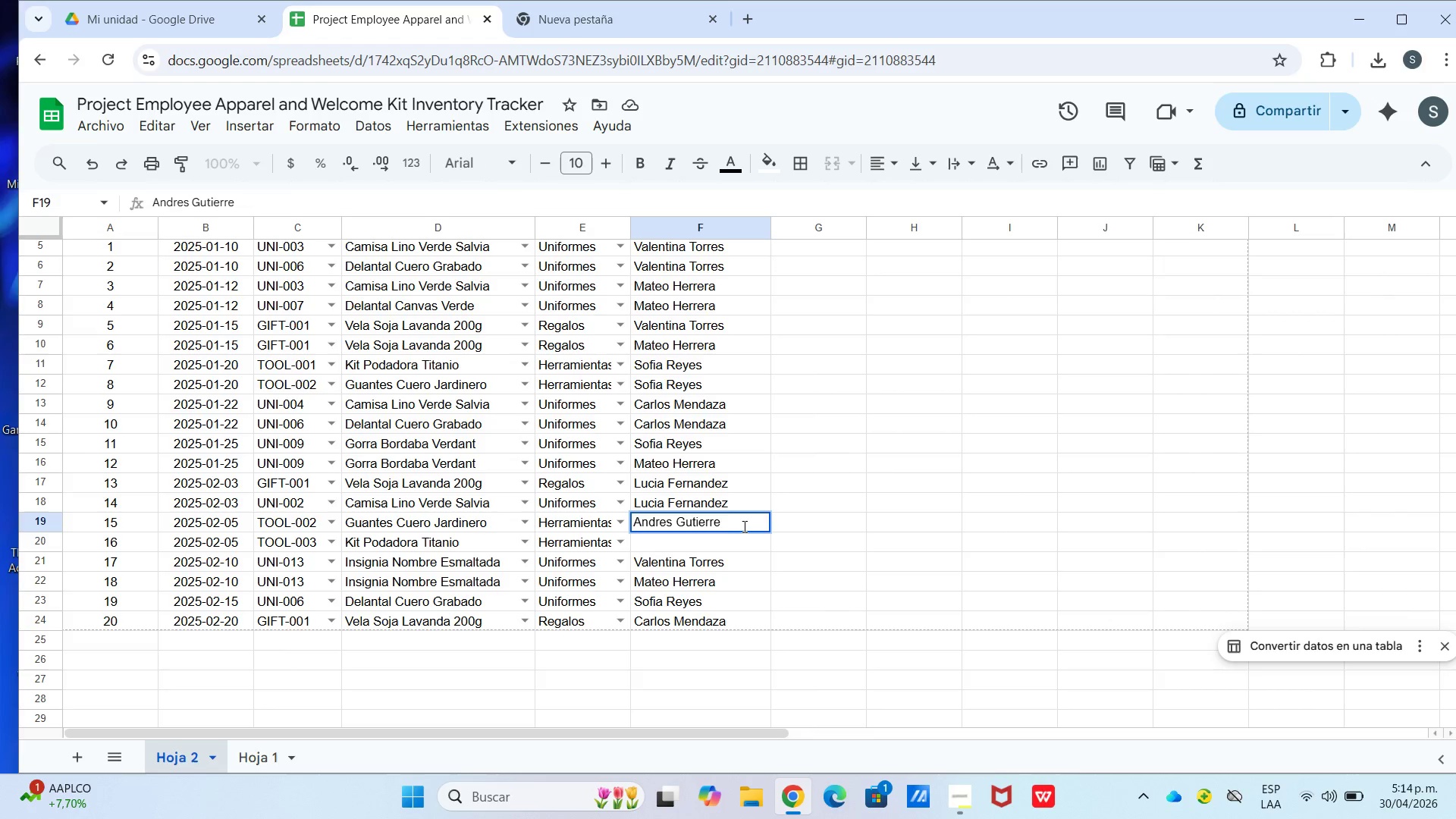 
key(Z)
 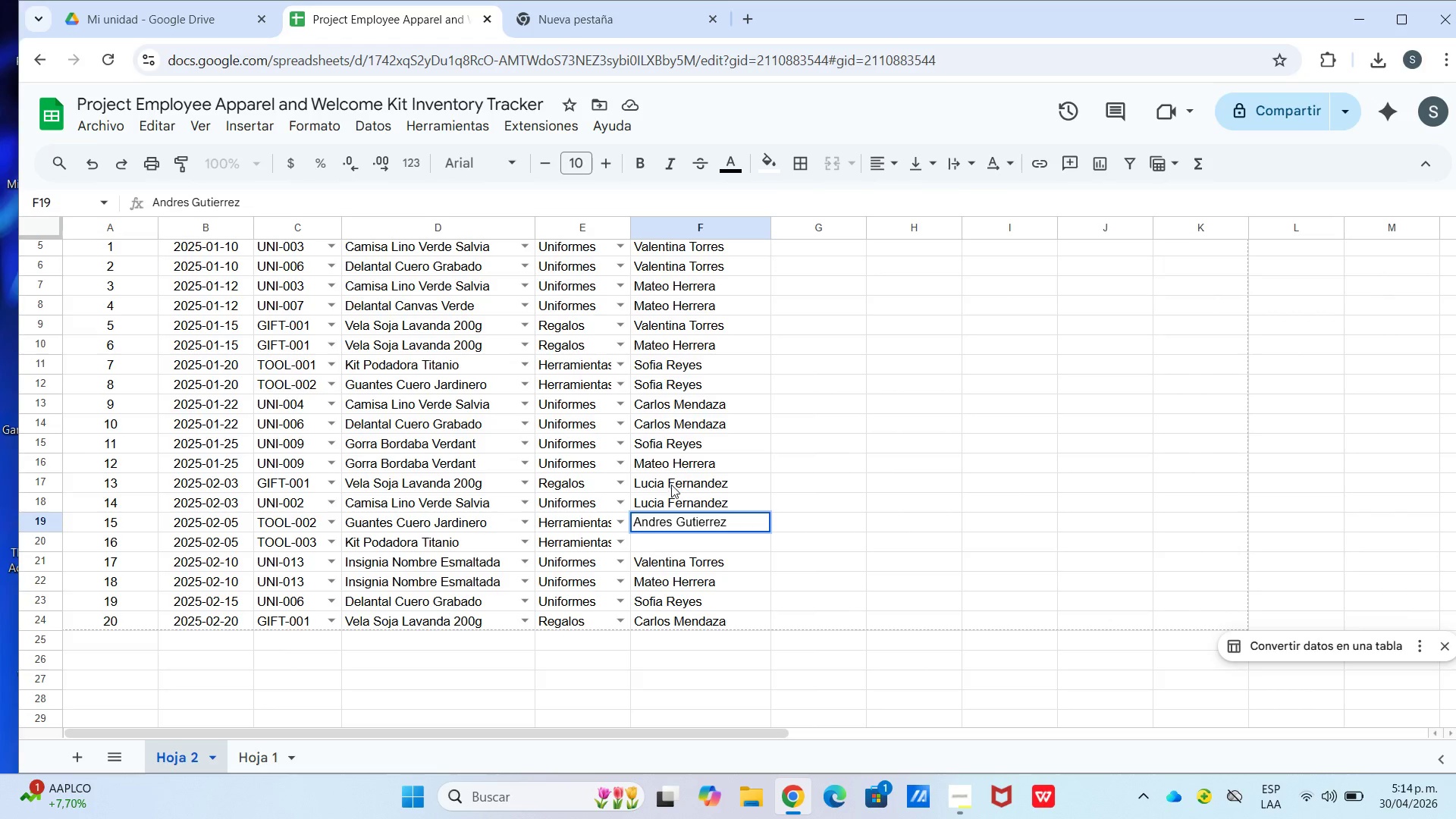 
left_click_drag(start_coordinate=[799, 493], to_coordinate=[797, 497])
 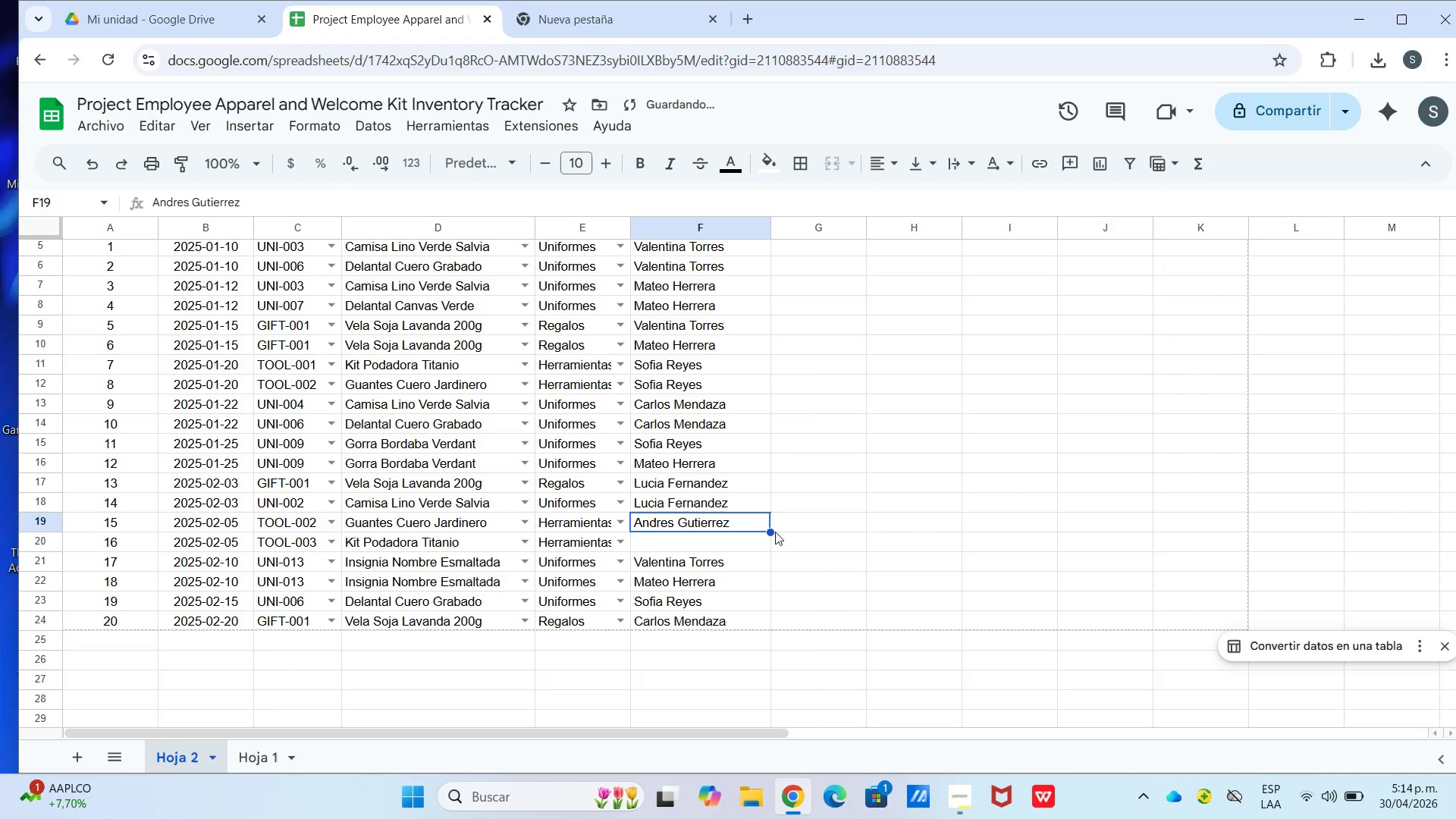 
left_click_drag(start_coordinate=[770, 532], to_coordinate=[767, 545])
 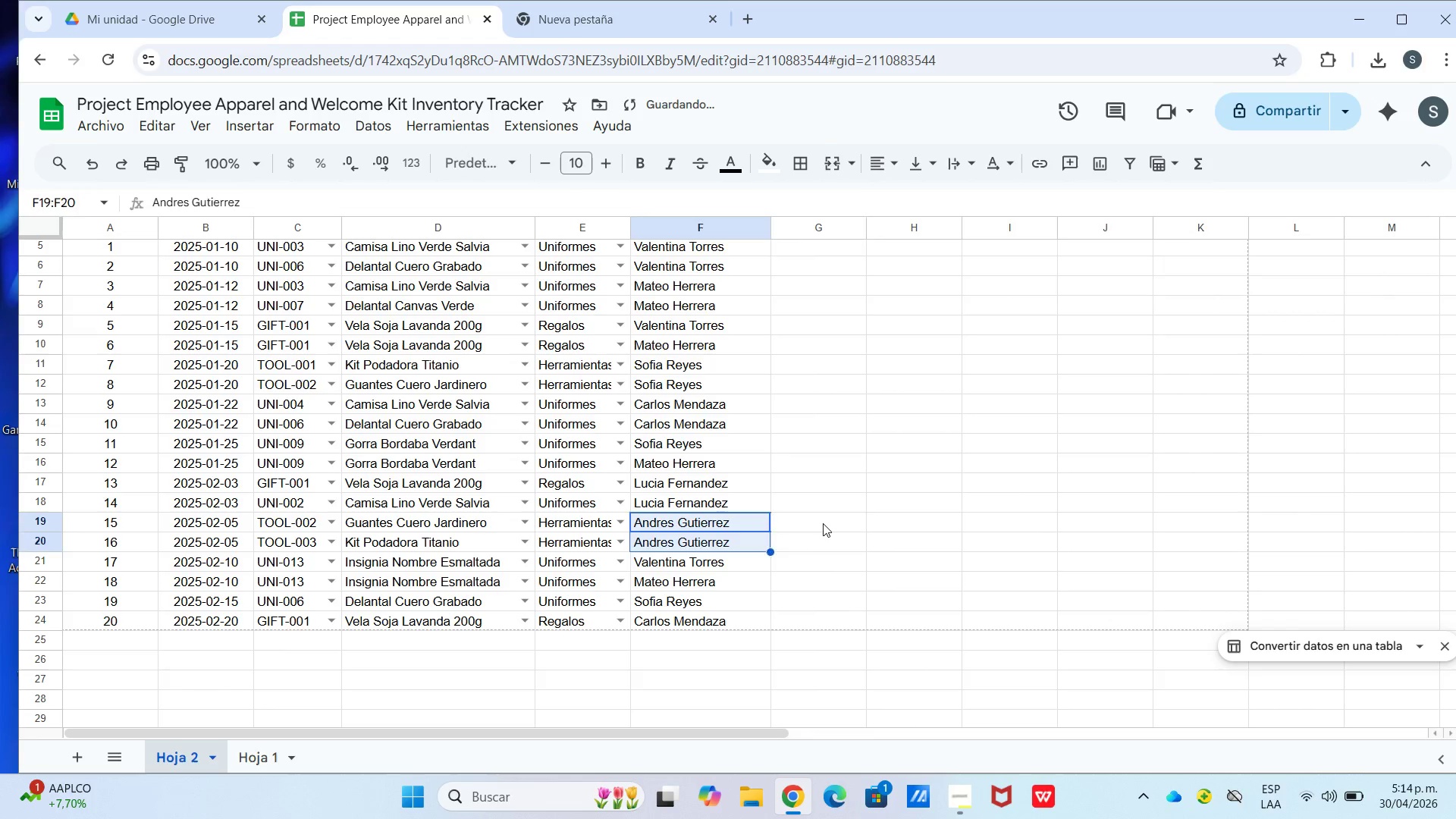 
left_click([823, 523])
 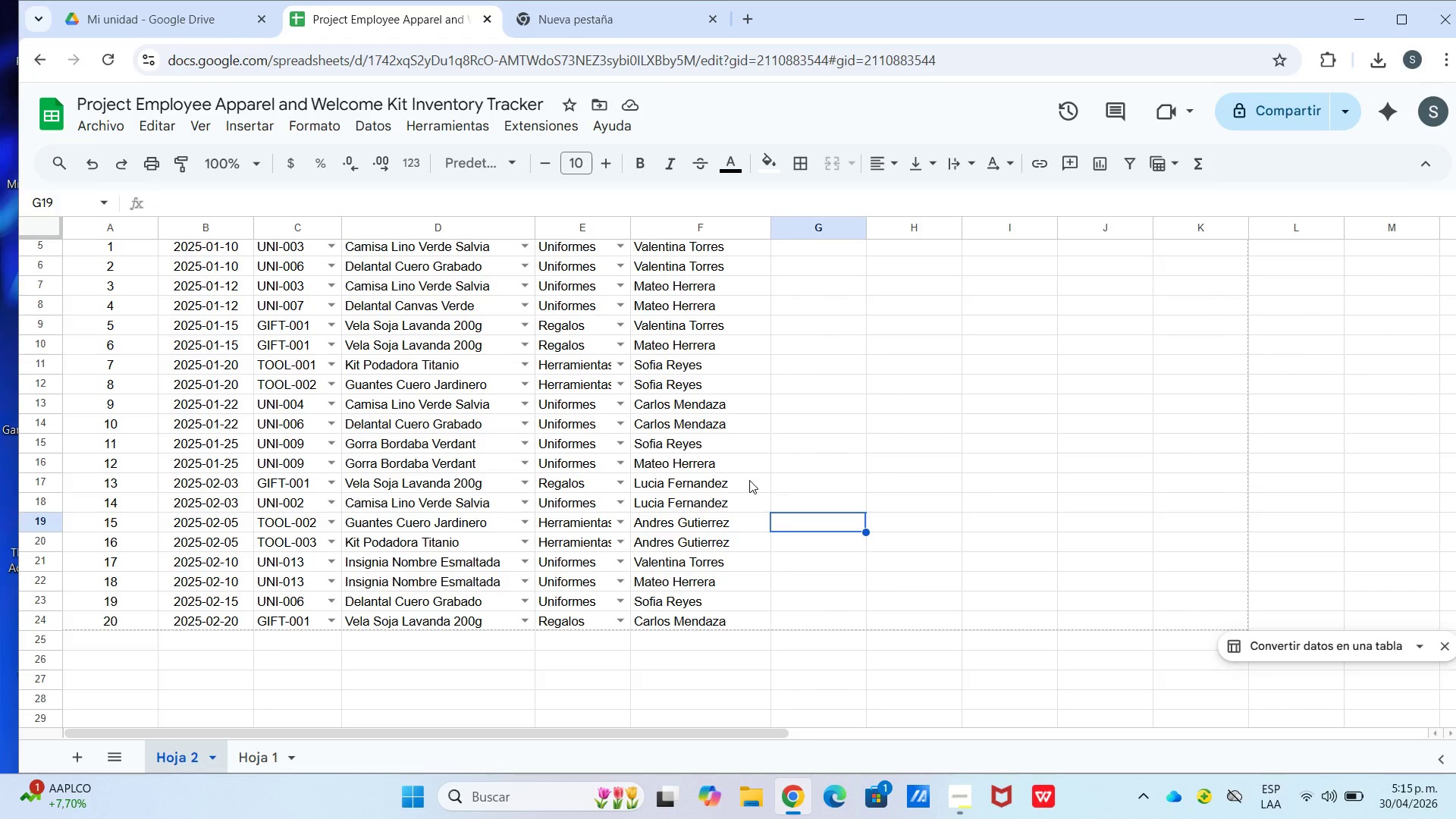 
wait(15.69)
 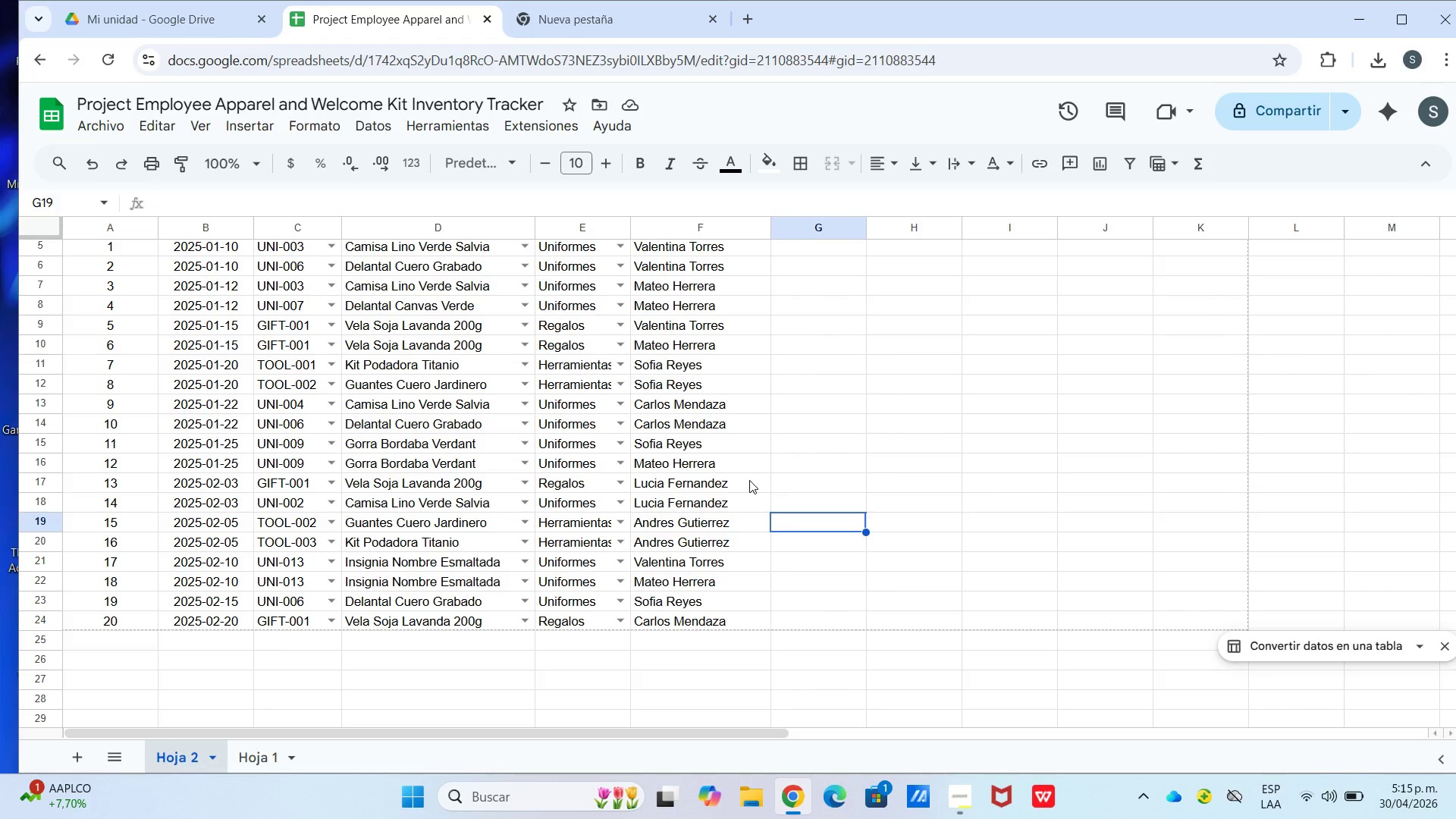 
left_click([861, 311])
 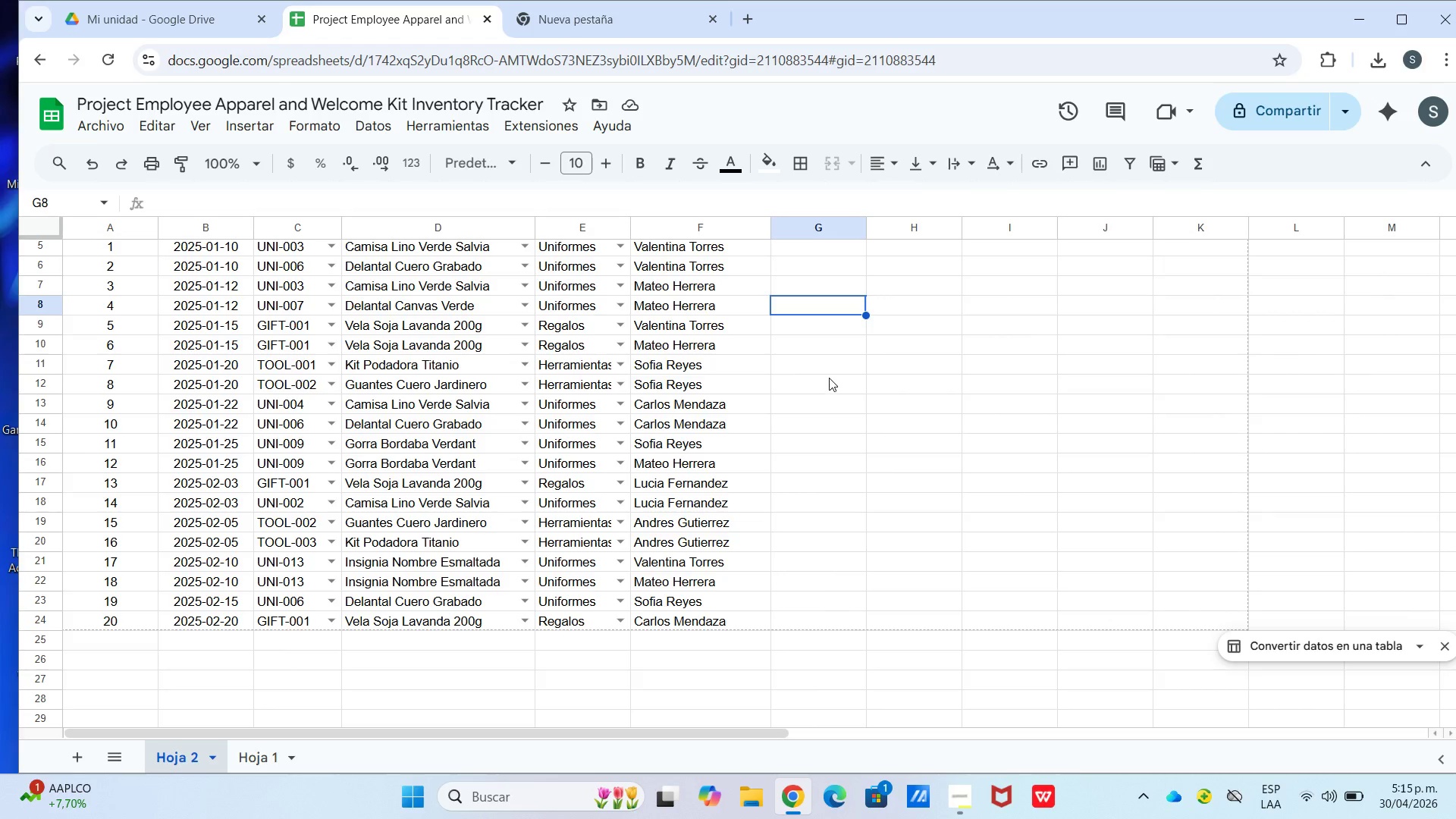 
scroll: coordinate [845, 370], scroll_direction: up, amount: 3.0
 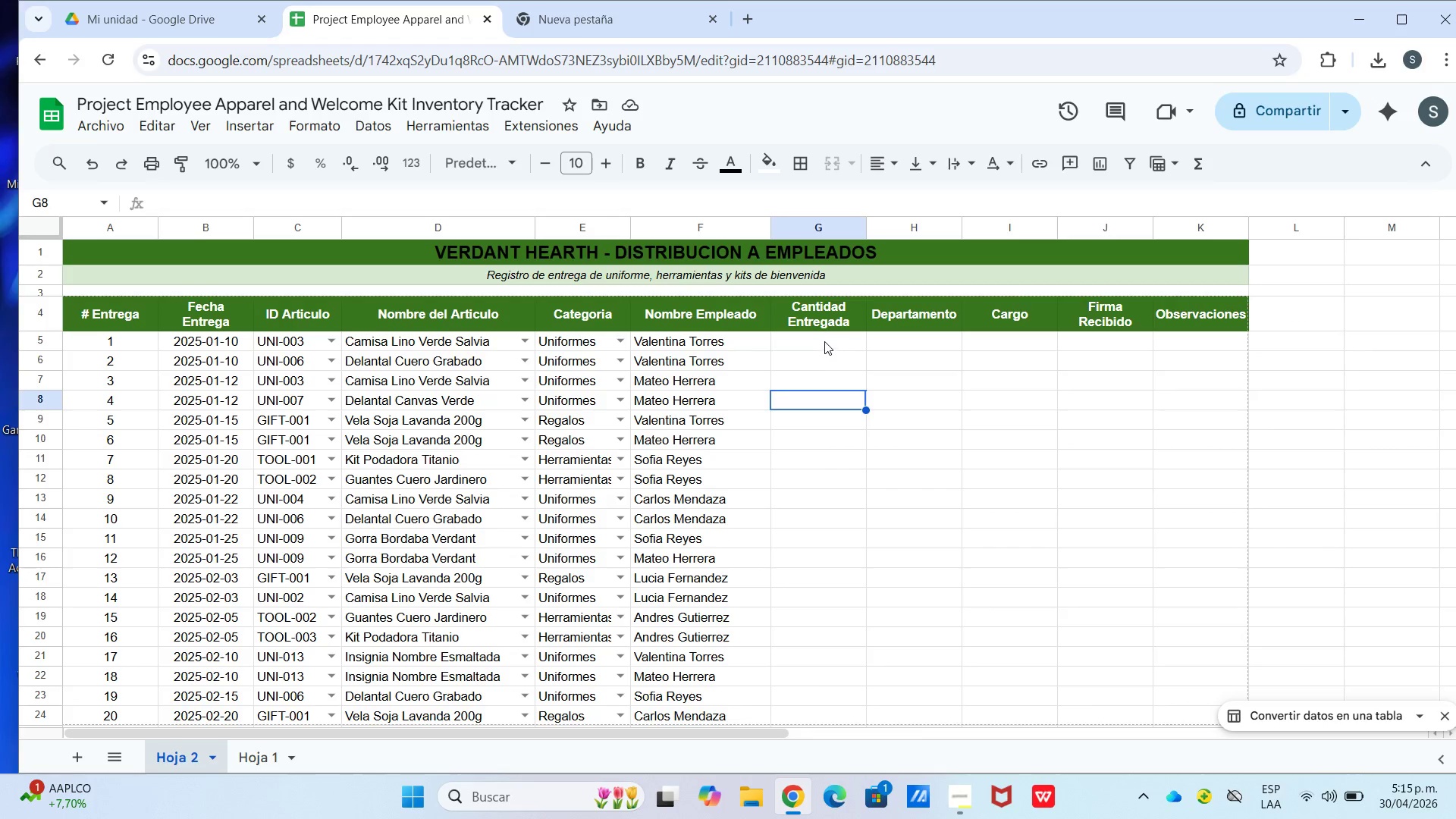 
left_click([817, 335])
 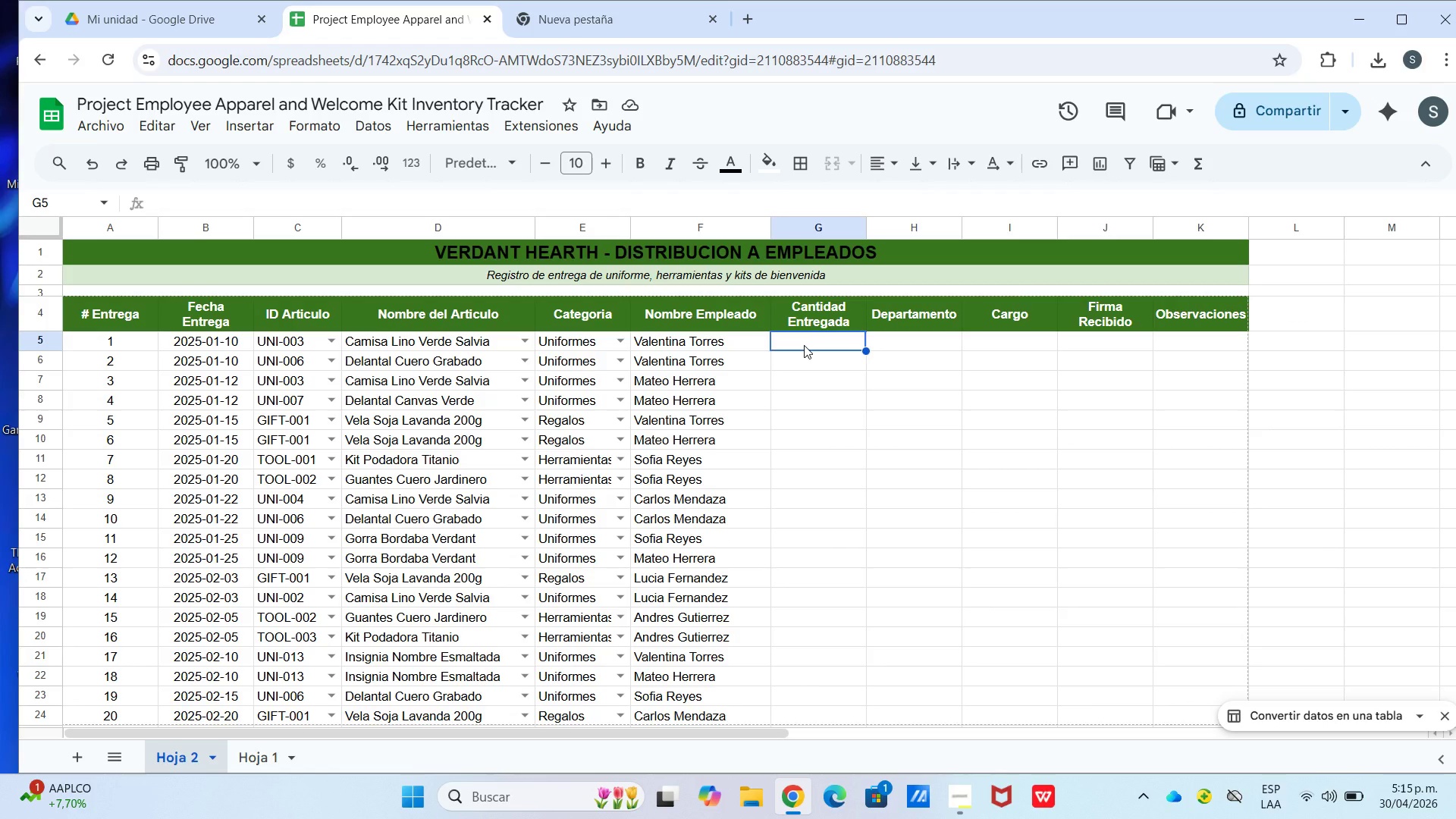 
wait(13.33)
 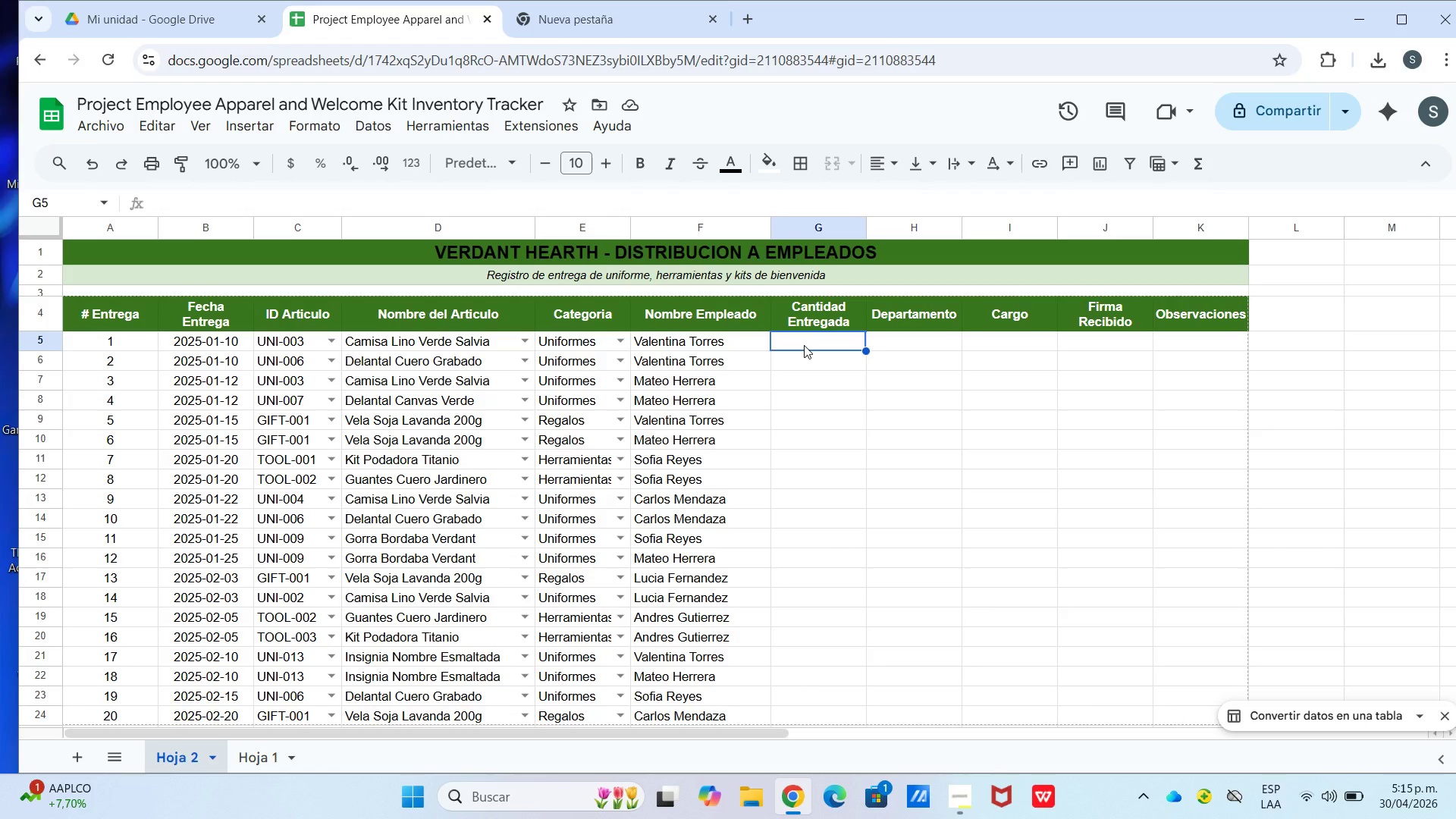 
key(Numpad1)
 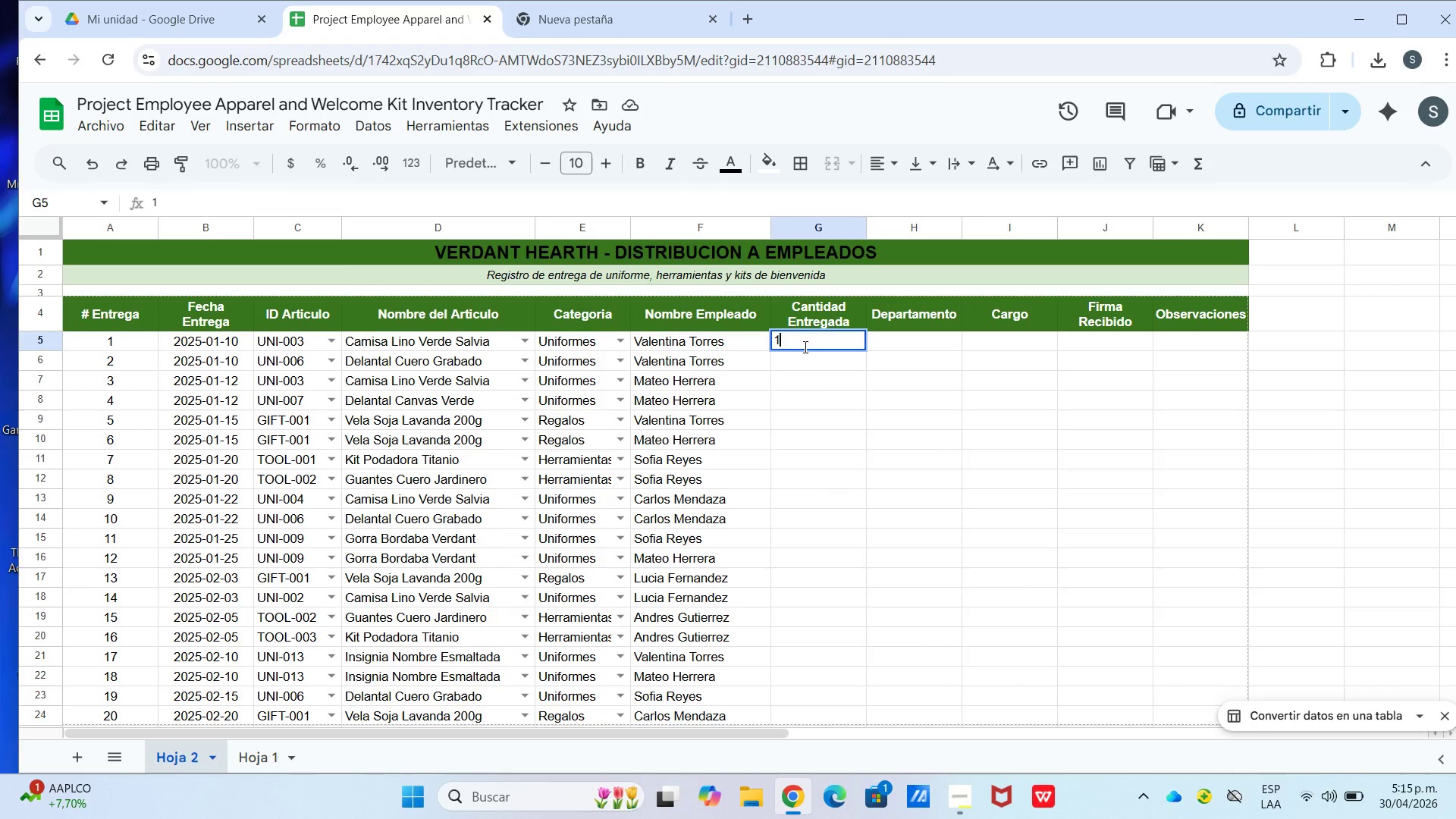 
key(Enter)
 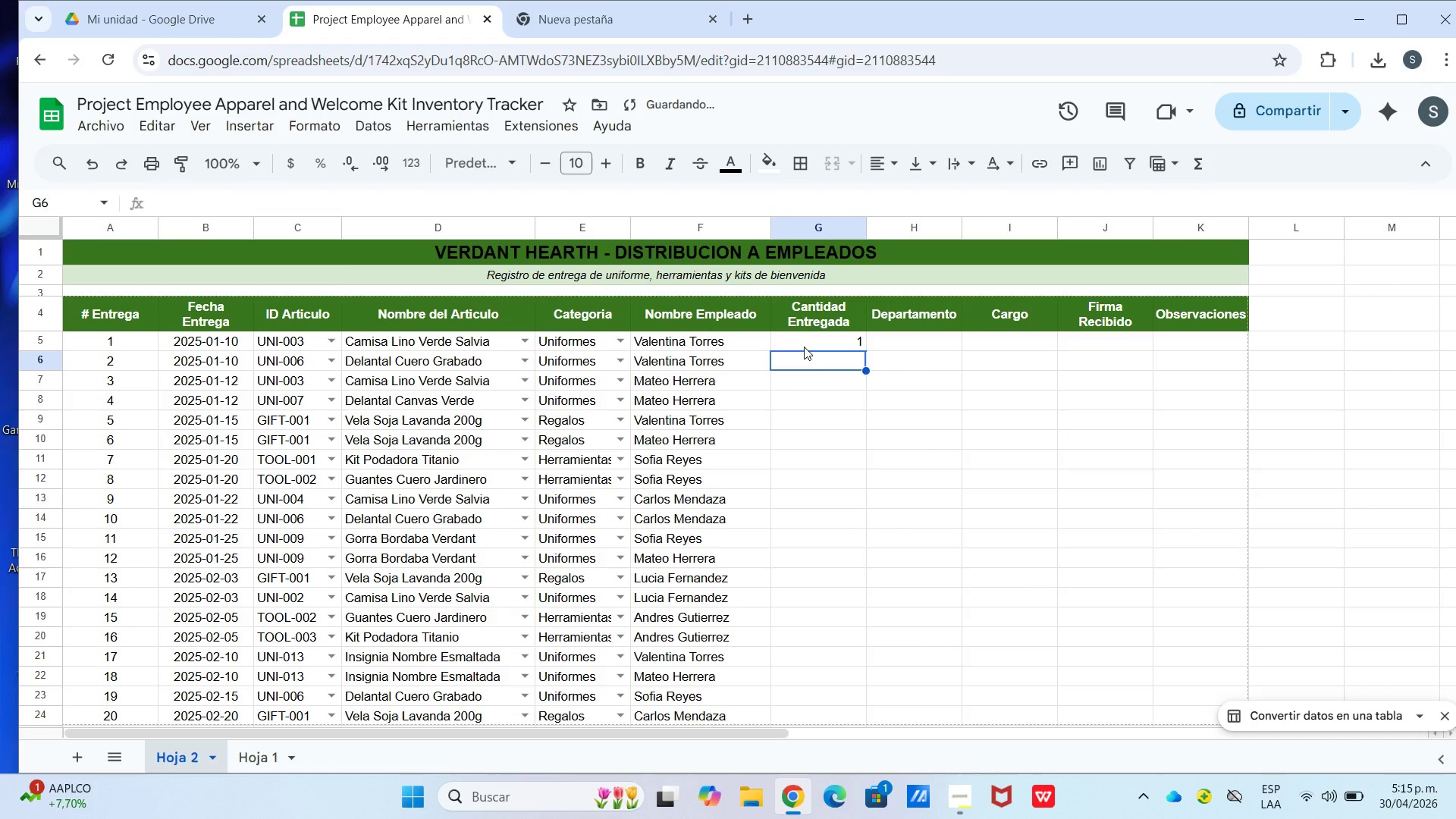 
key(Numpad1)
 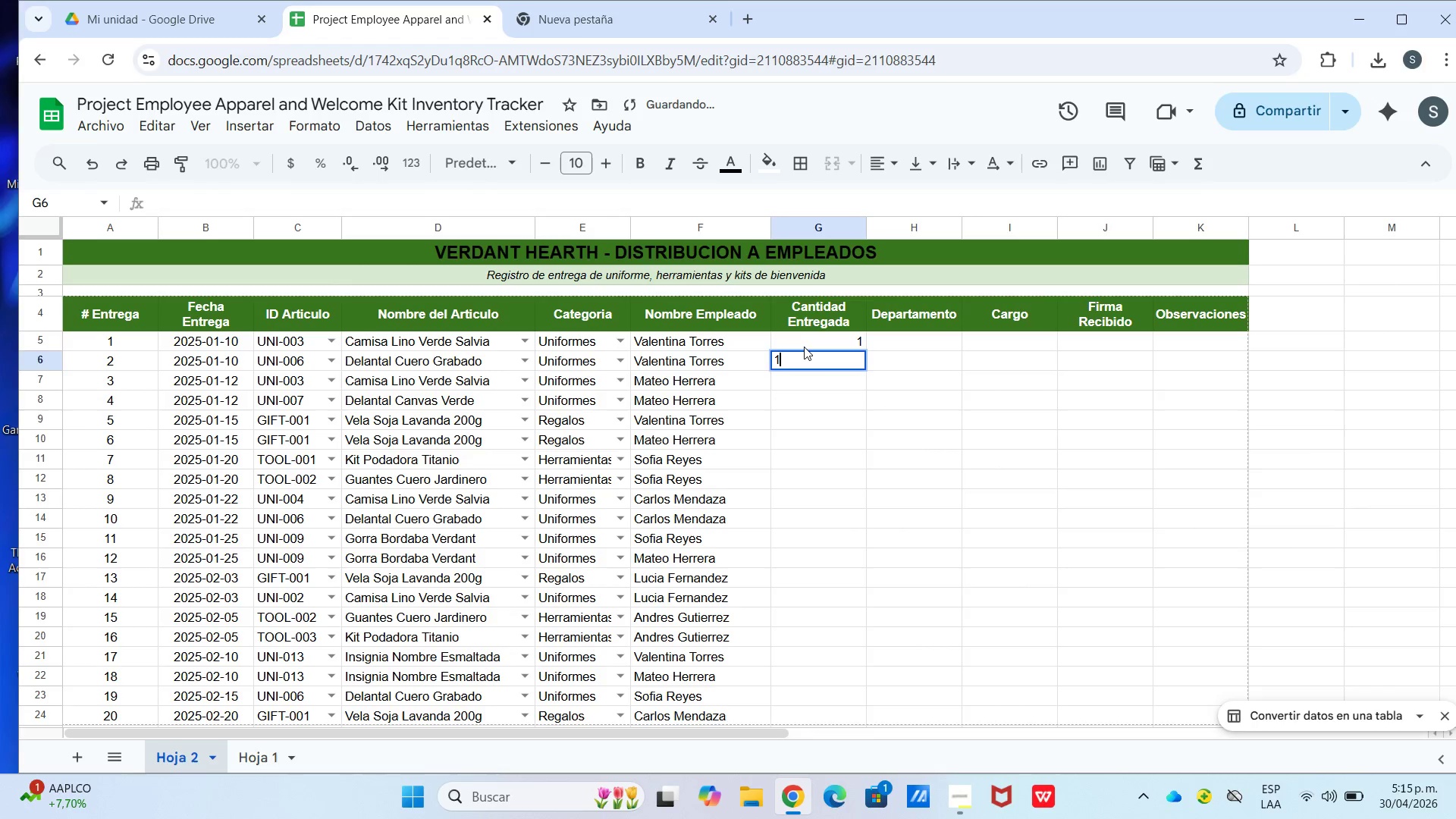 
key(Enter)
 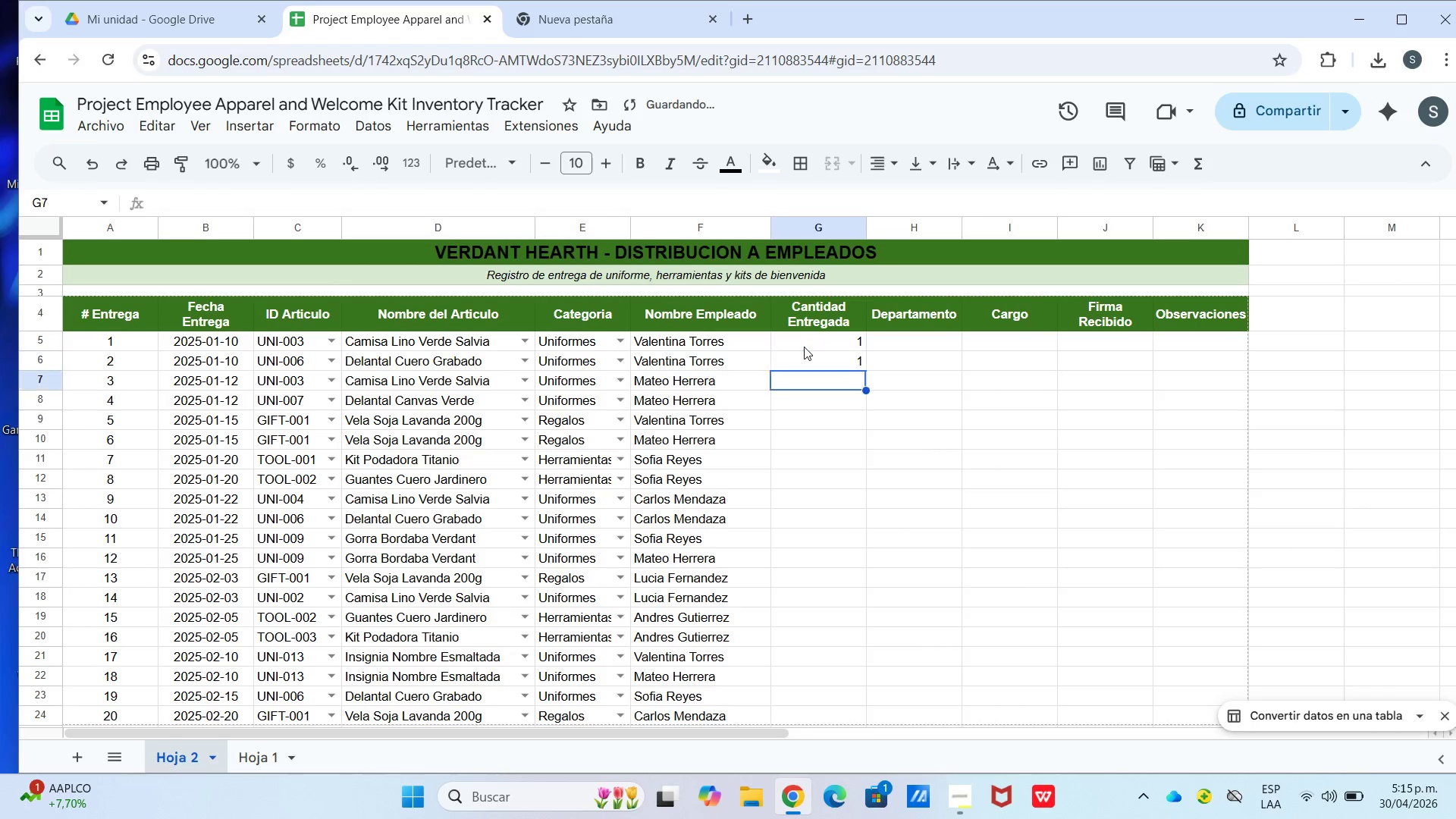 
key(Numpad1)
 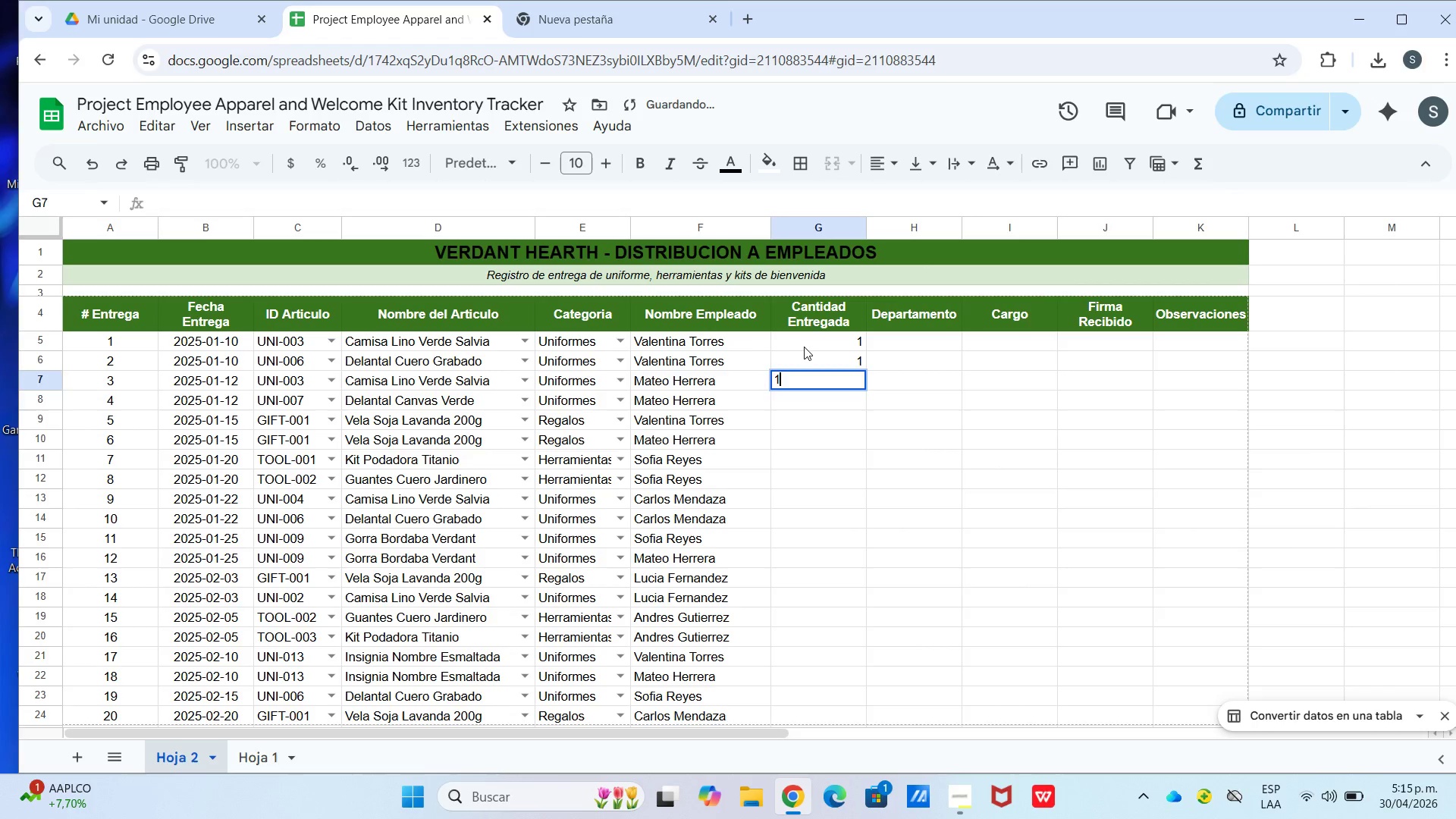 
key(Enter)
 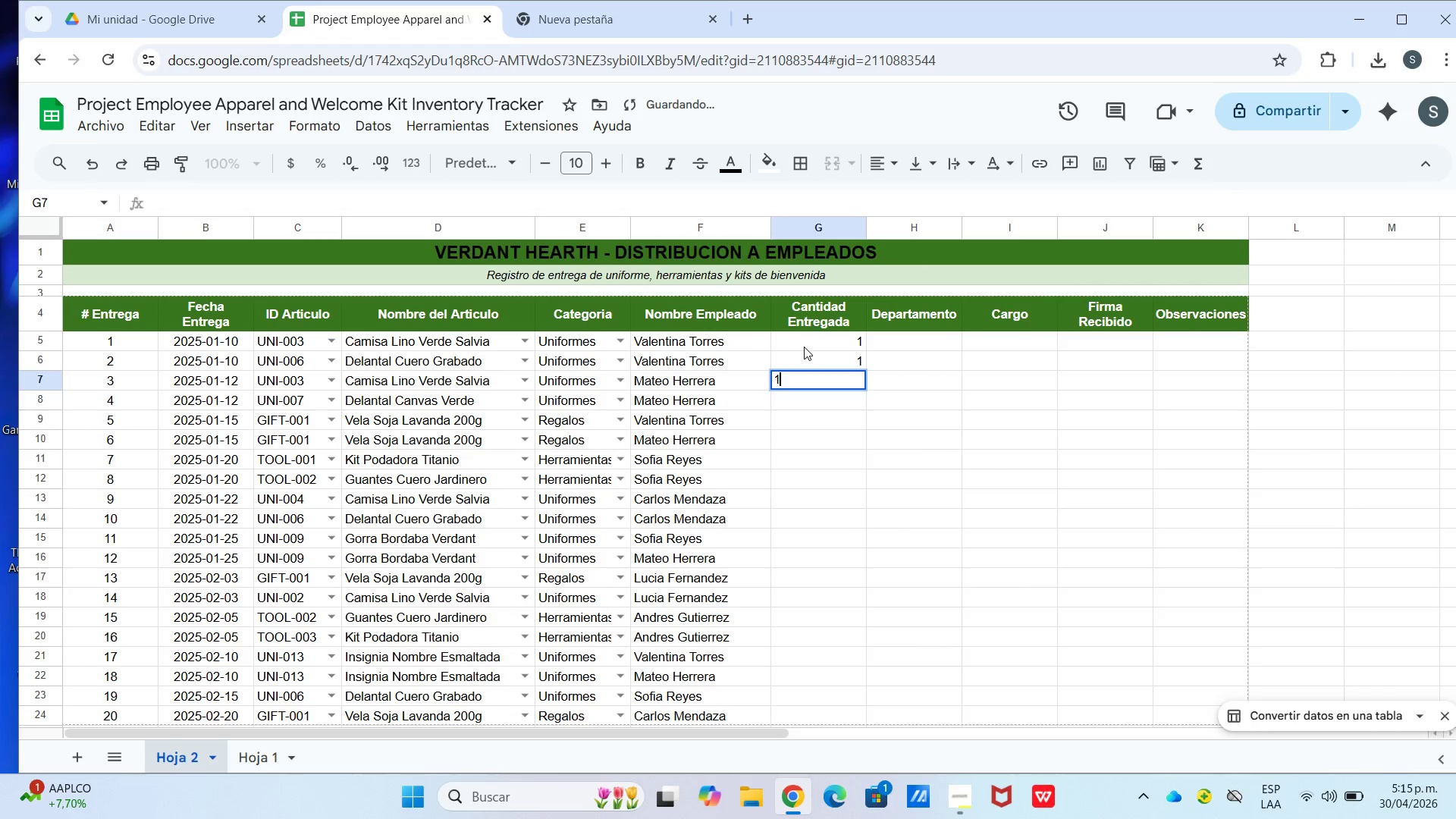 
key(Numpad1)
 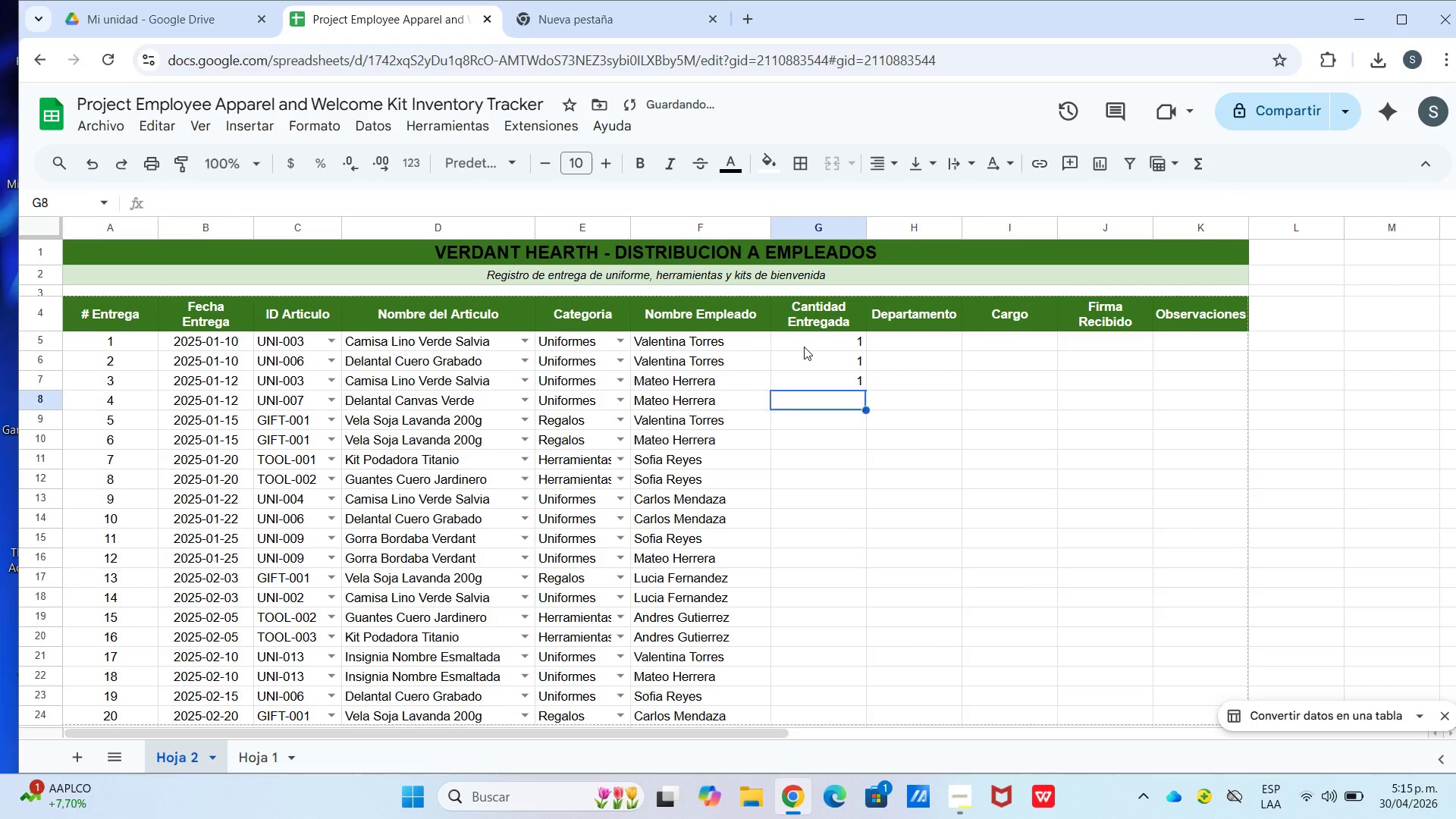 
key(Enter)
 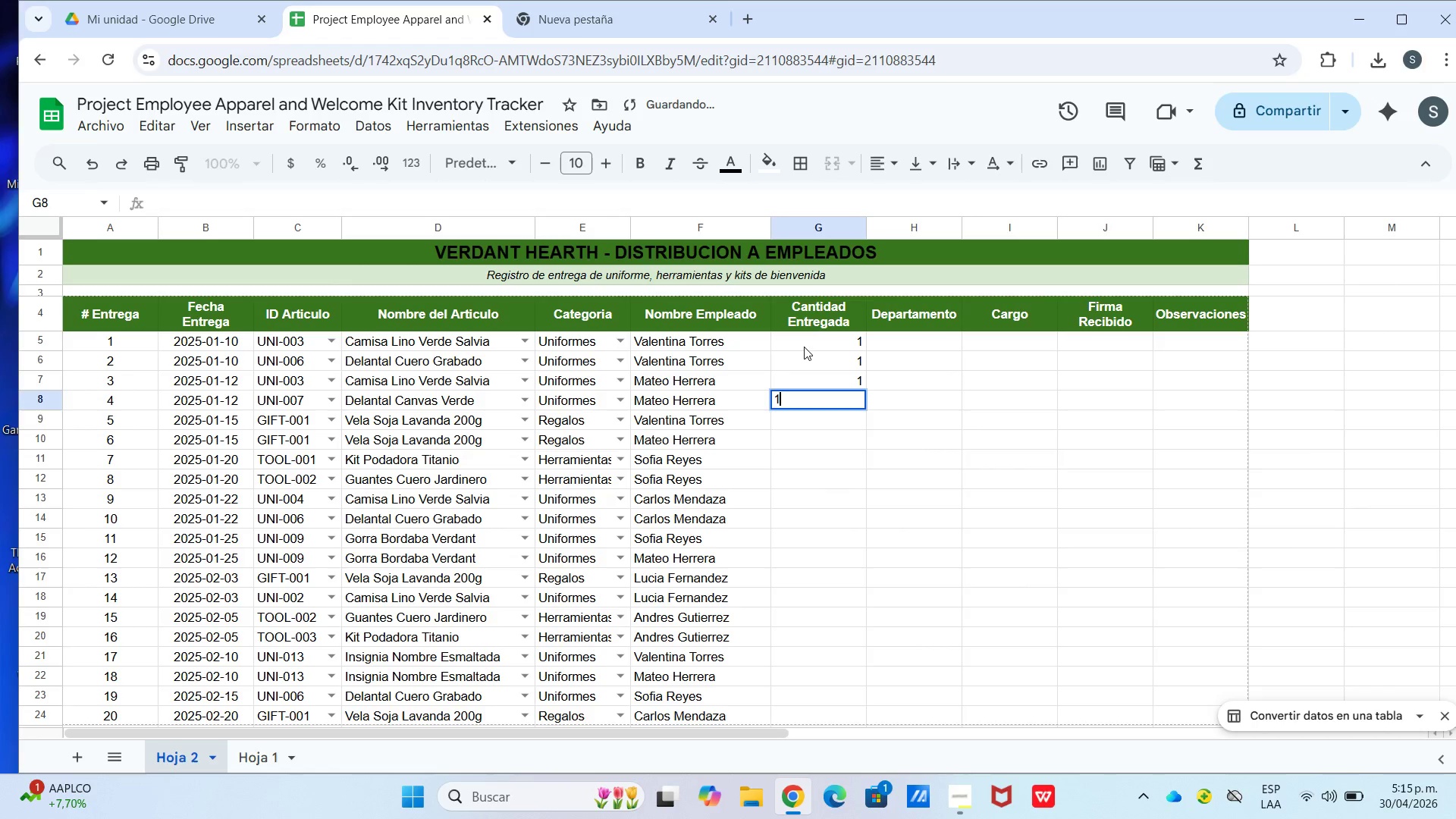 
key(Numpad1)
 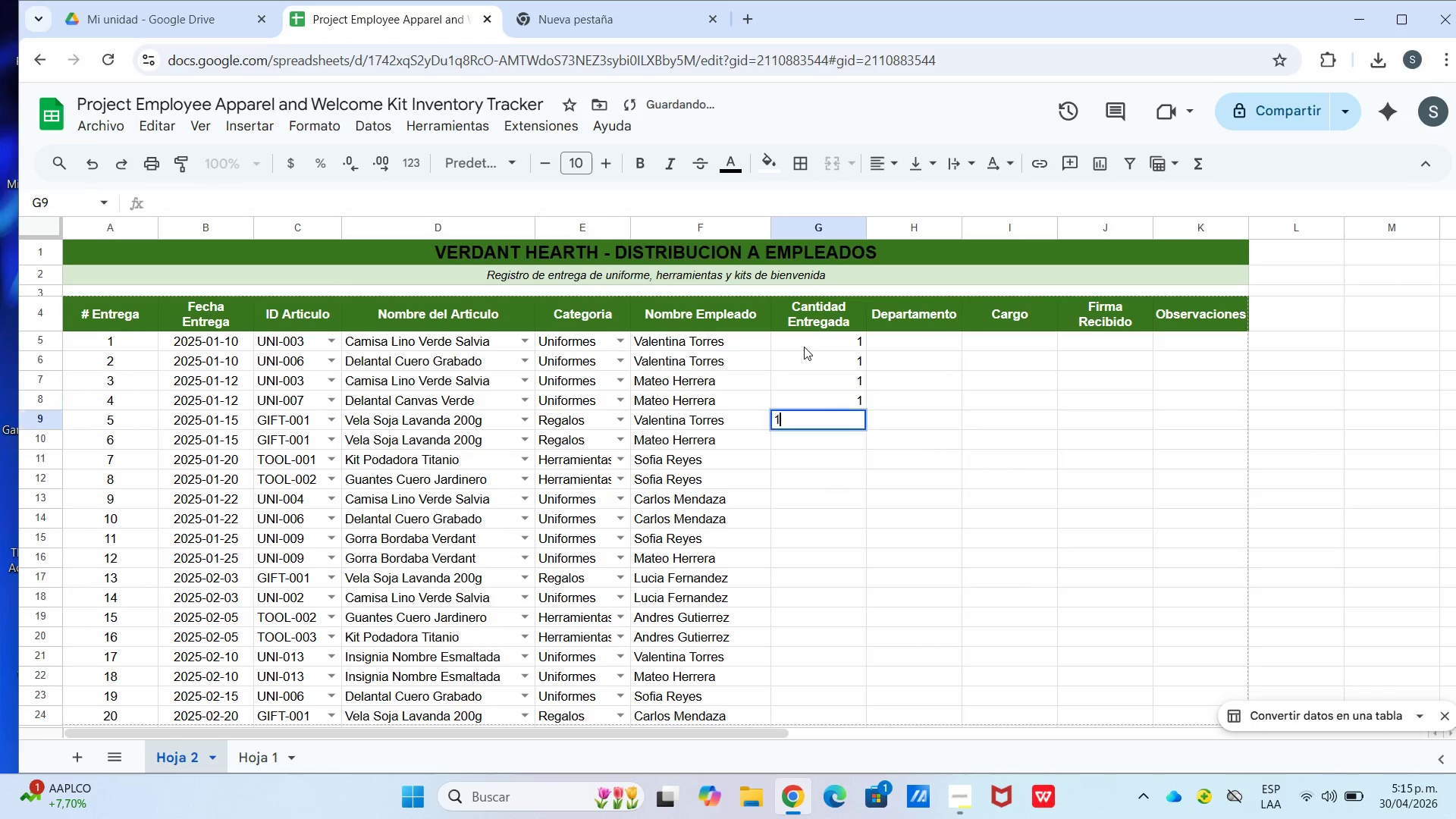 
key(Enter)
 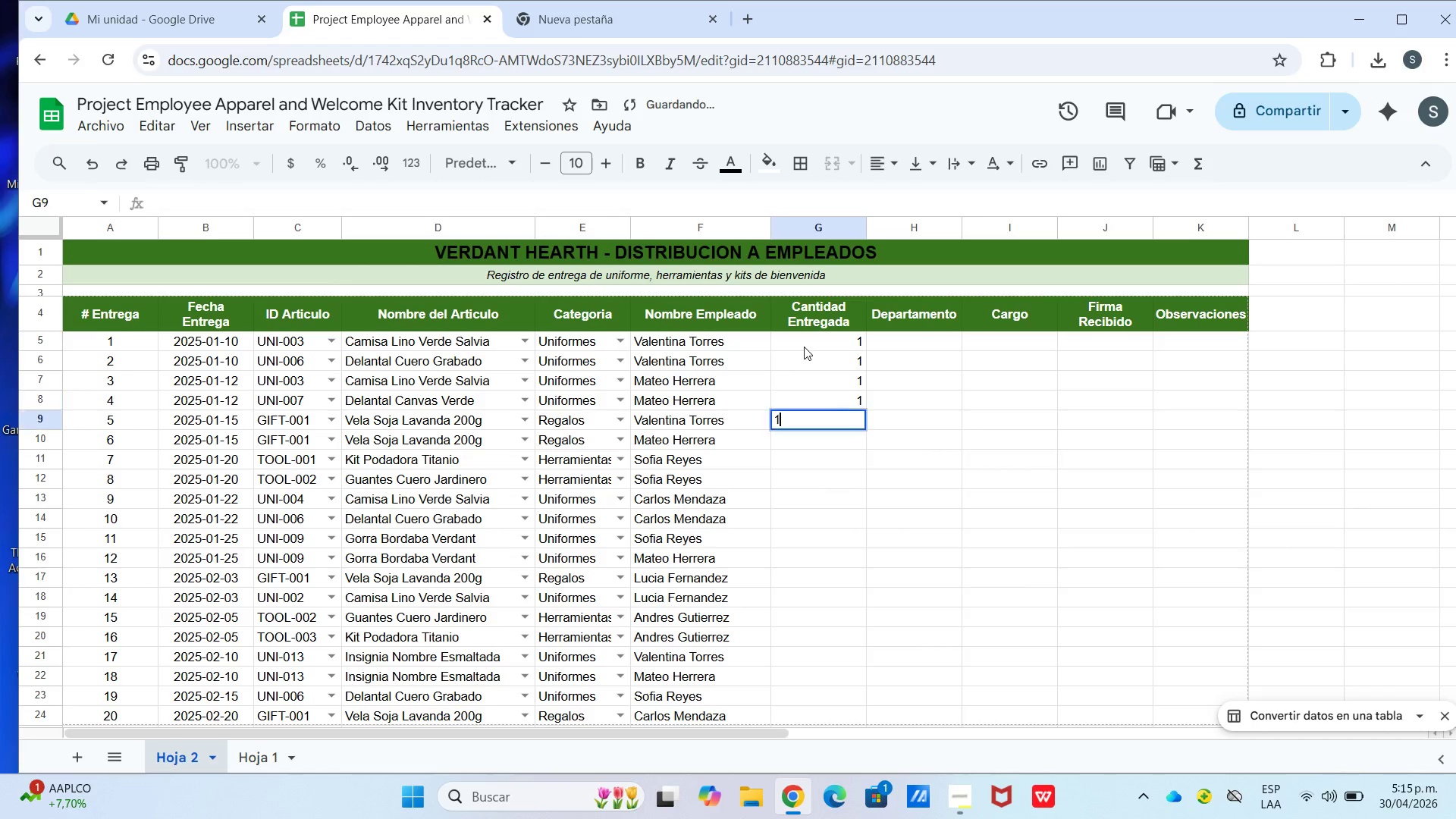 
key(Numpad1)
 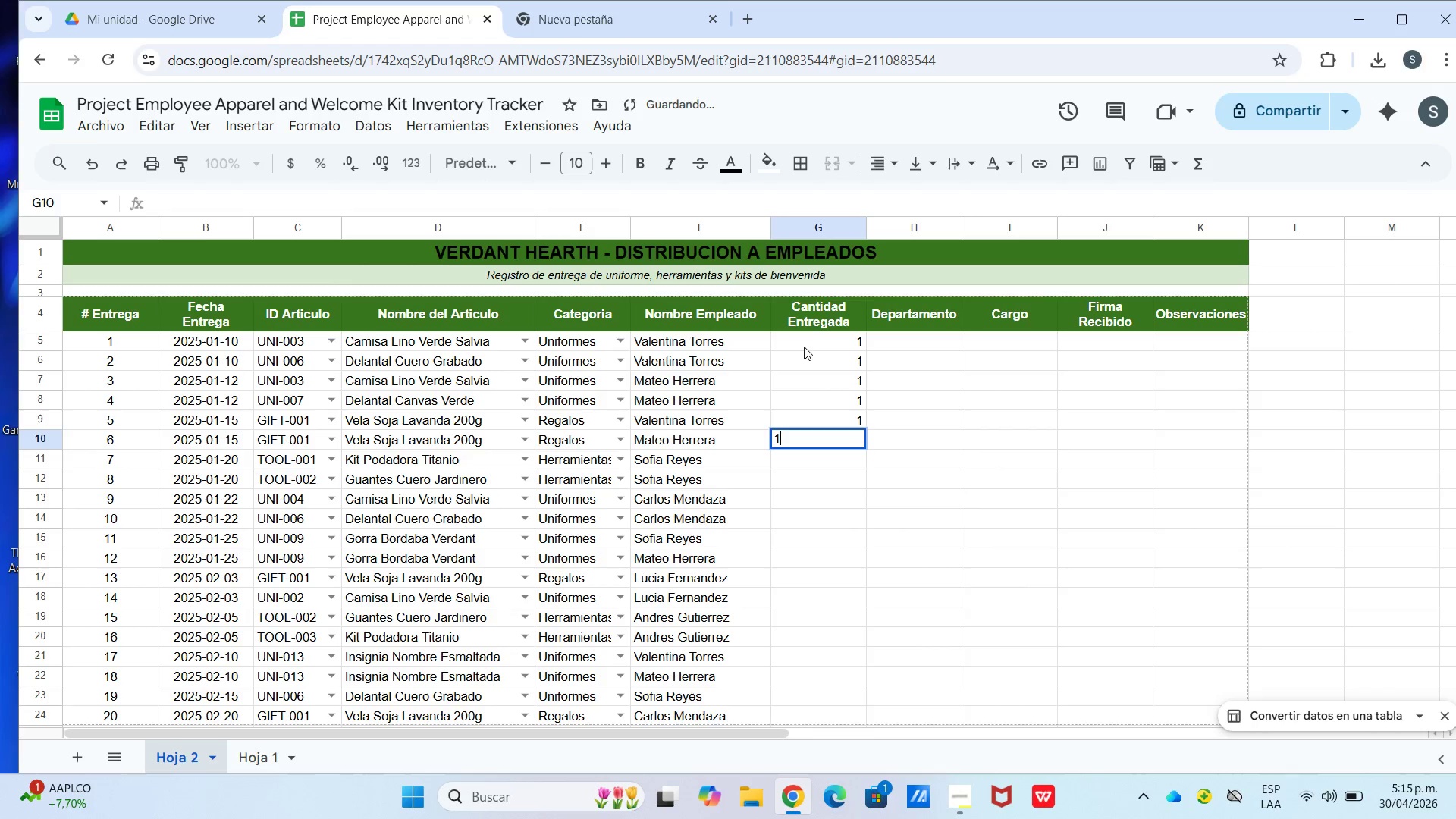 
key(Enter)
 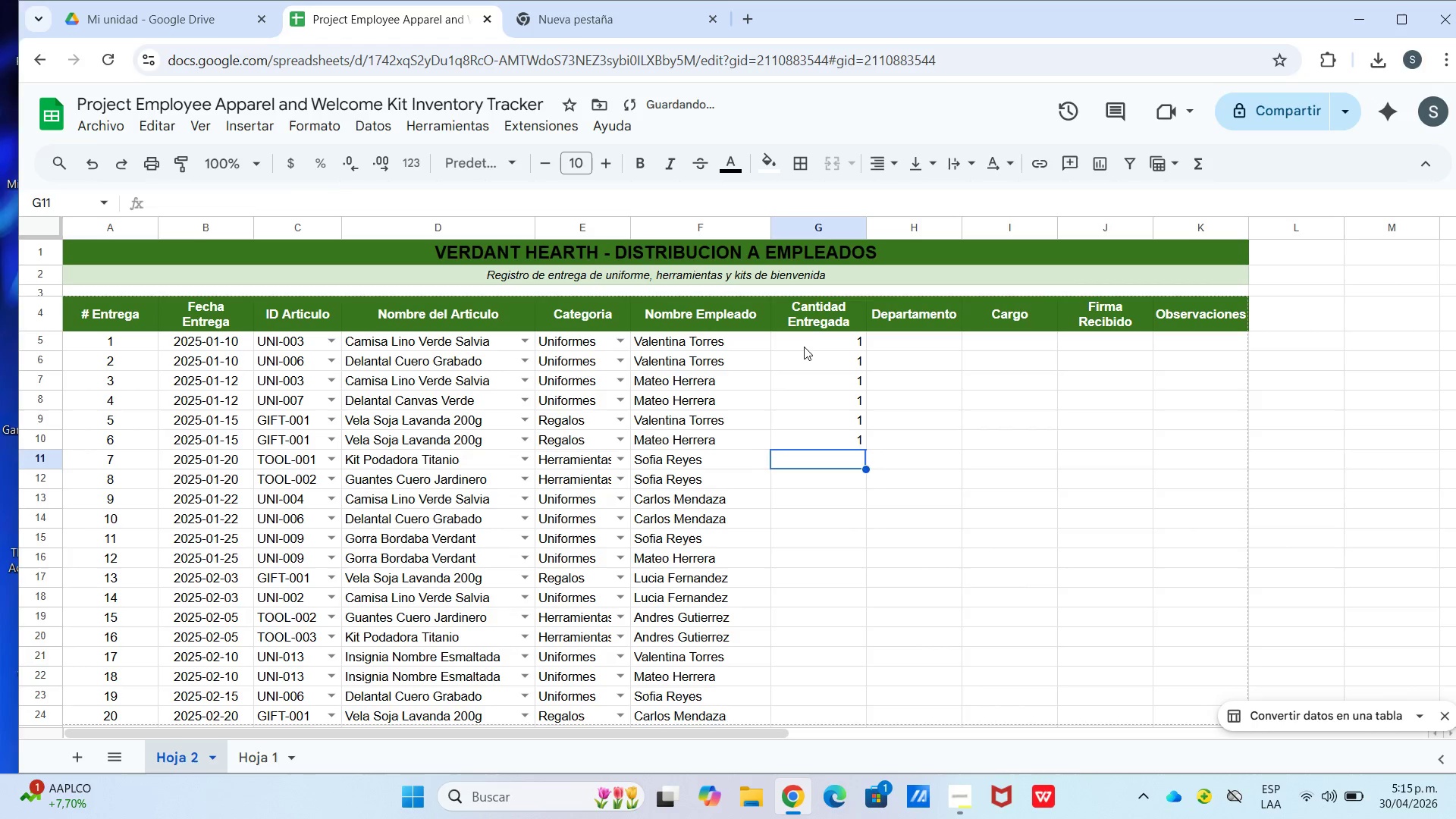 
key(Numpad1)
 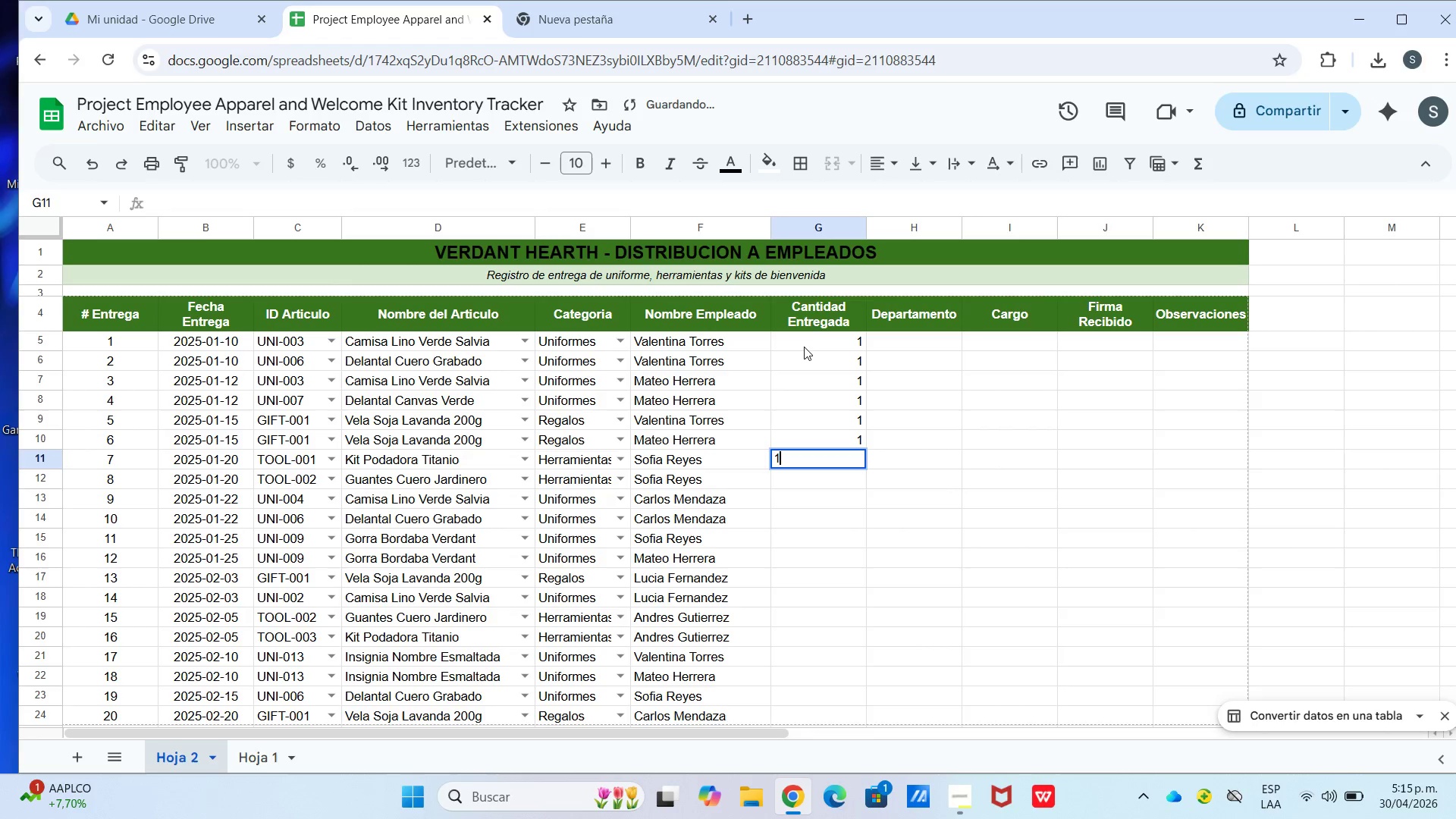 
key(Enter)
 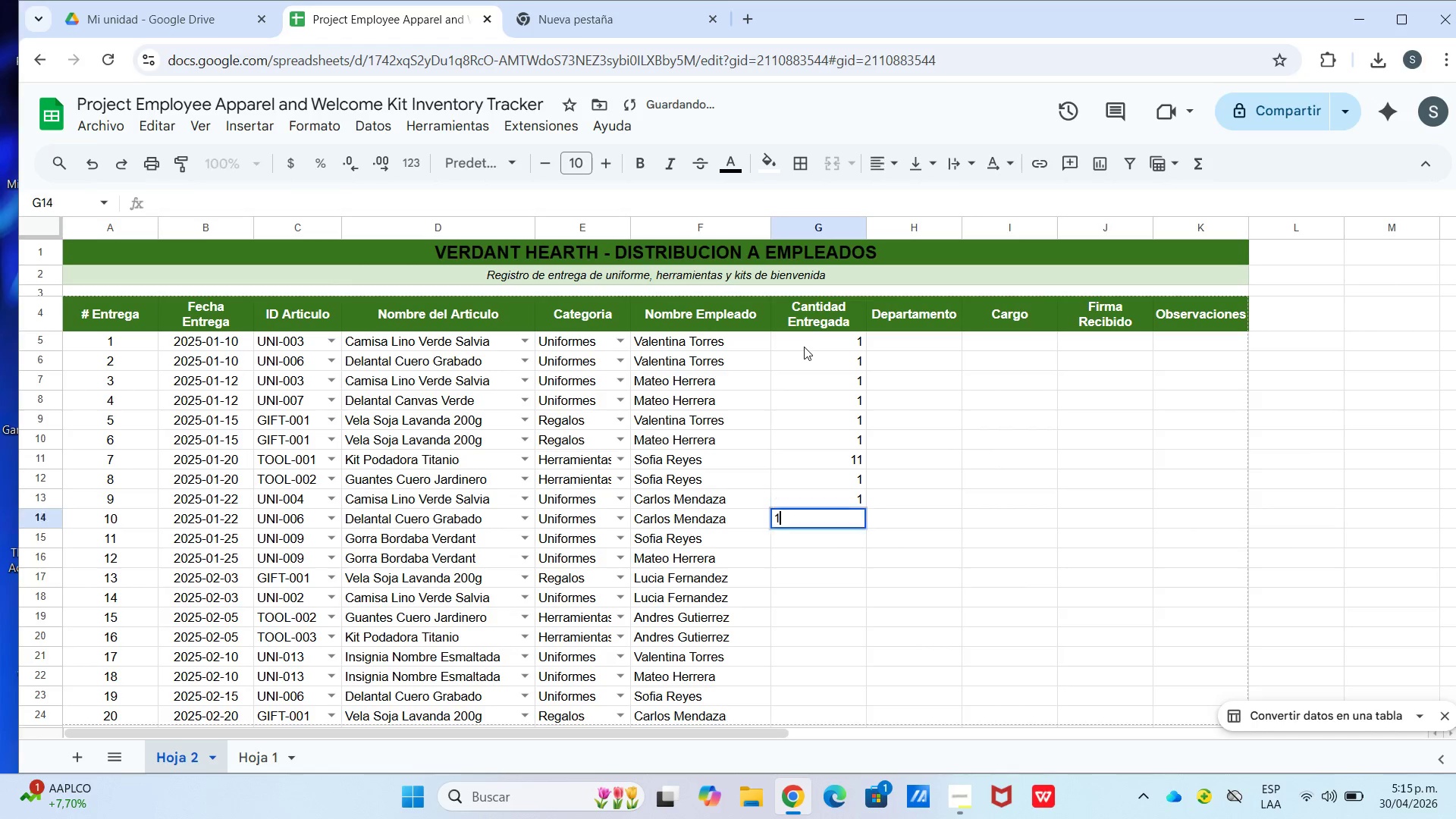 
key(Numpad1)
 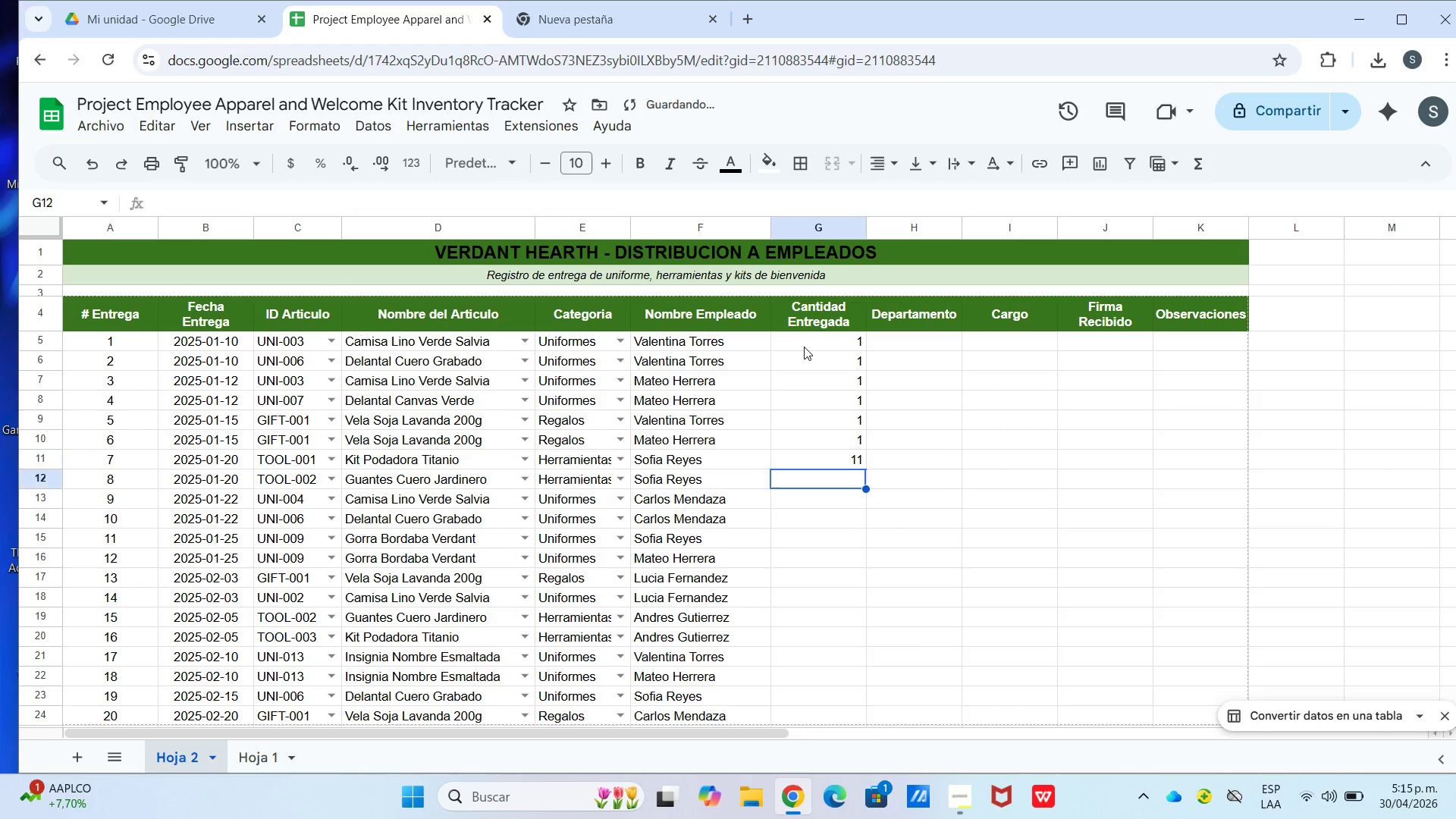 
key(Numpad1)
 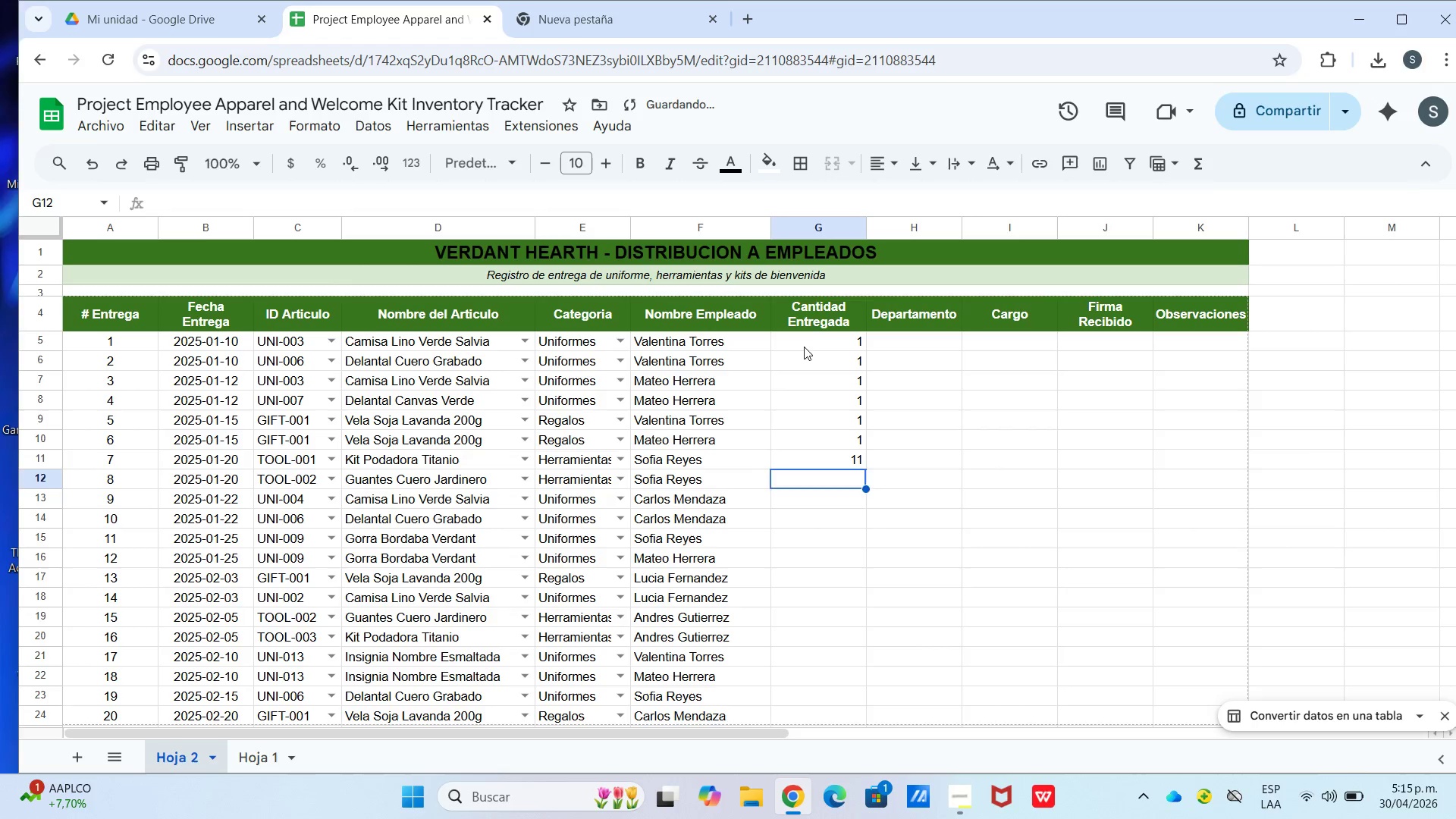 
key(Enter)
 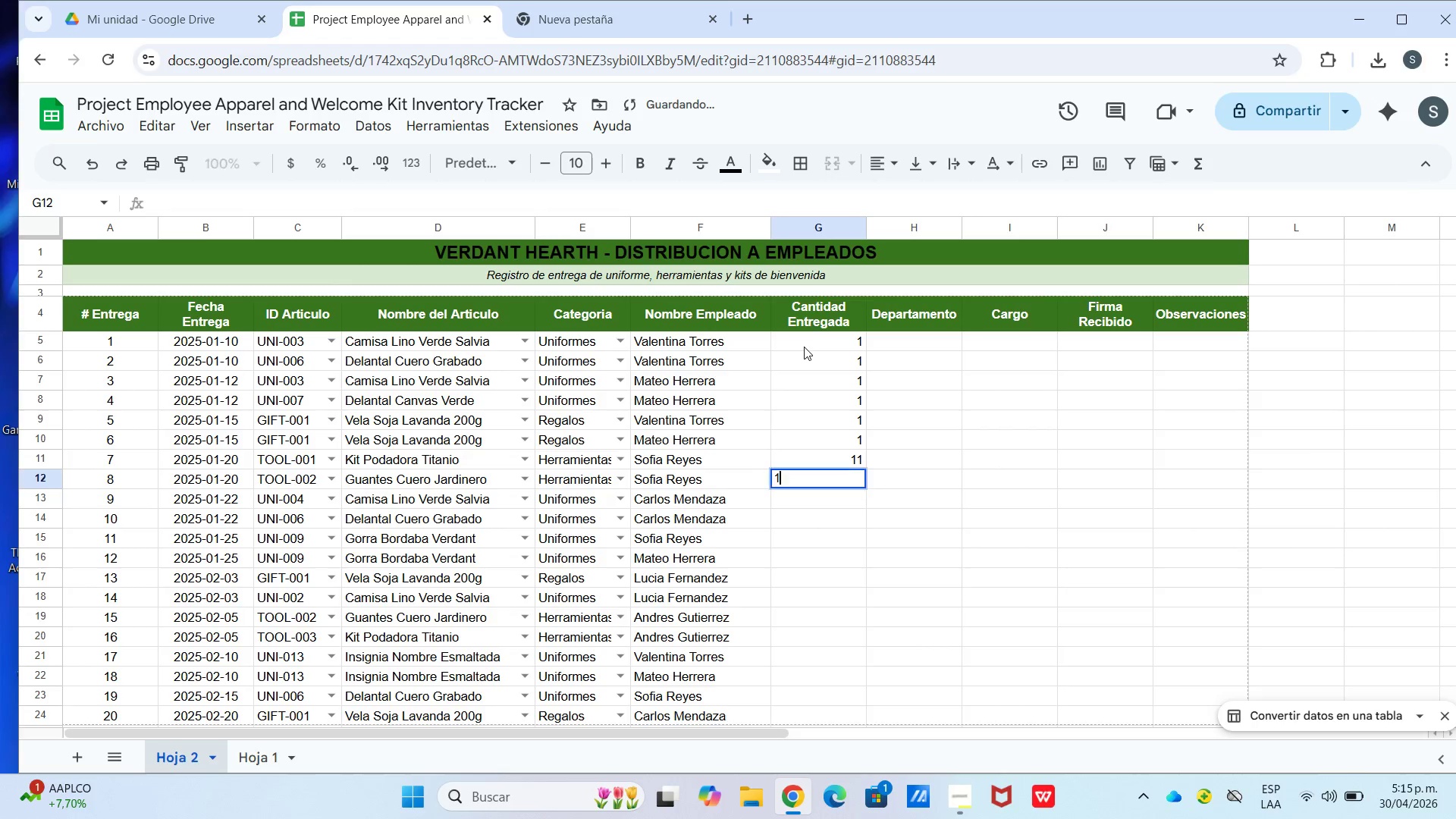 
key(Numpad1)
 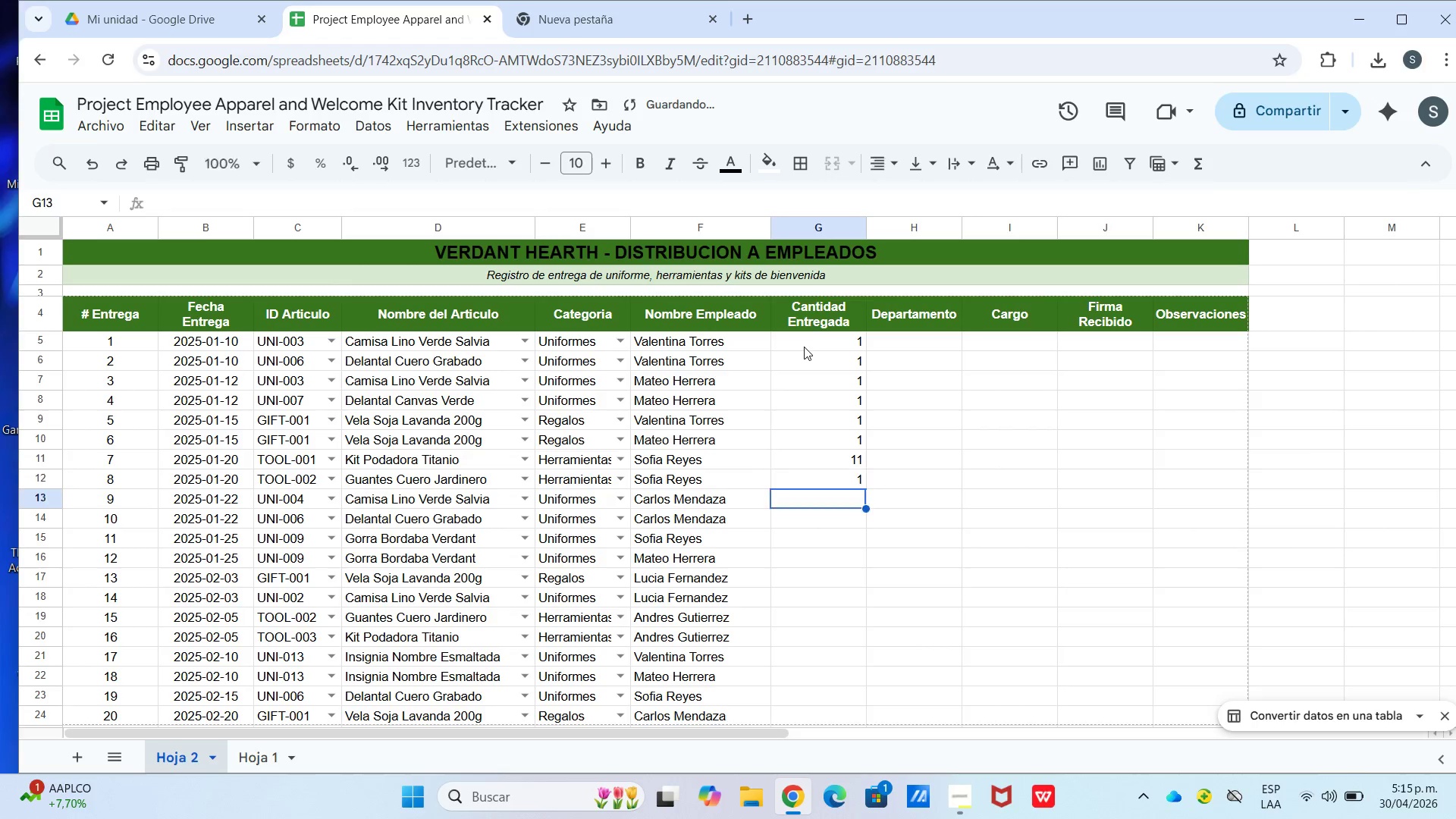 
key(Enter)
 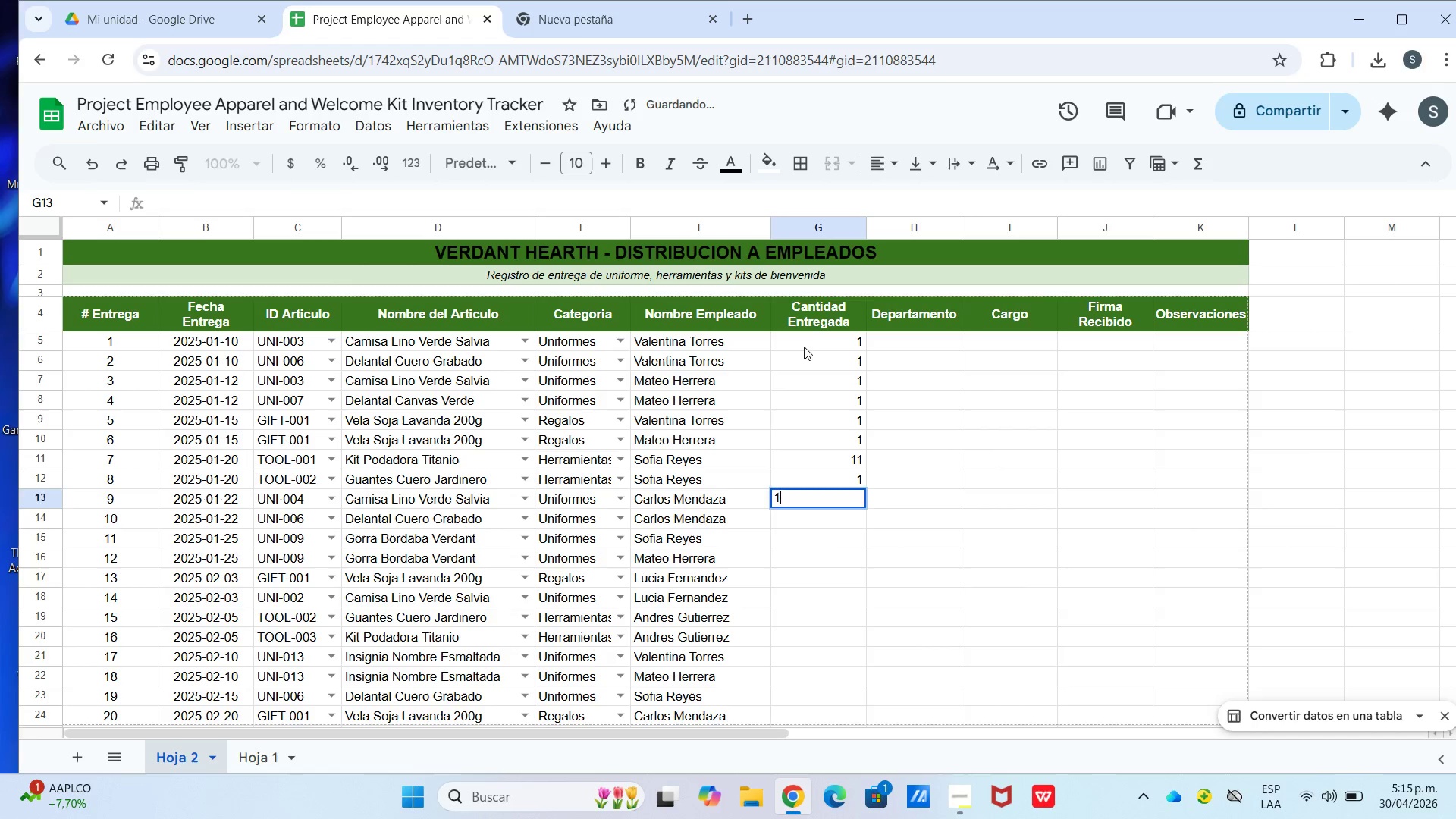 
key(Numpad1)
 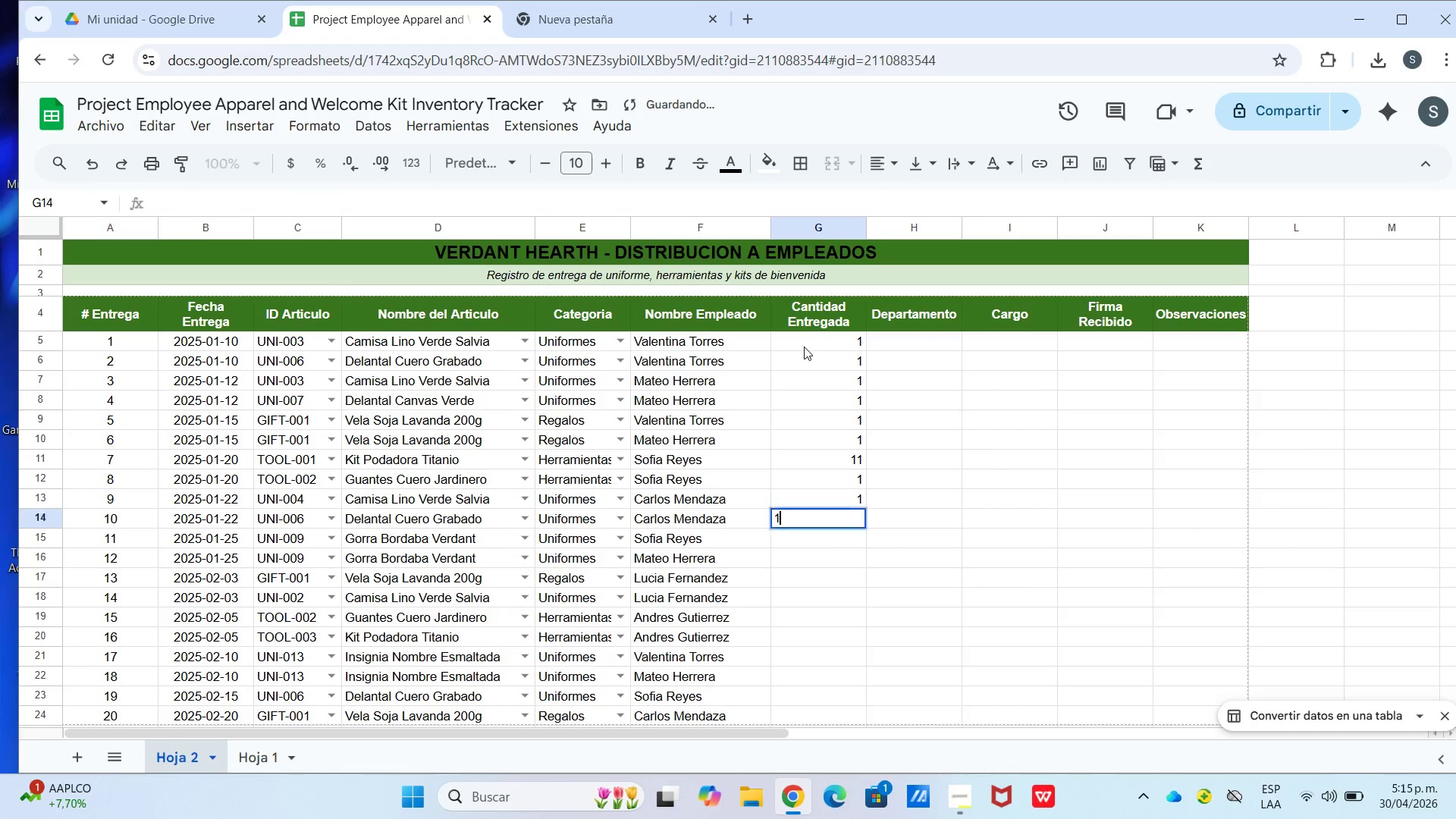 
key(Enter)
 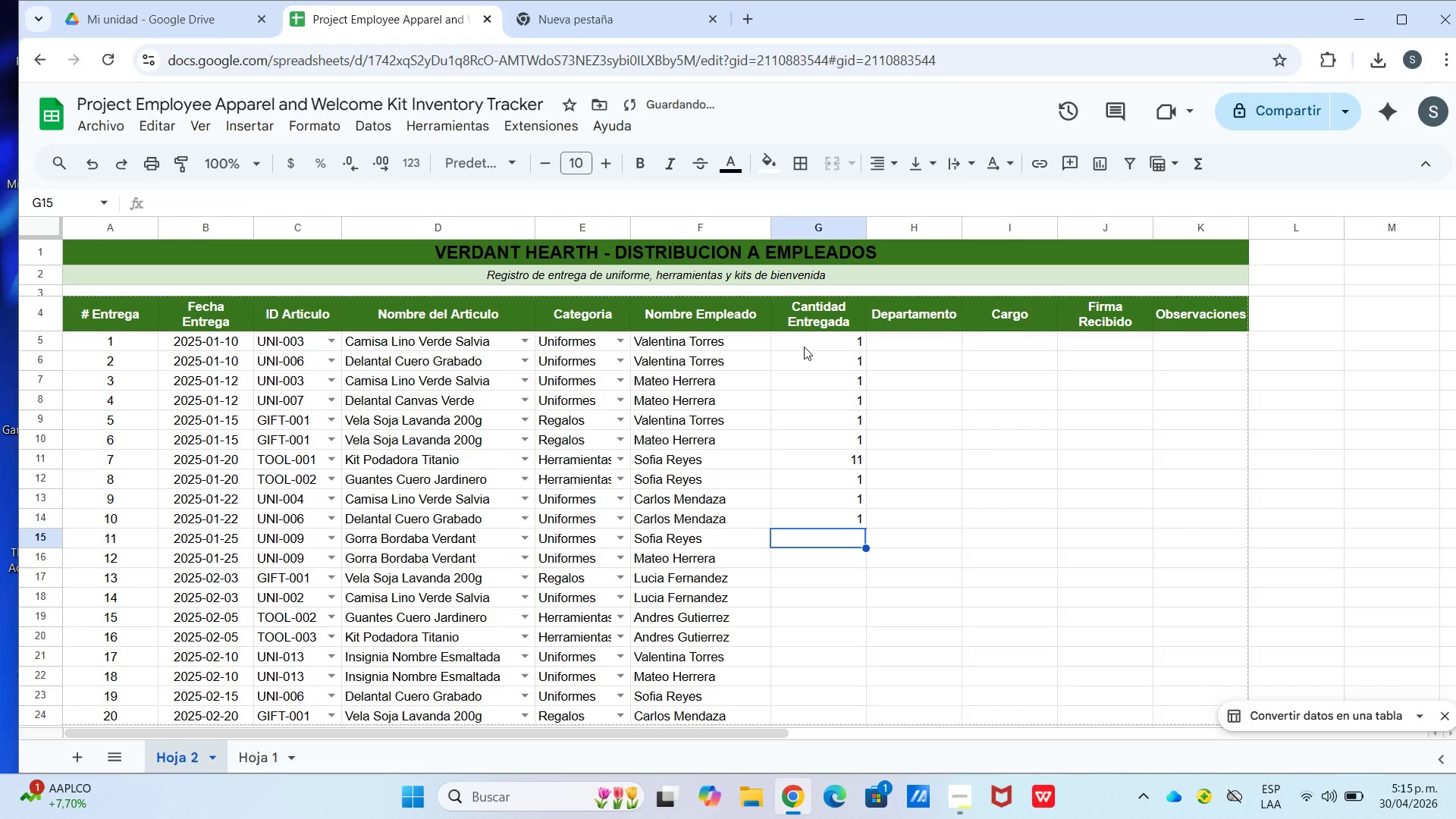 
key(Numpad1)
 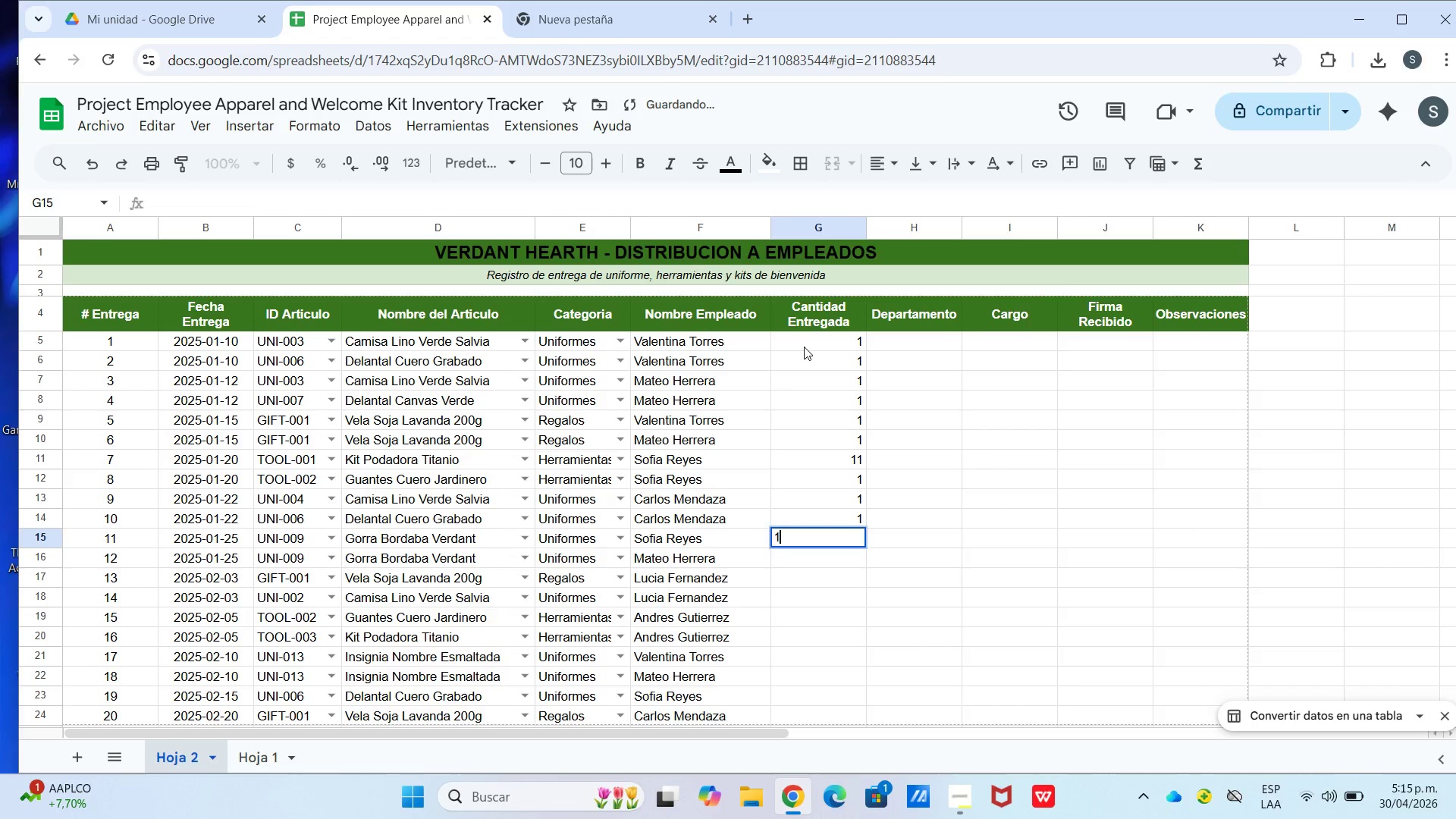 
key(Enter)
 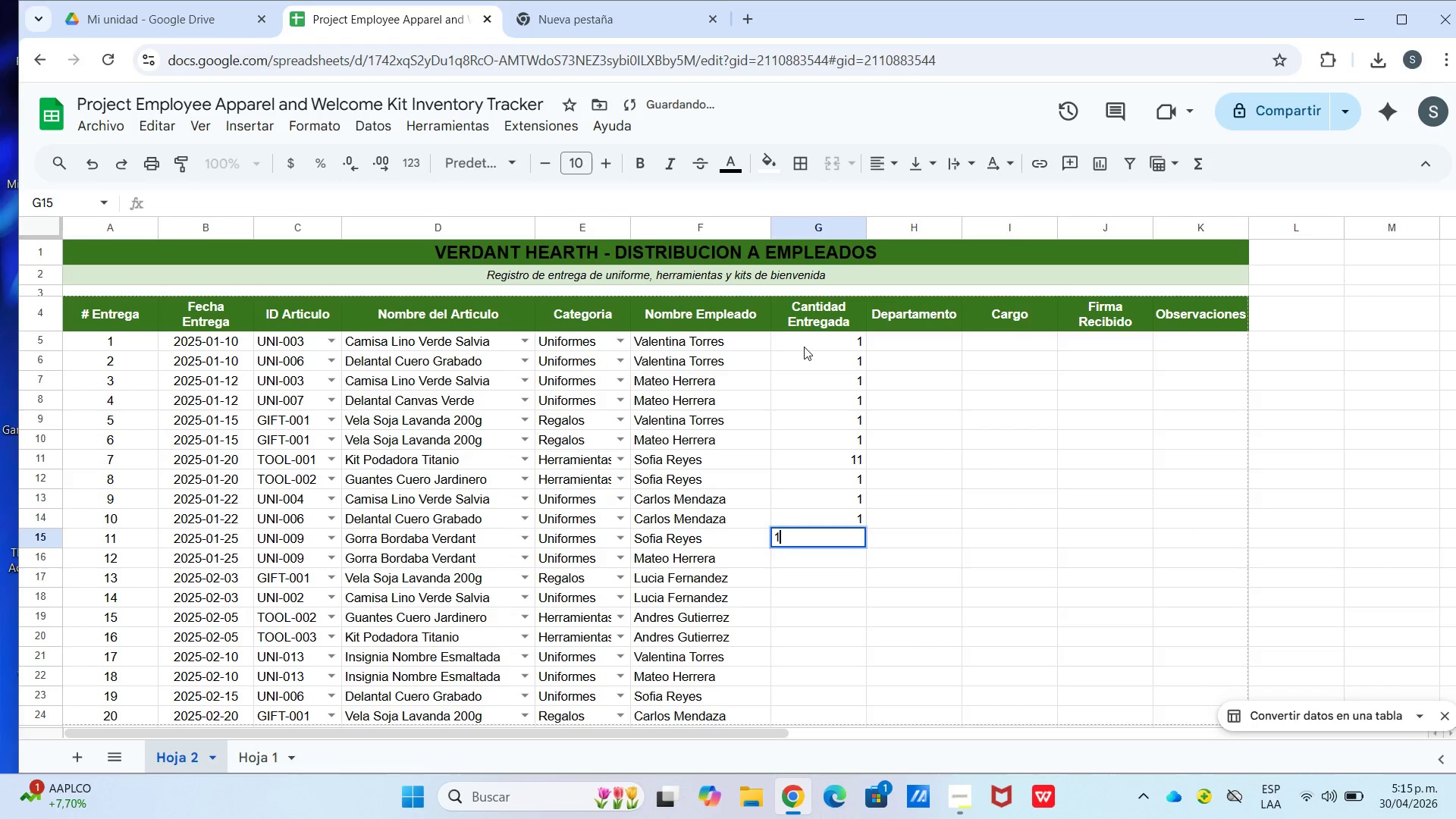 
key(Numpad1)
 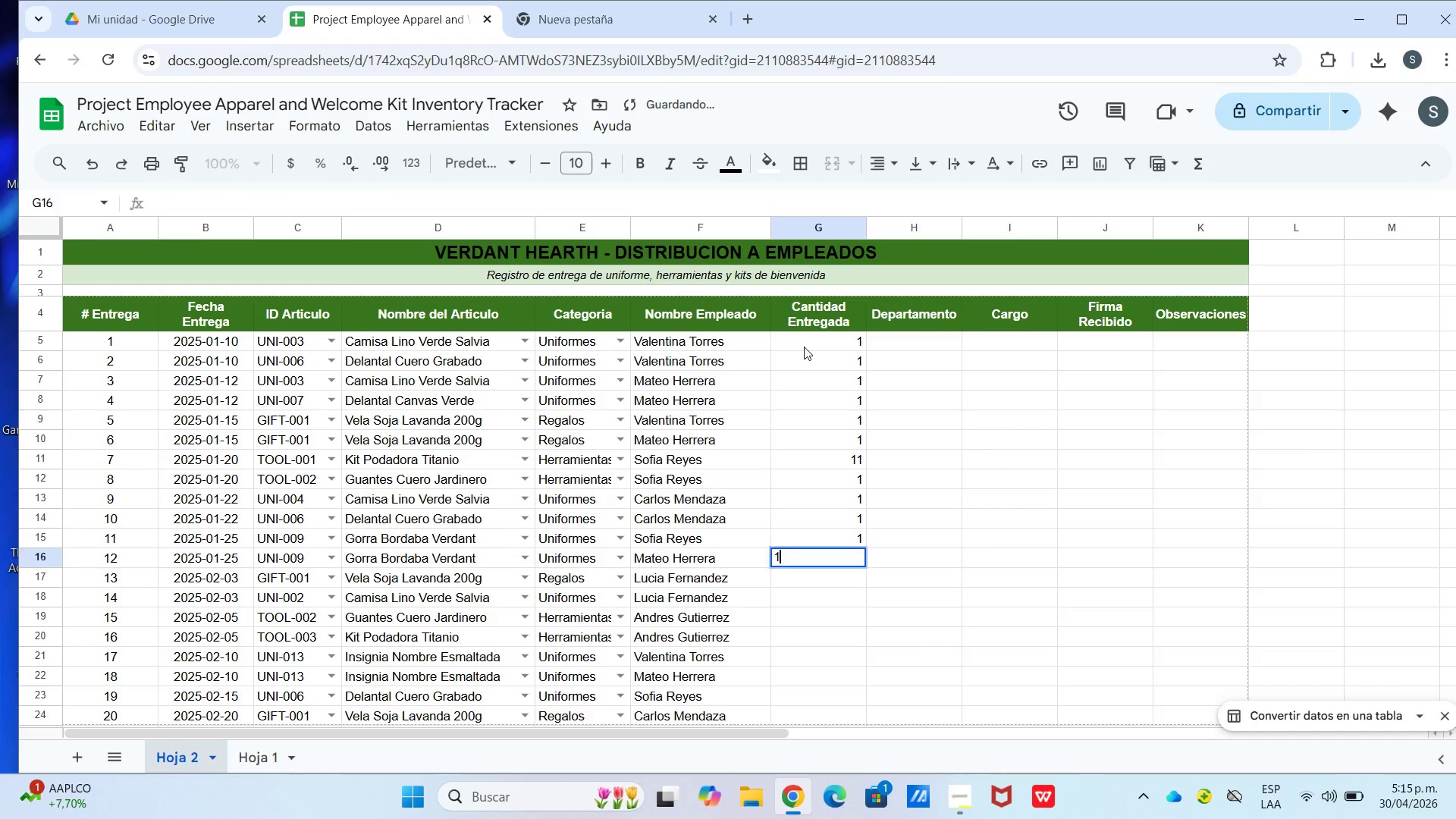 
key(Enter)
 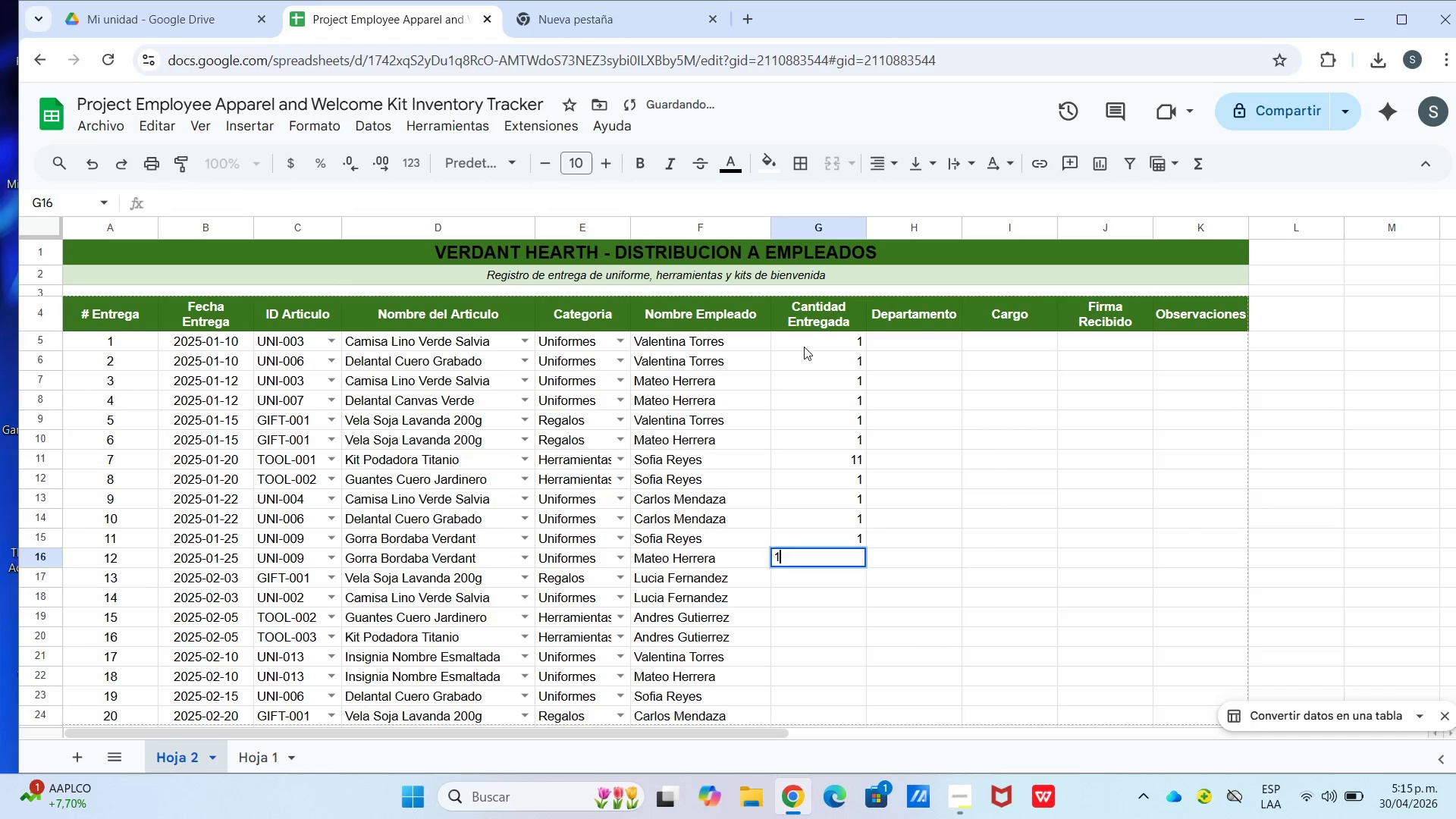 
key(Numpad1)
 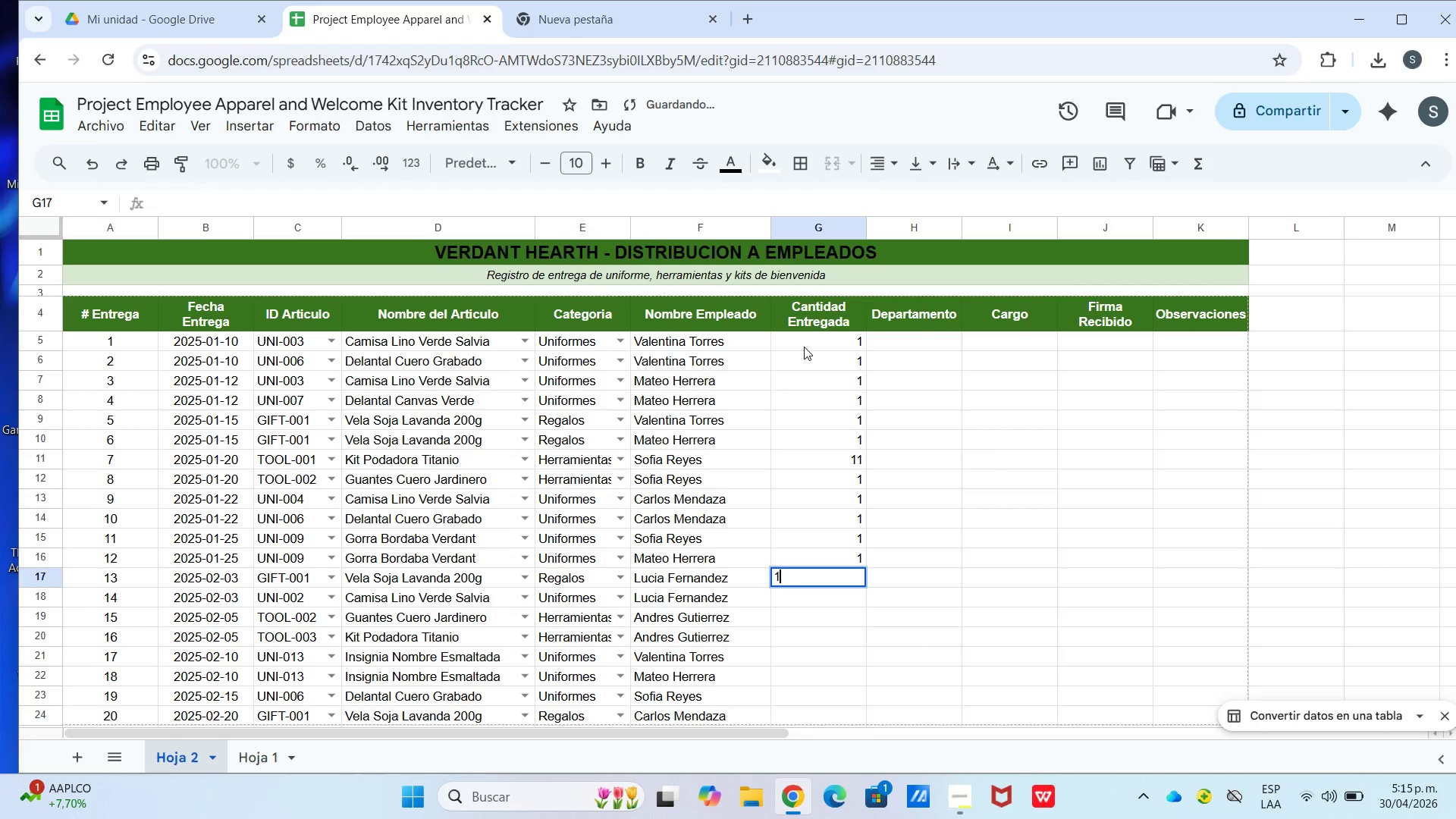 
key(Enter)
 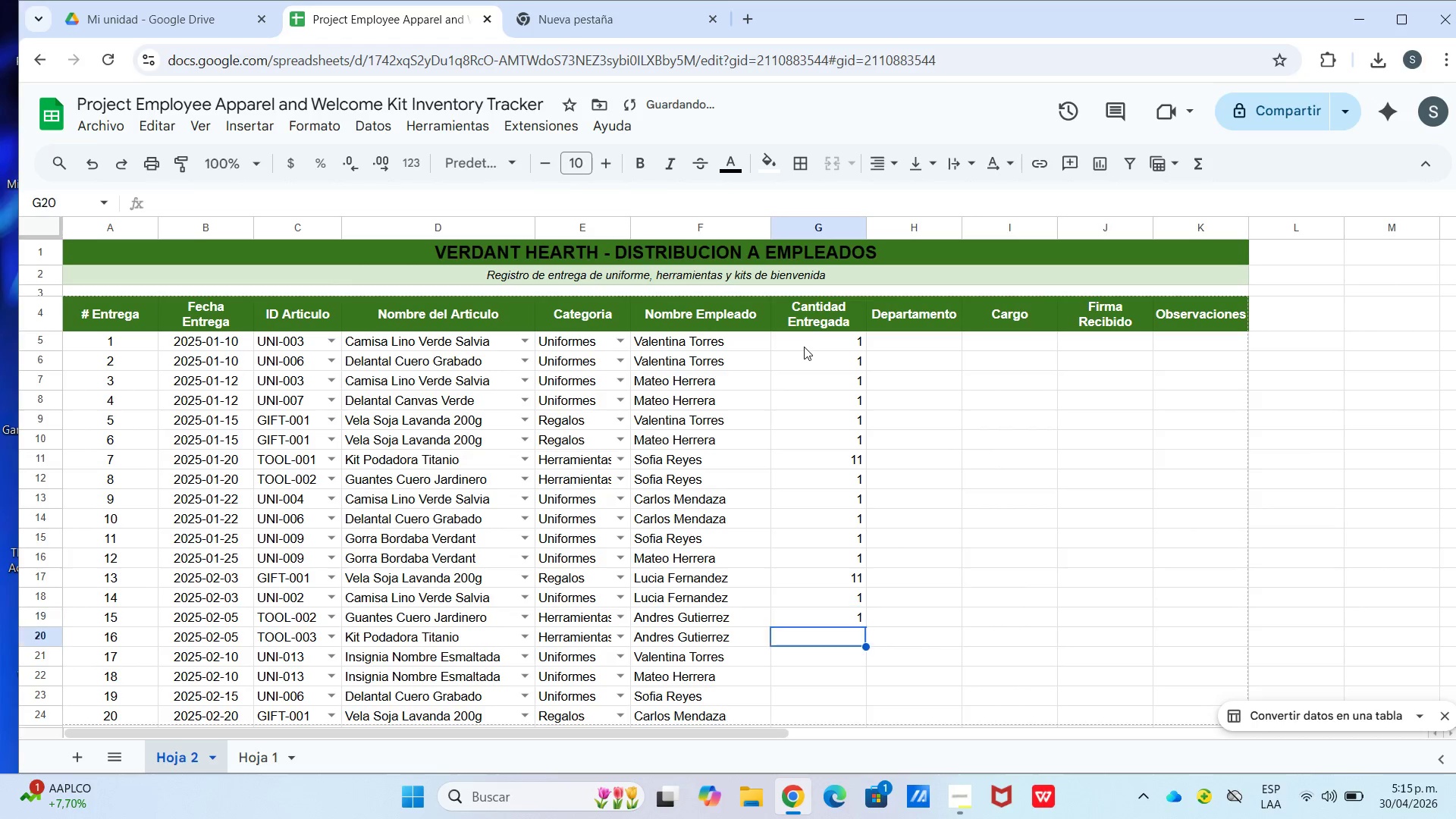 
key(Numpad1)
 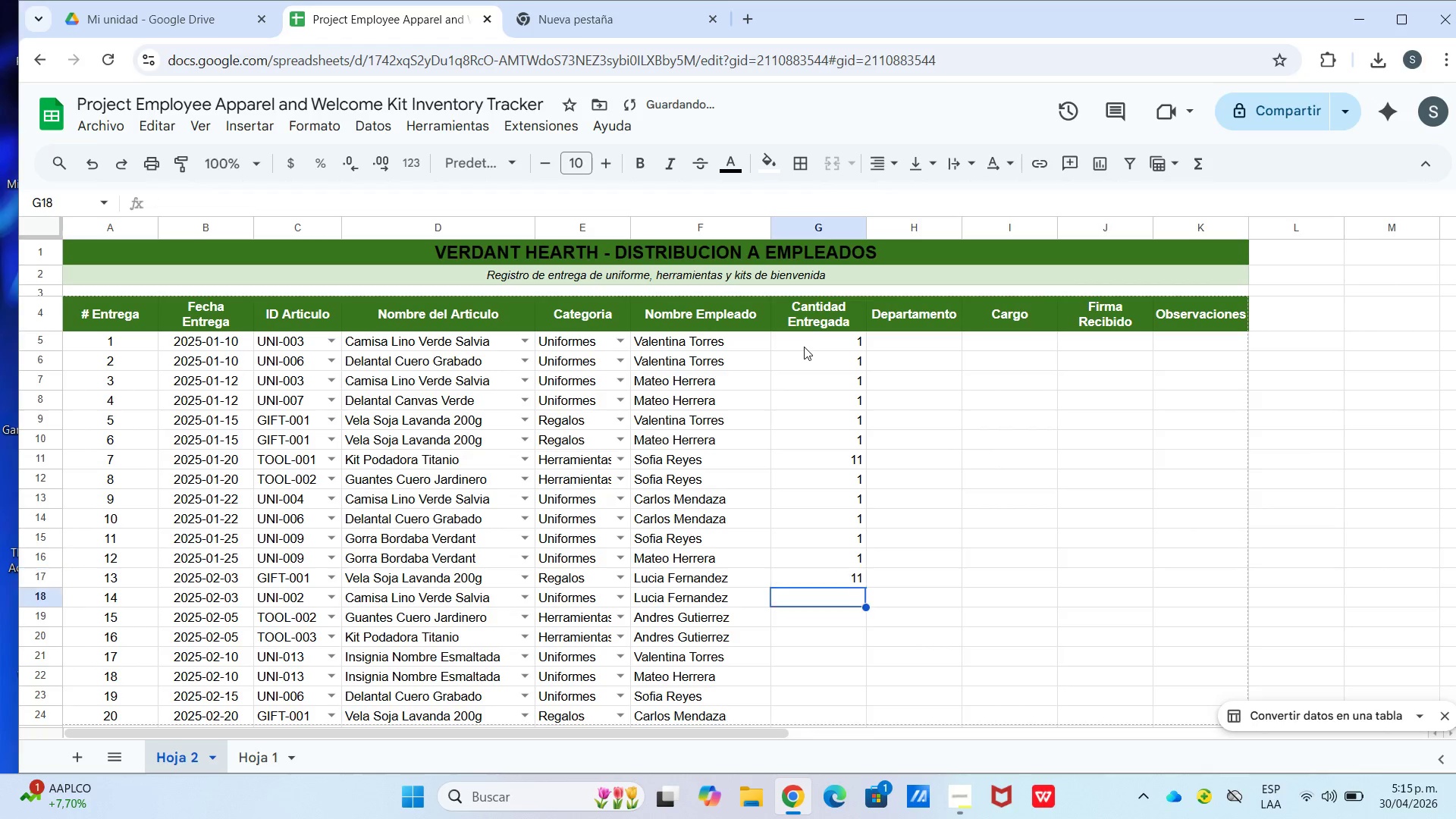 
key(Enter)
 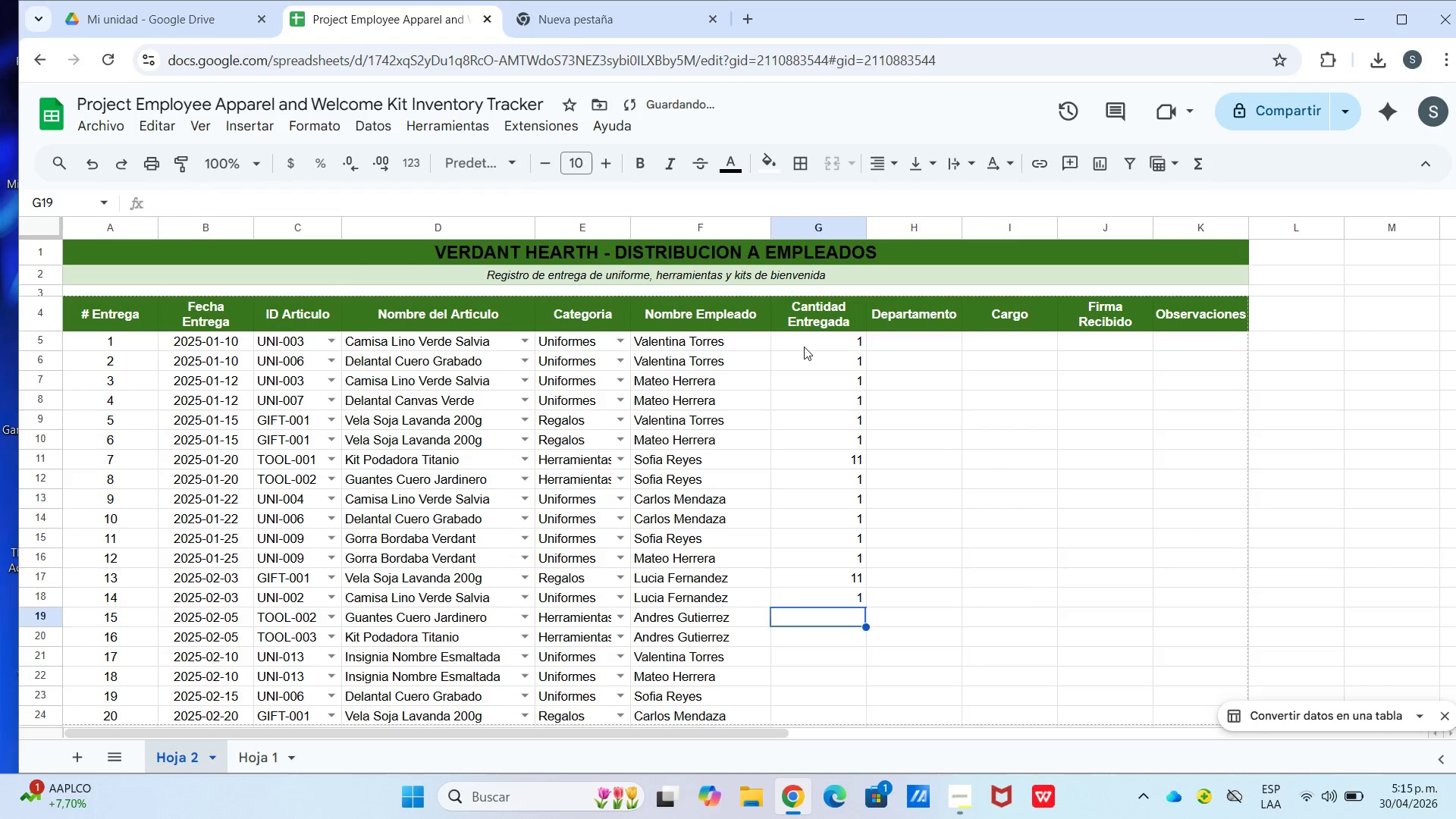 
key(Numpad1)
 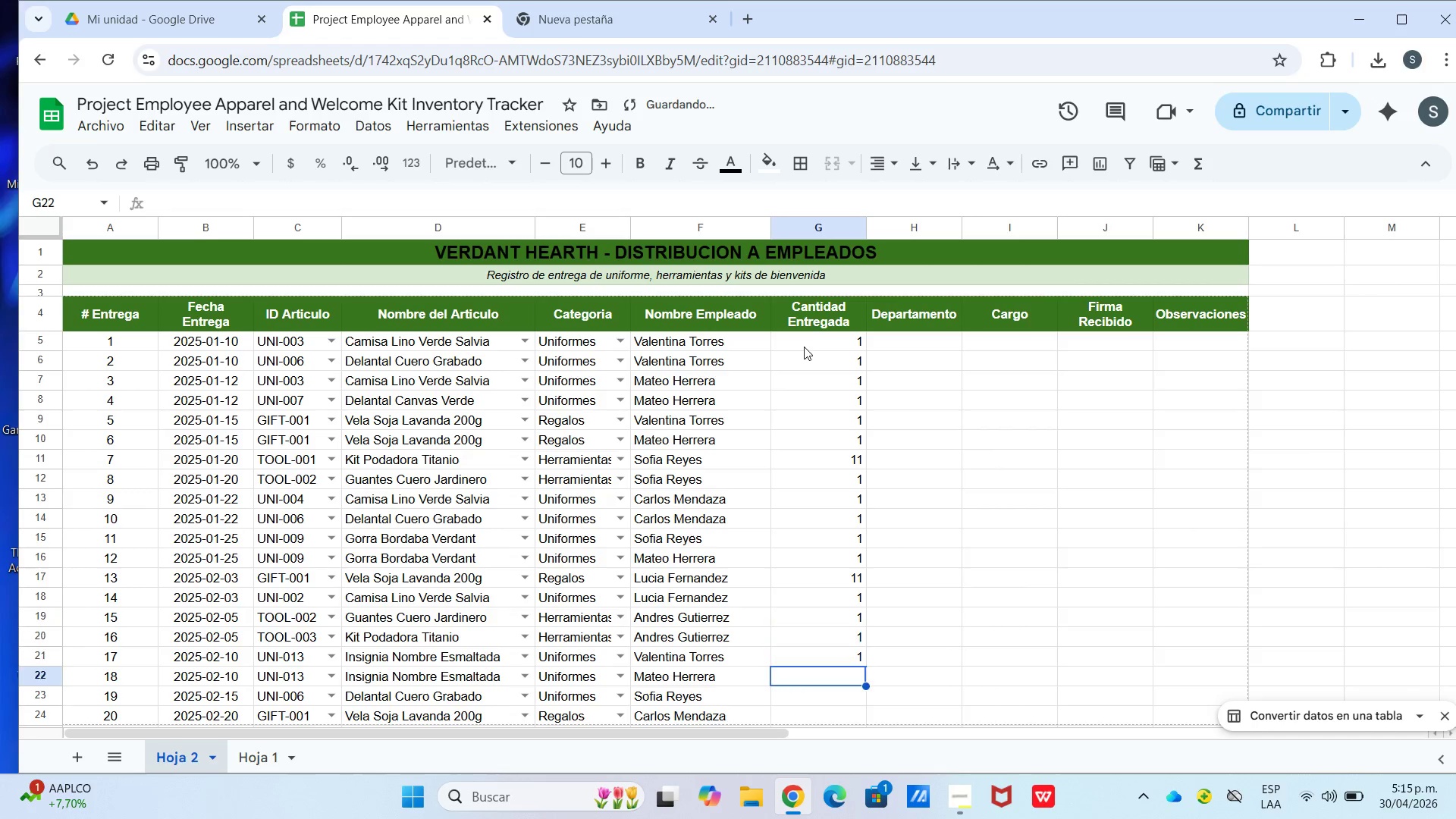 
key(Enter)
 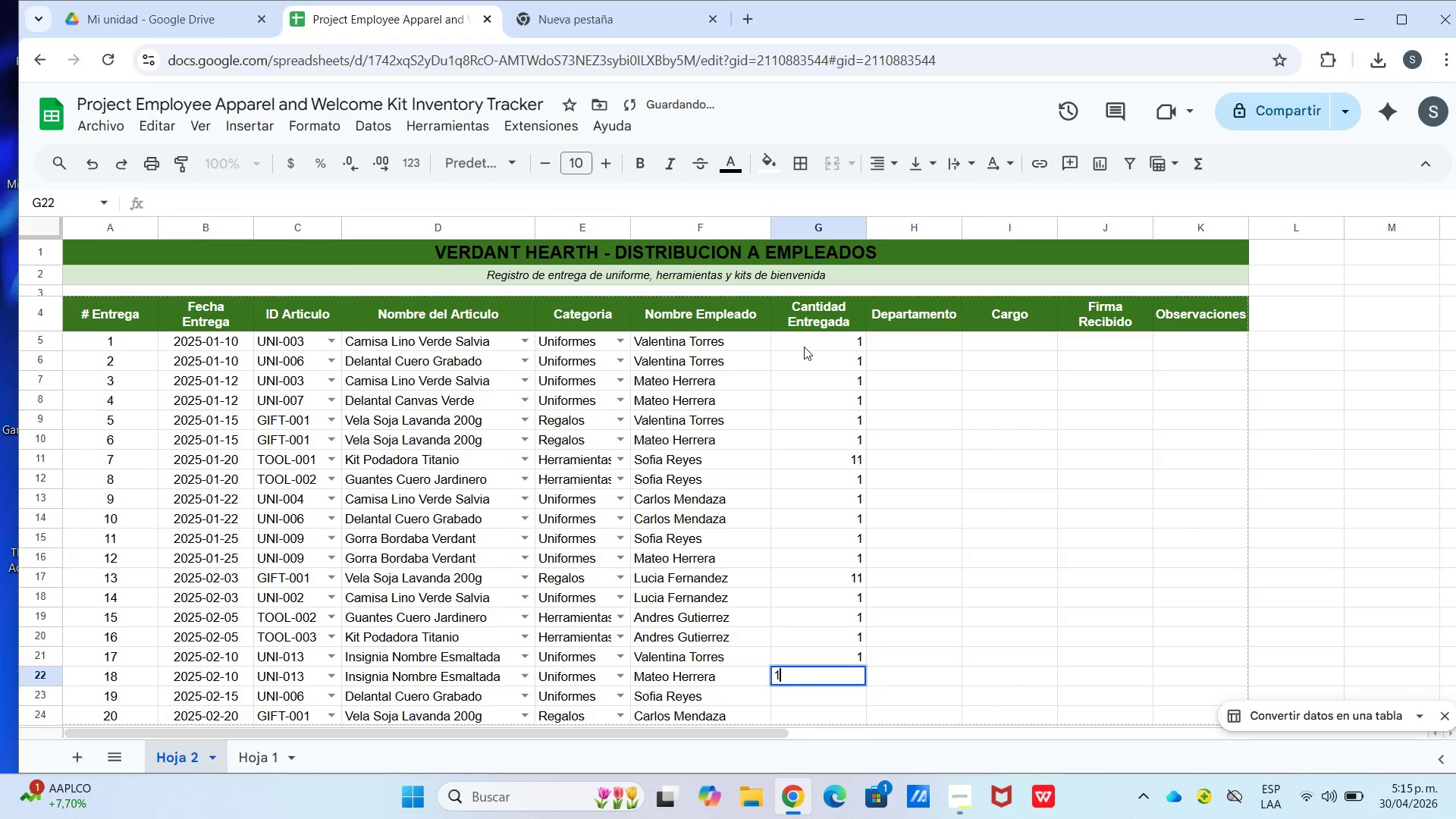 
key(Numpad1)
 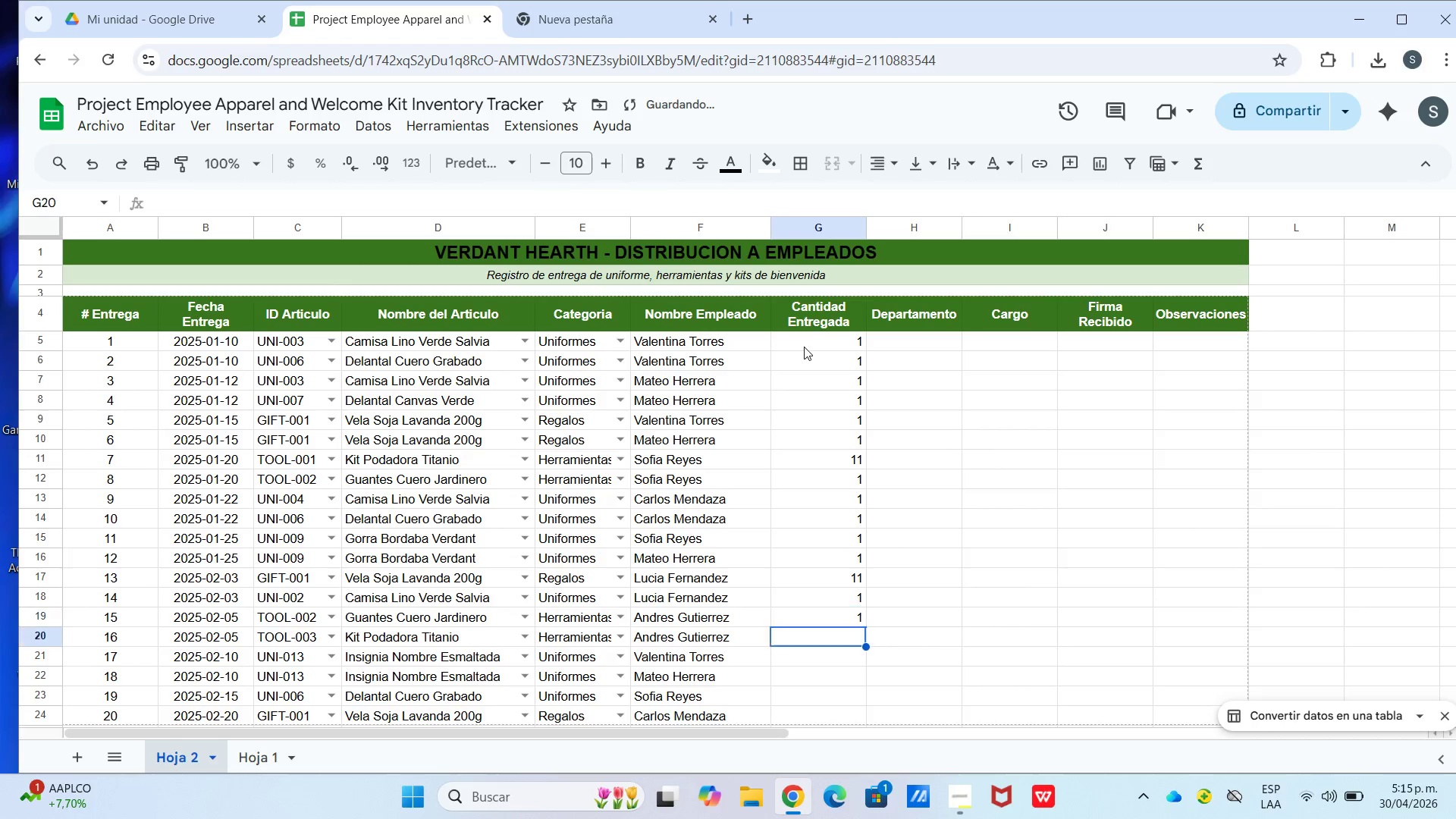 
key(Enter)
 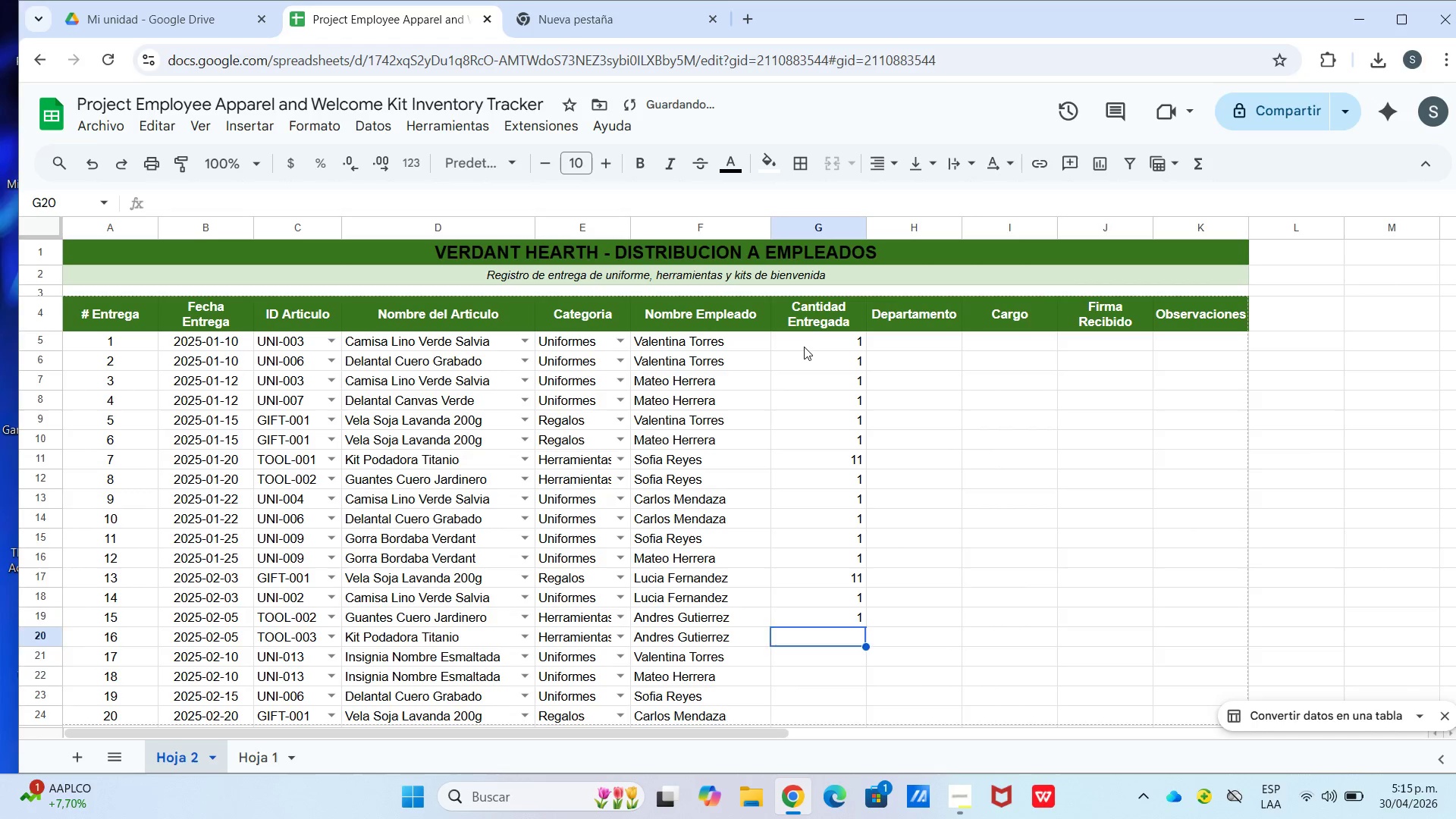 
key(Numpad1)
 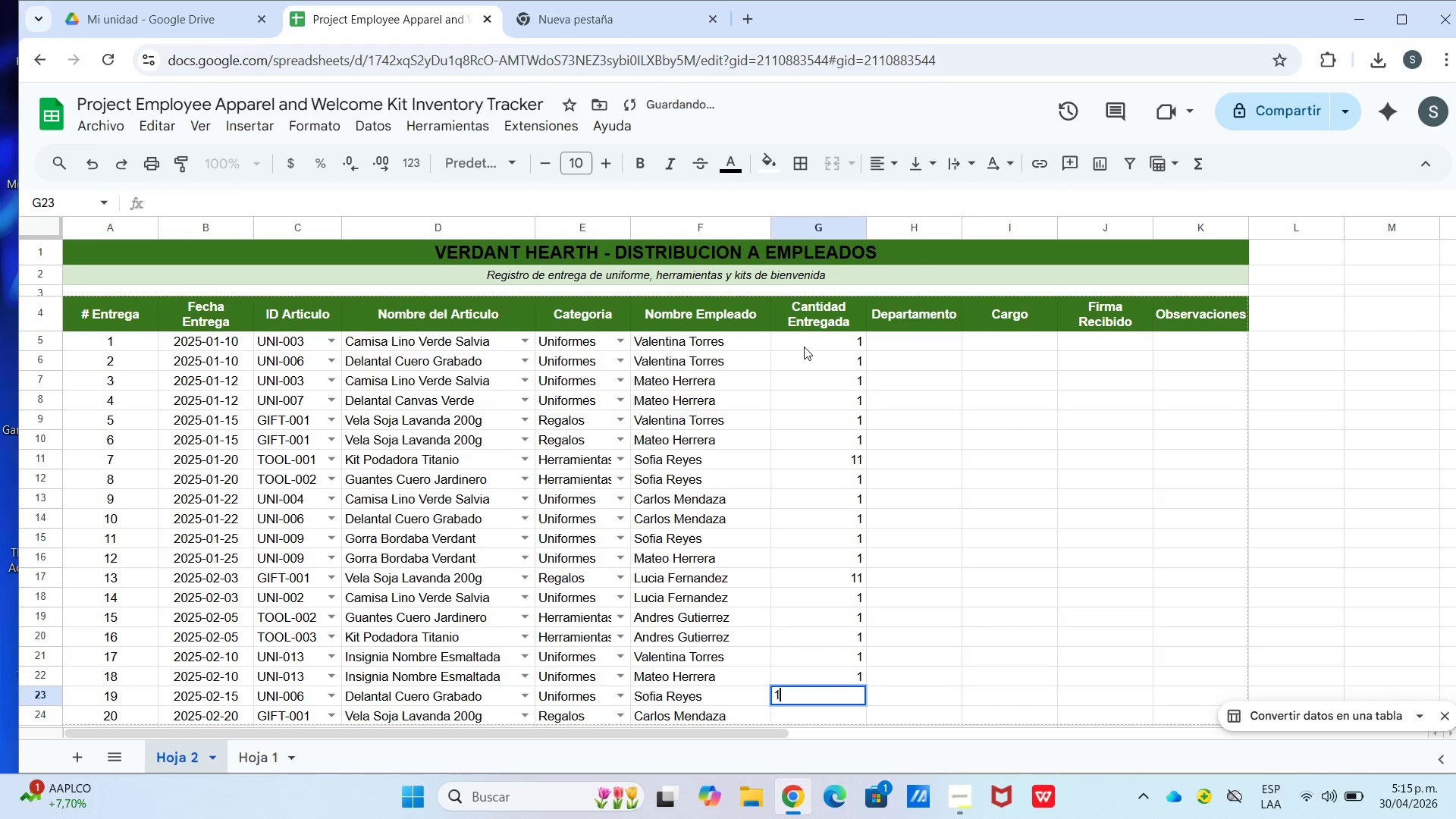 
key(Numpad1)
 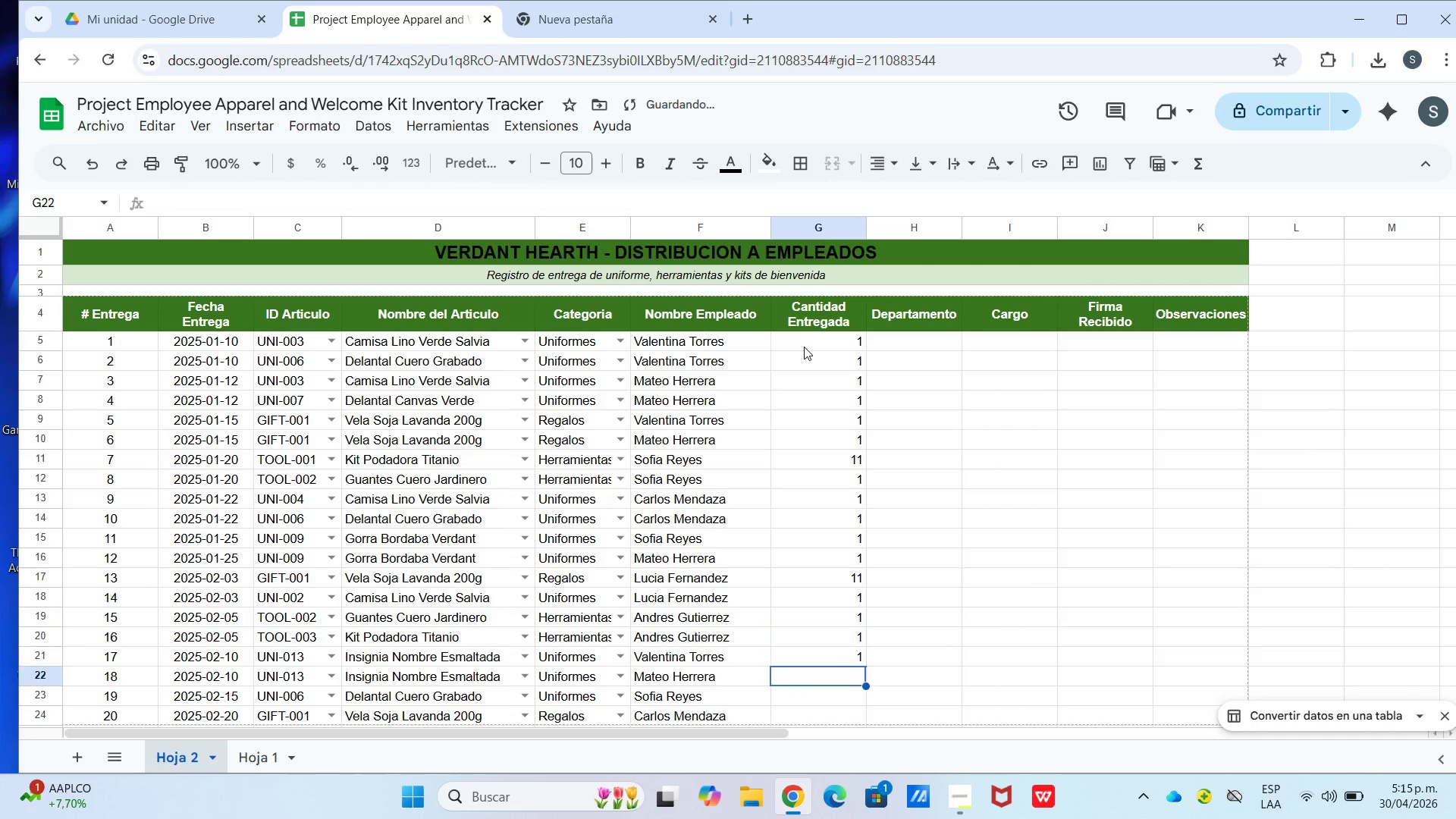 
key(Enter)
 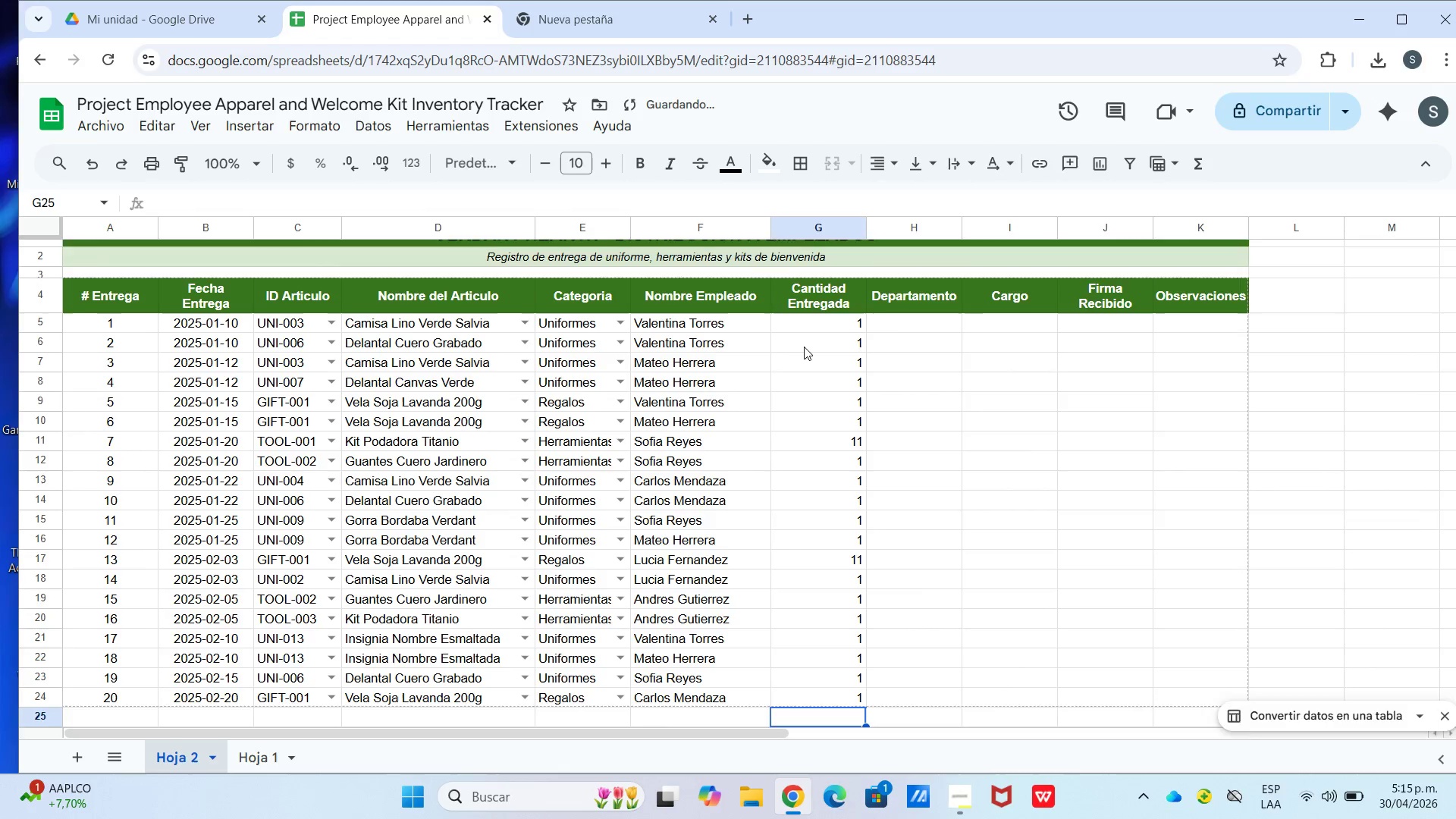 
key(Numpad1)
 